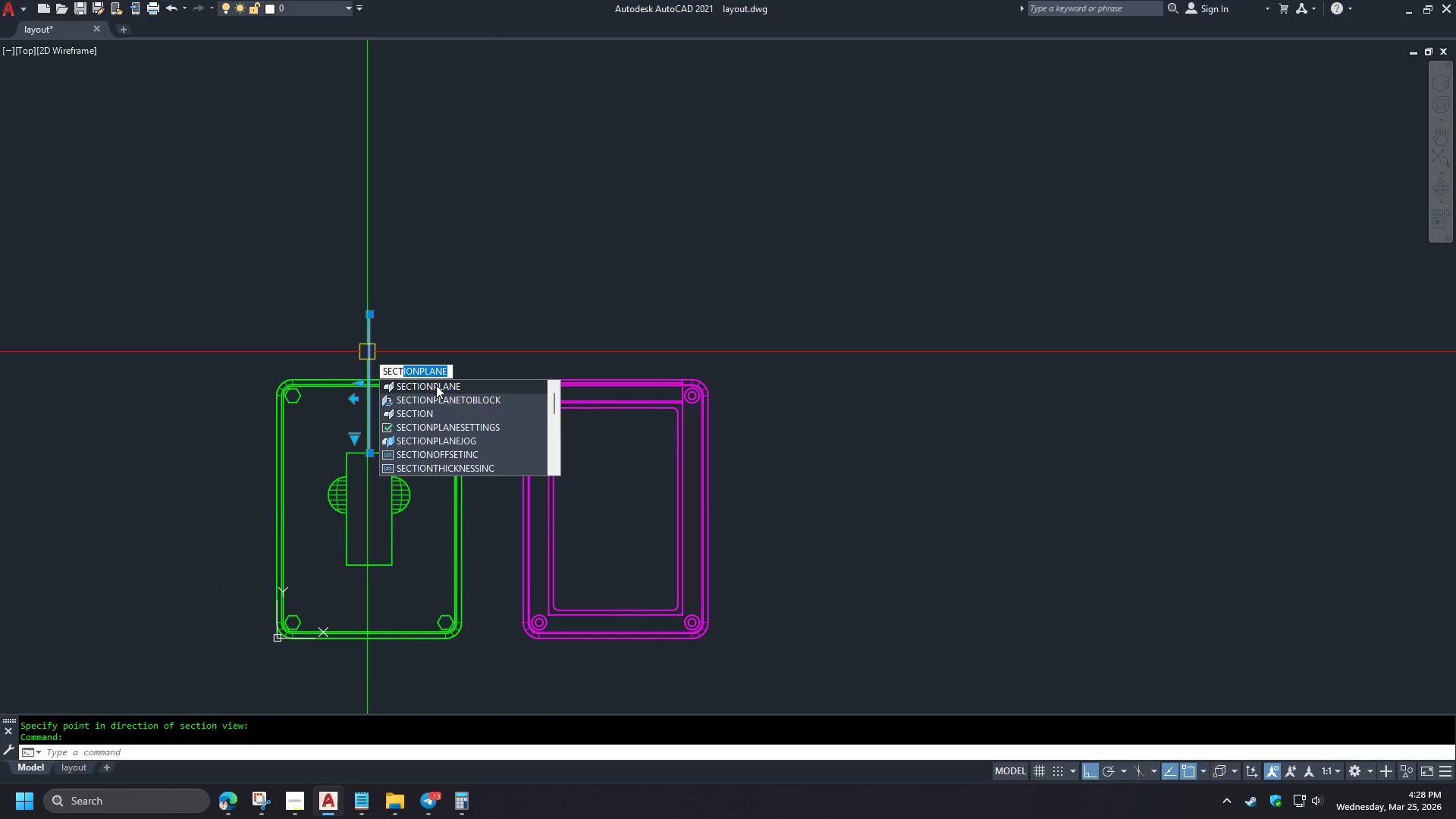 
left_click([444, 396])
 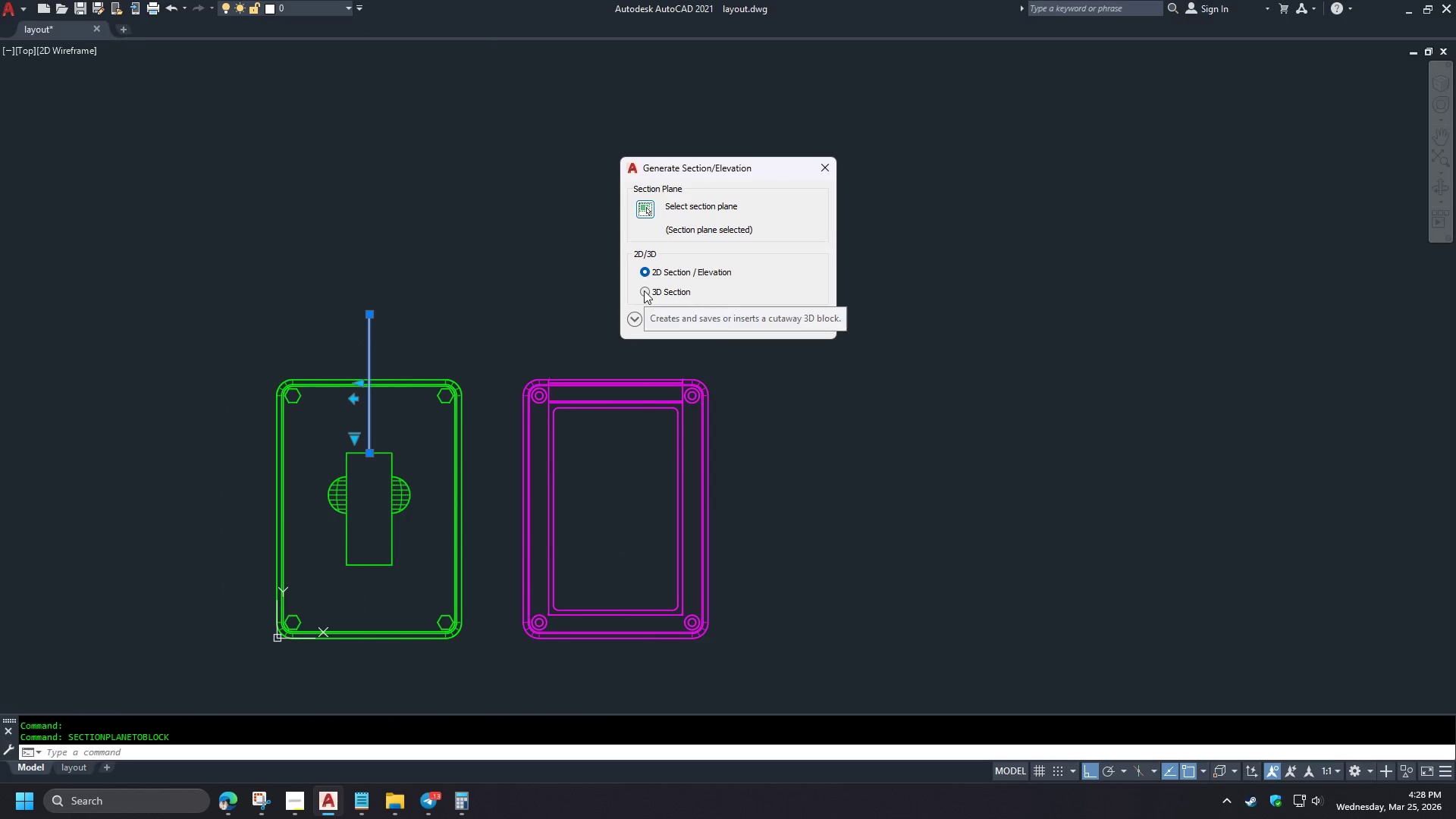 
left_click([644, 290])
 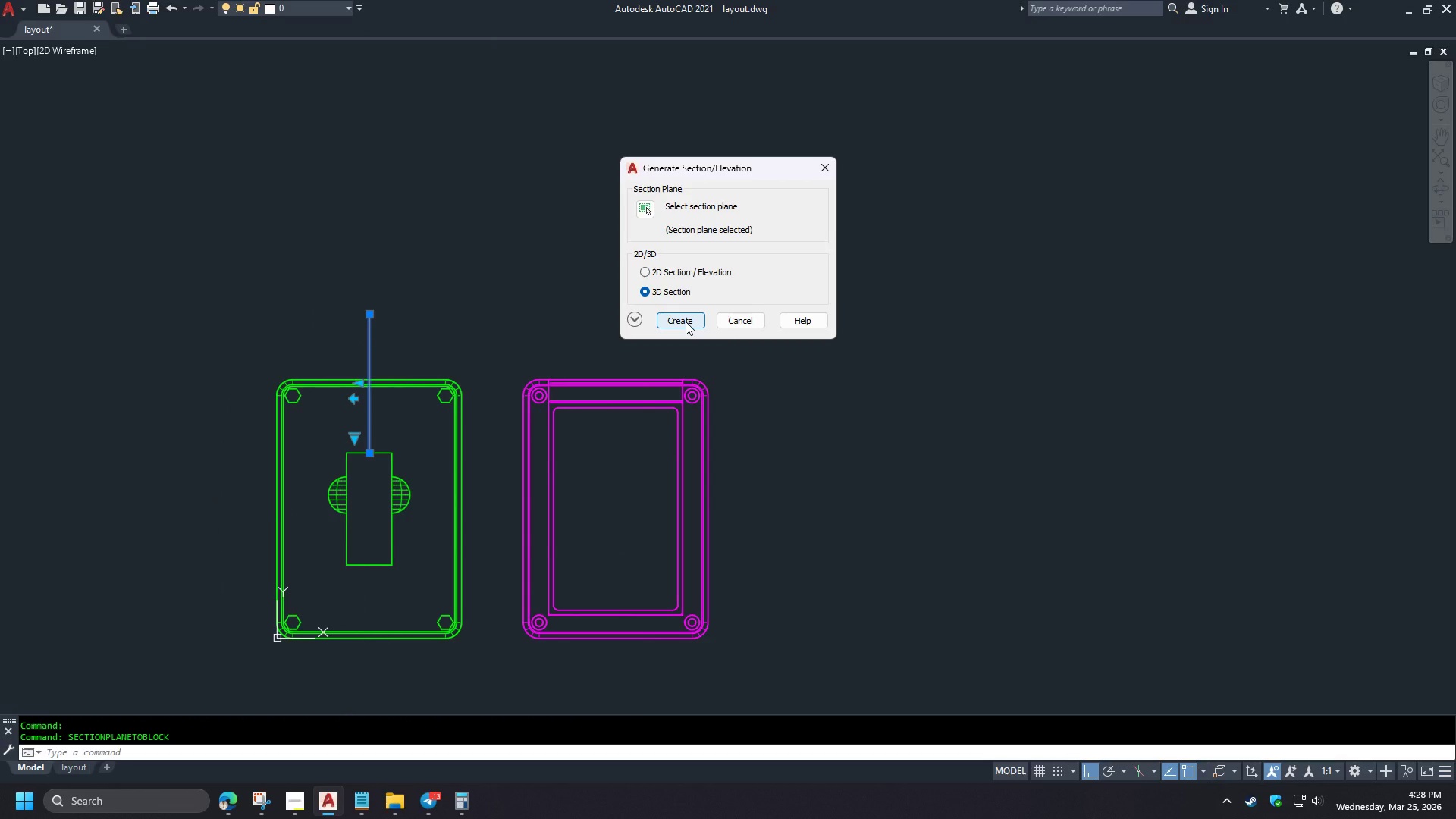 
left_click([686, 322])
 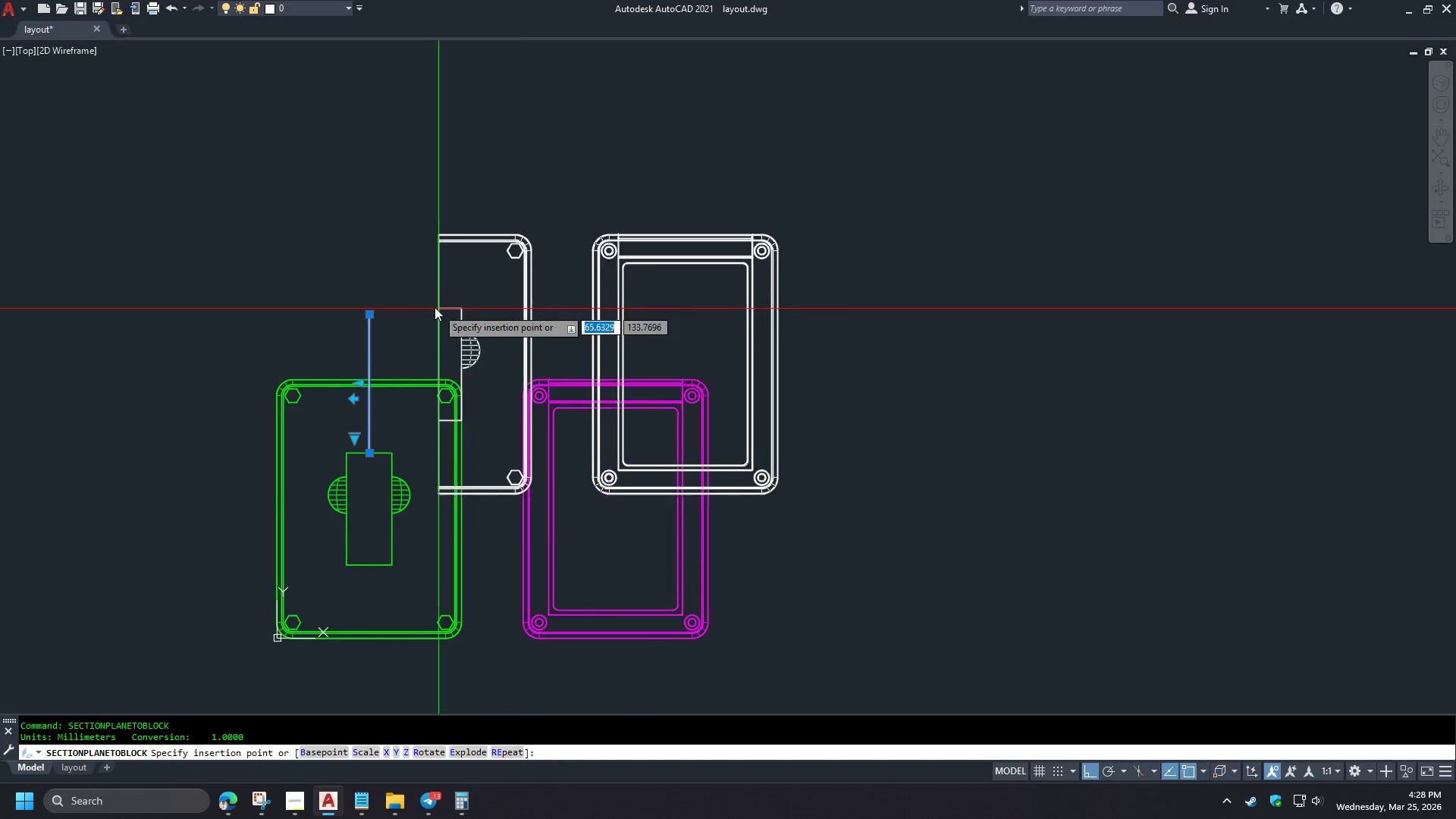 
scroll: coordinate [391, 281], scroll_direction: up, amount: 1.0
 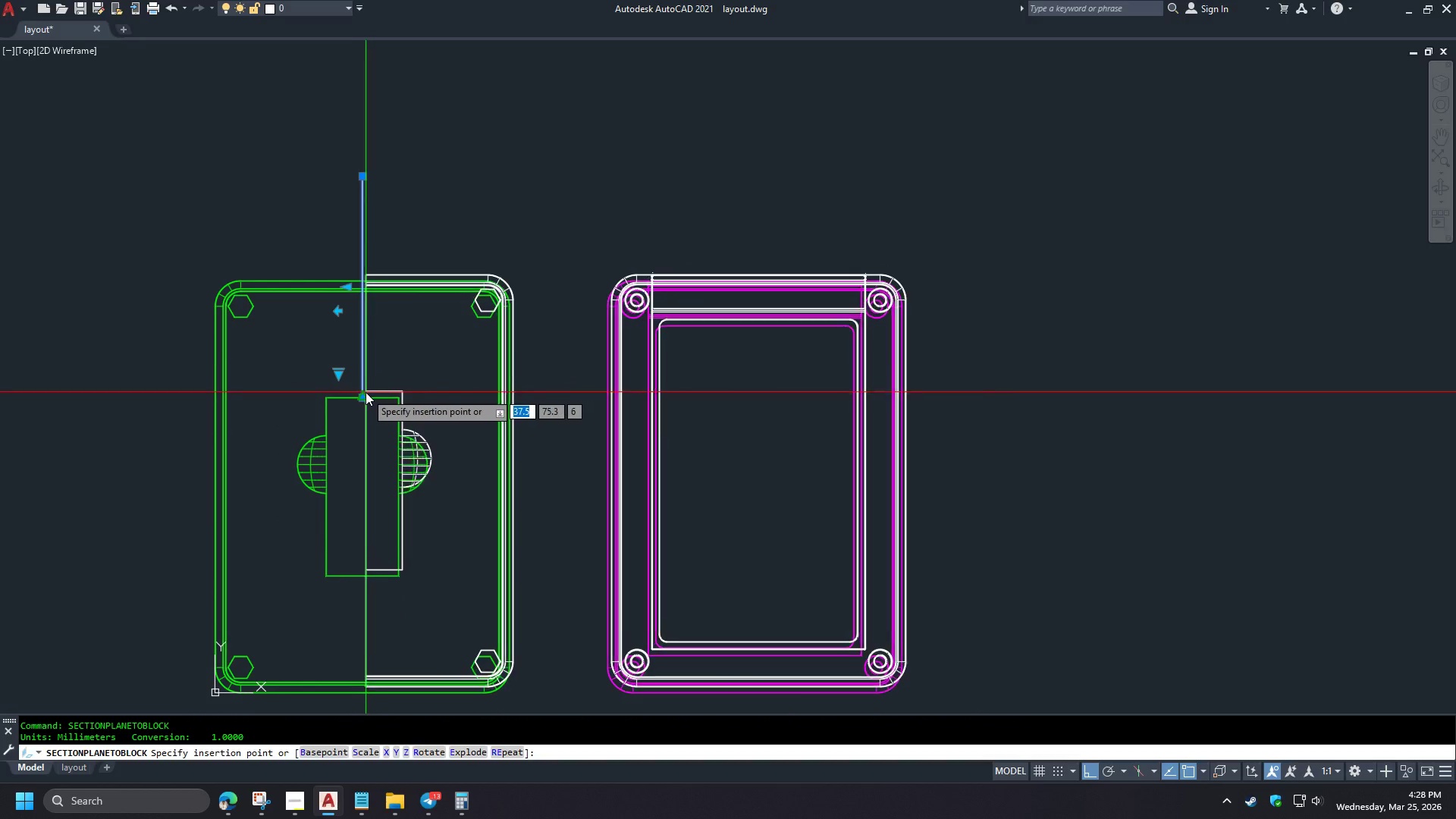 
type(end )
 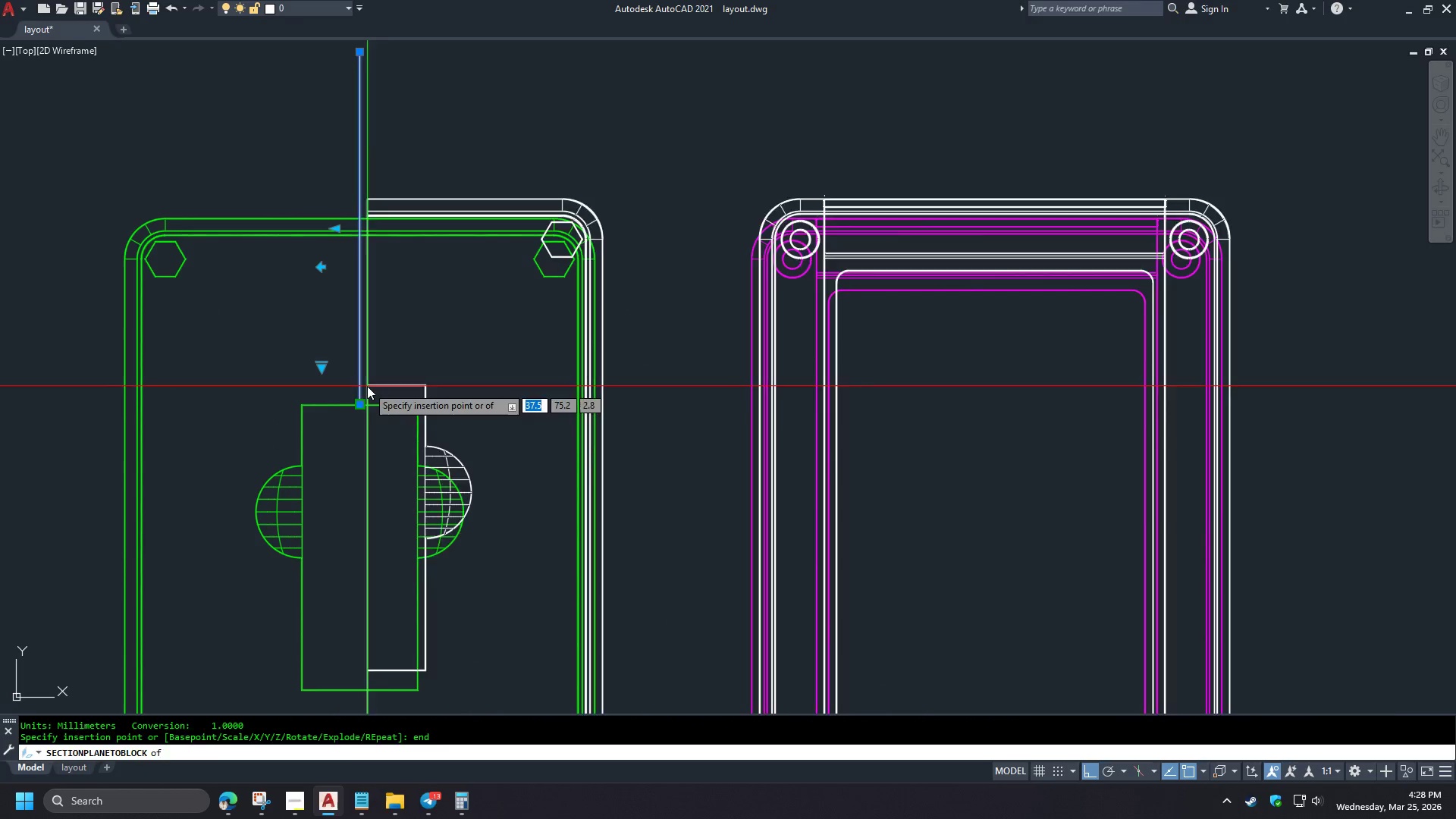 
left_click([367, 386])
 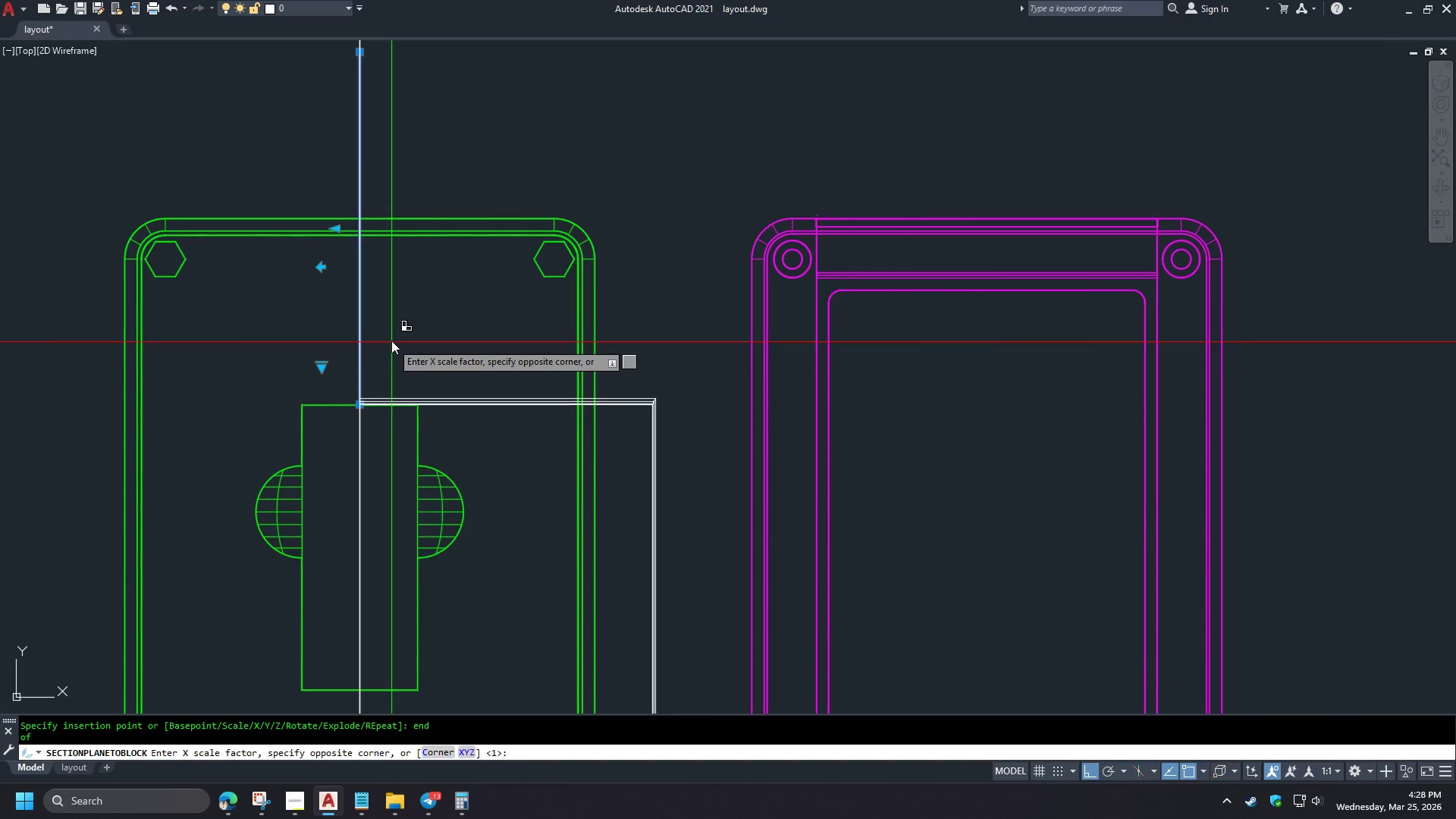 
key(Space)
 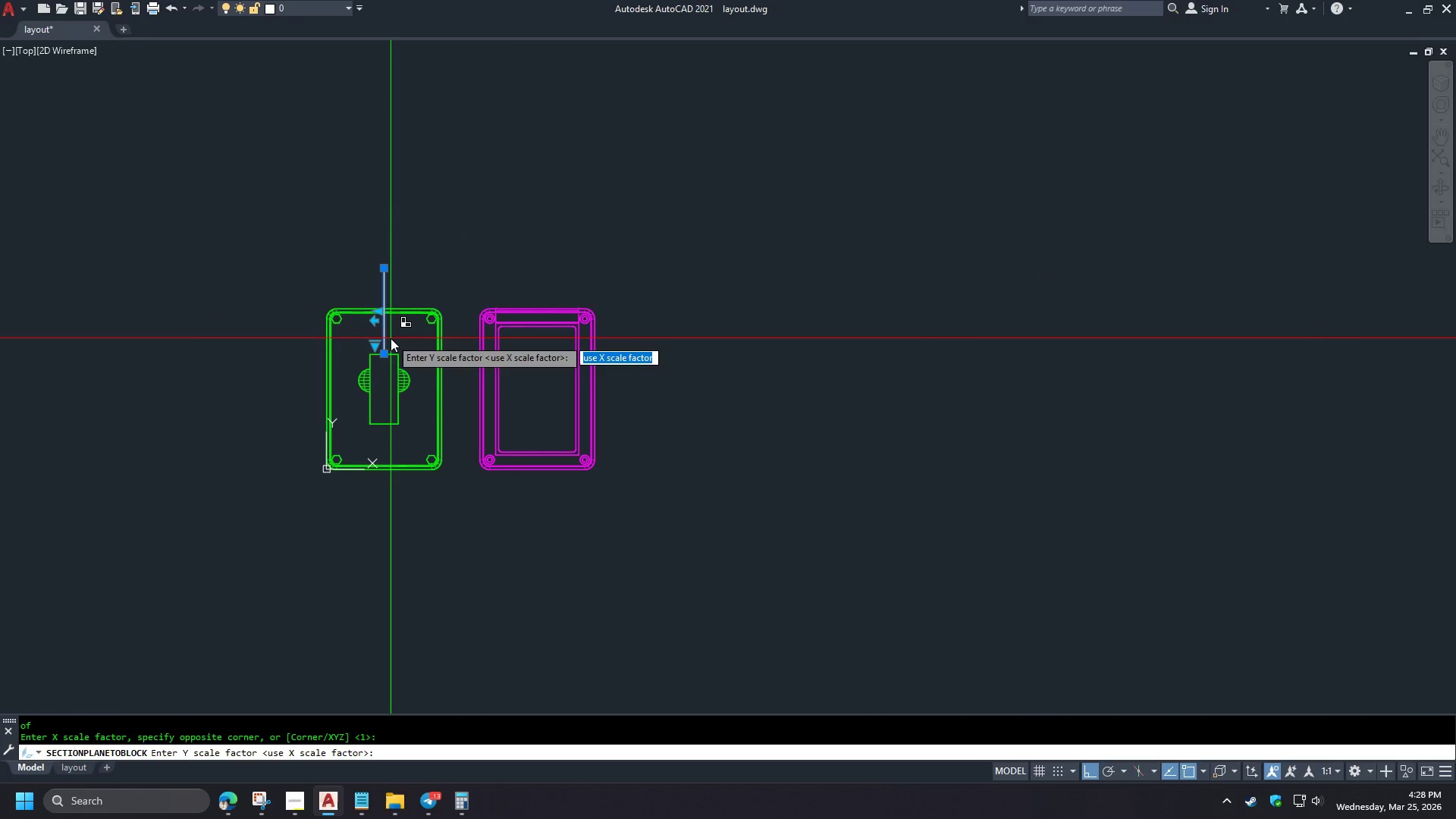 
key(Space)
 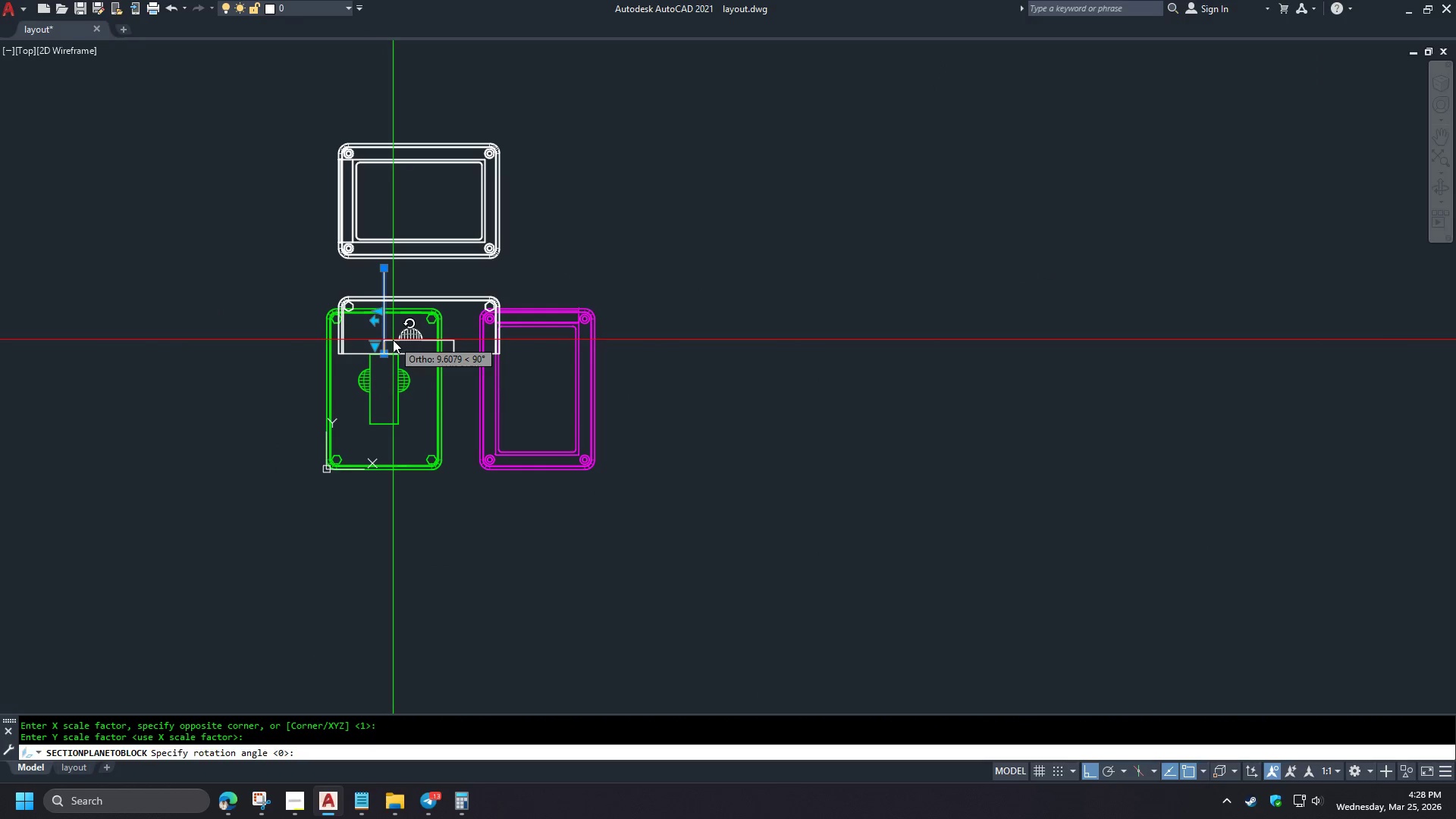 
scroll: coordinate [367, 386], scroll_direction: up, amount: 1.0
 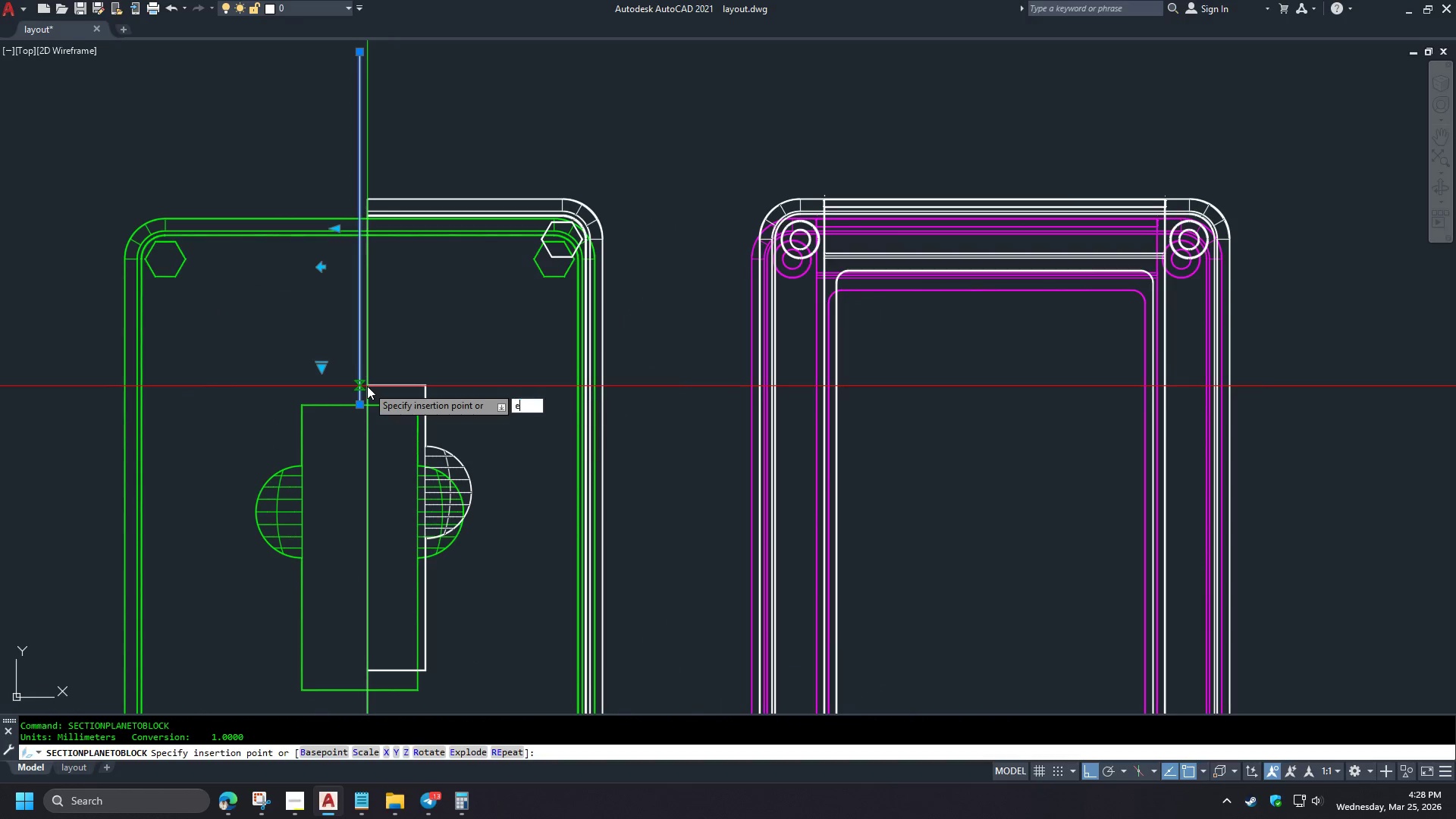 
key(Space)
 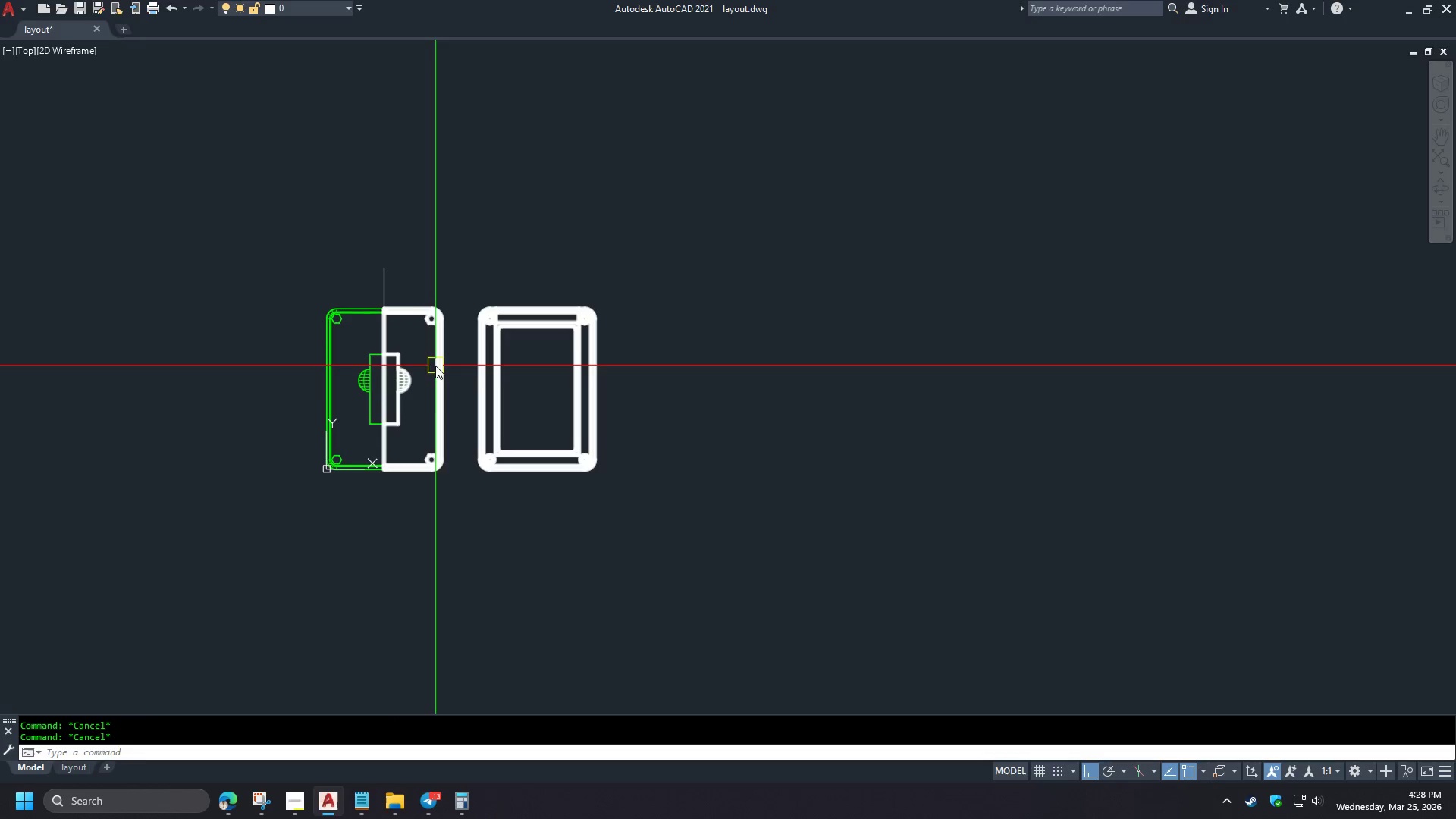 
left_click([438, 366])
 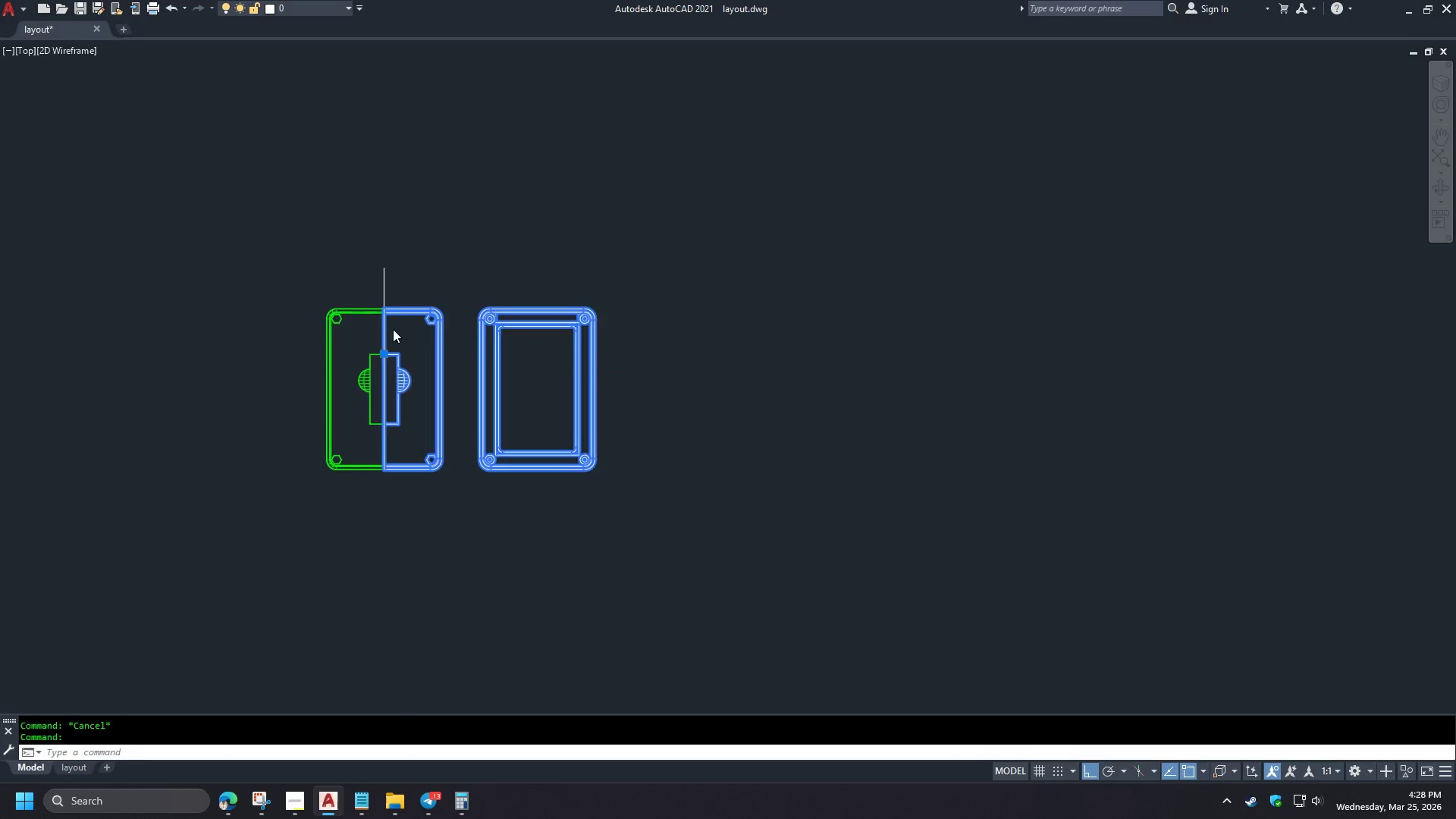 
scroll: coordinate [391, 338], scroll_direction: down, amount: 3.0
 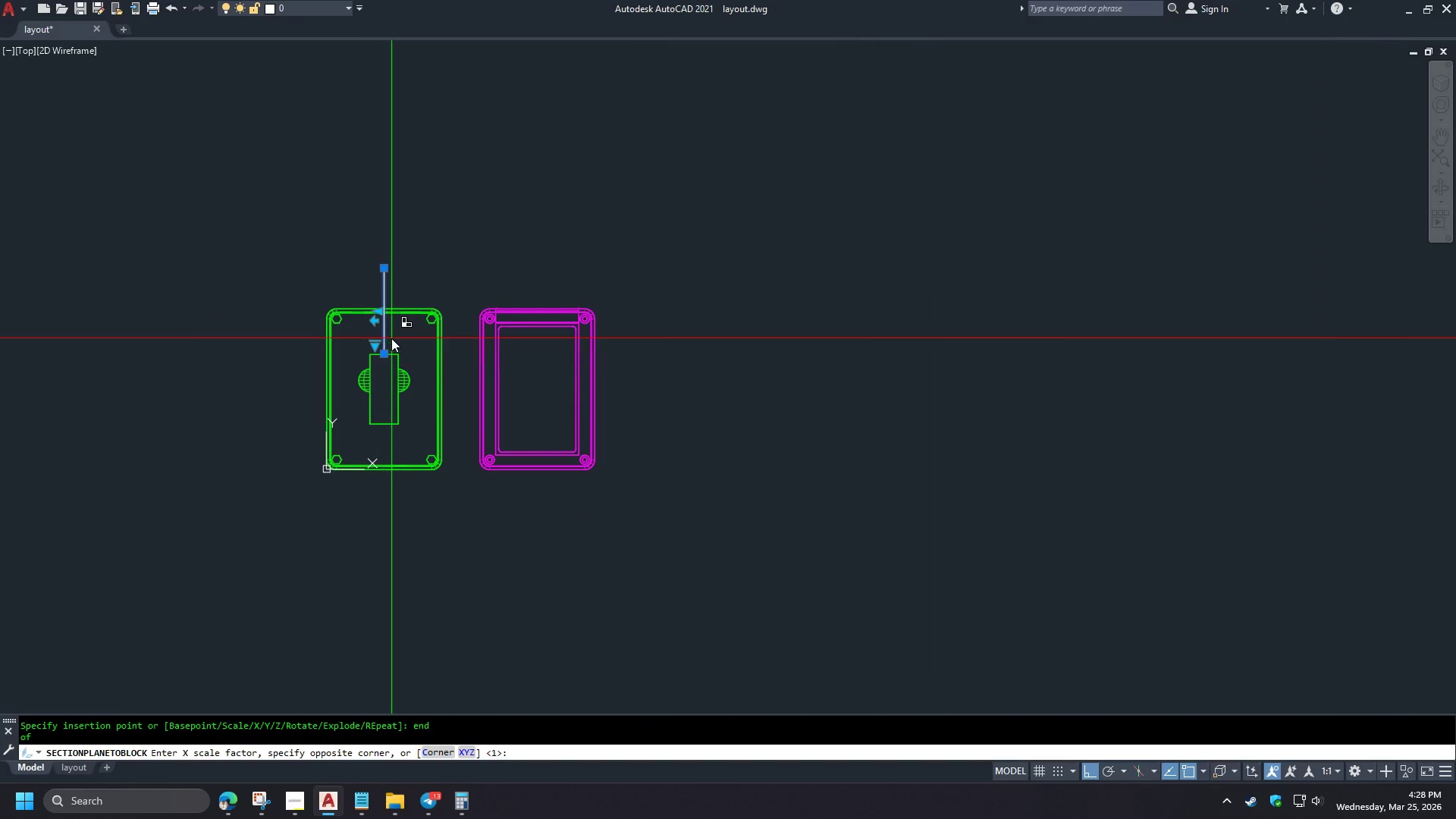 
key(M)
 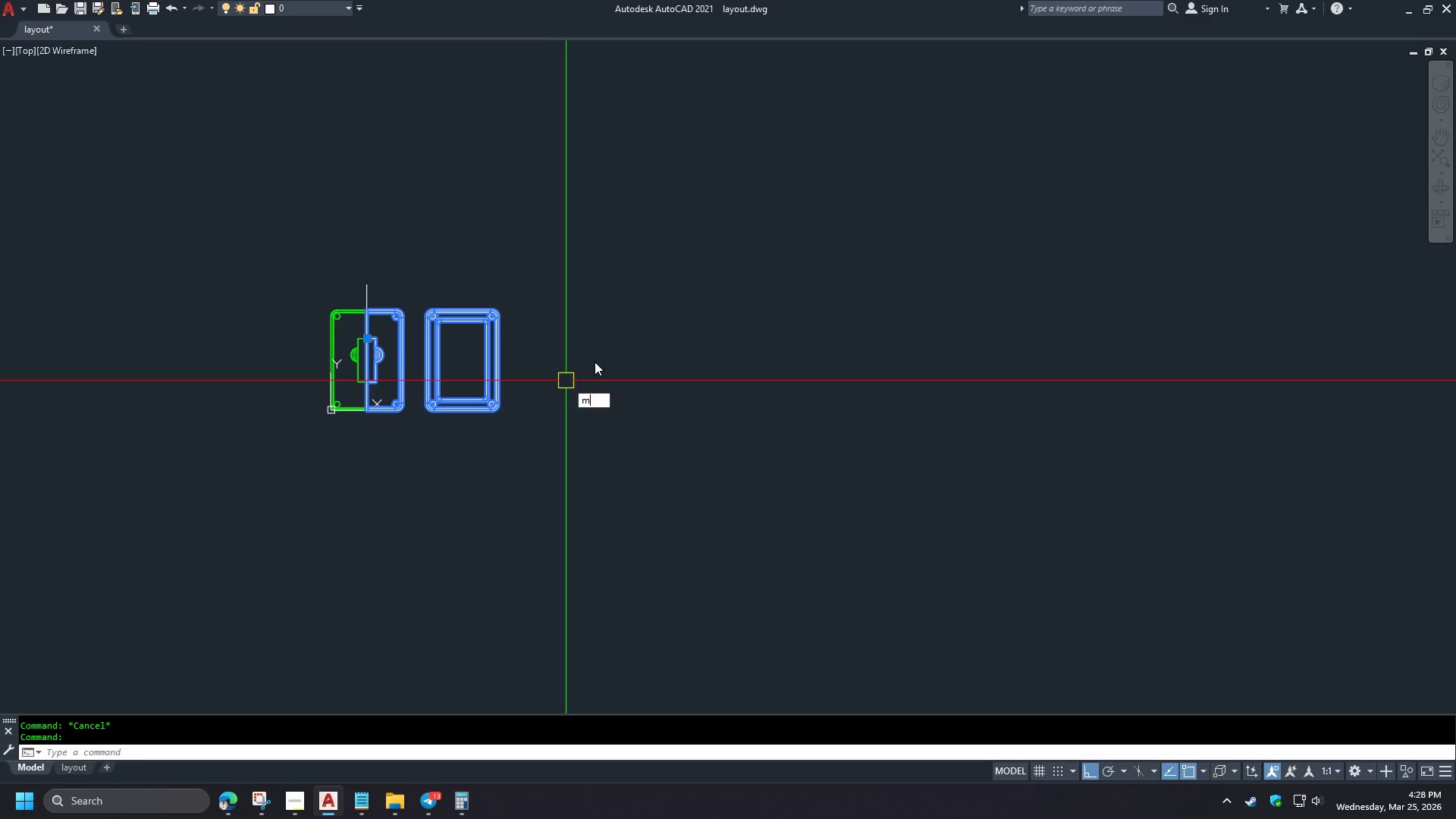 
key(Space)
 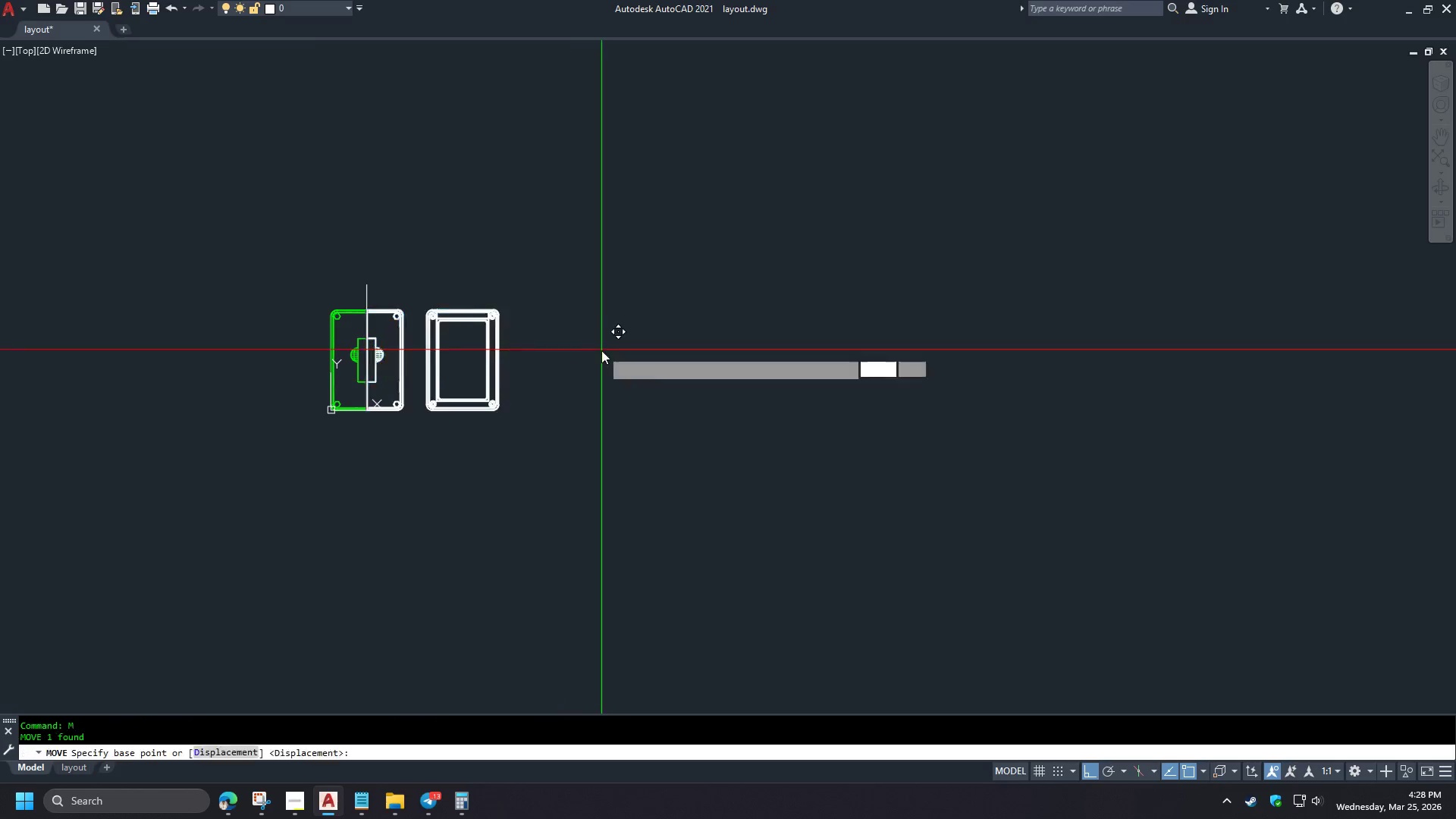 
left_click_drag(start_coordinate=[601, 350], to_coordinate=[601, 356])
 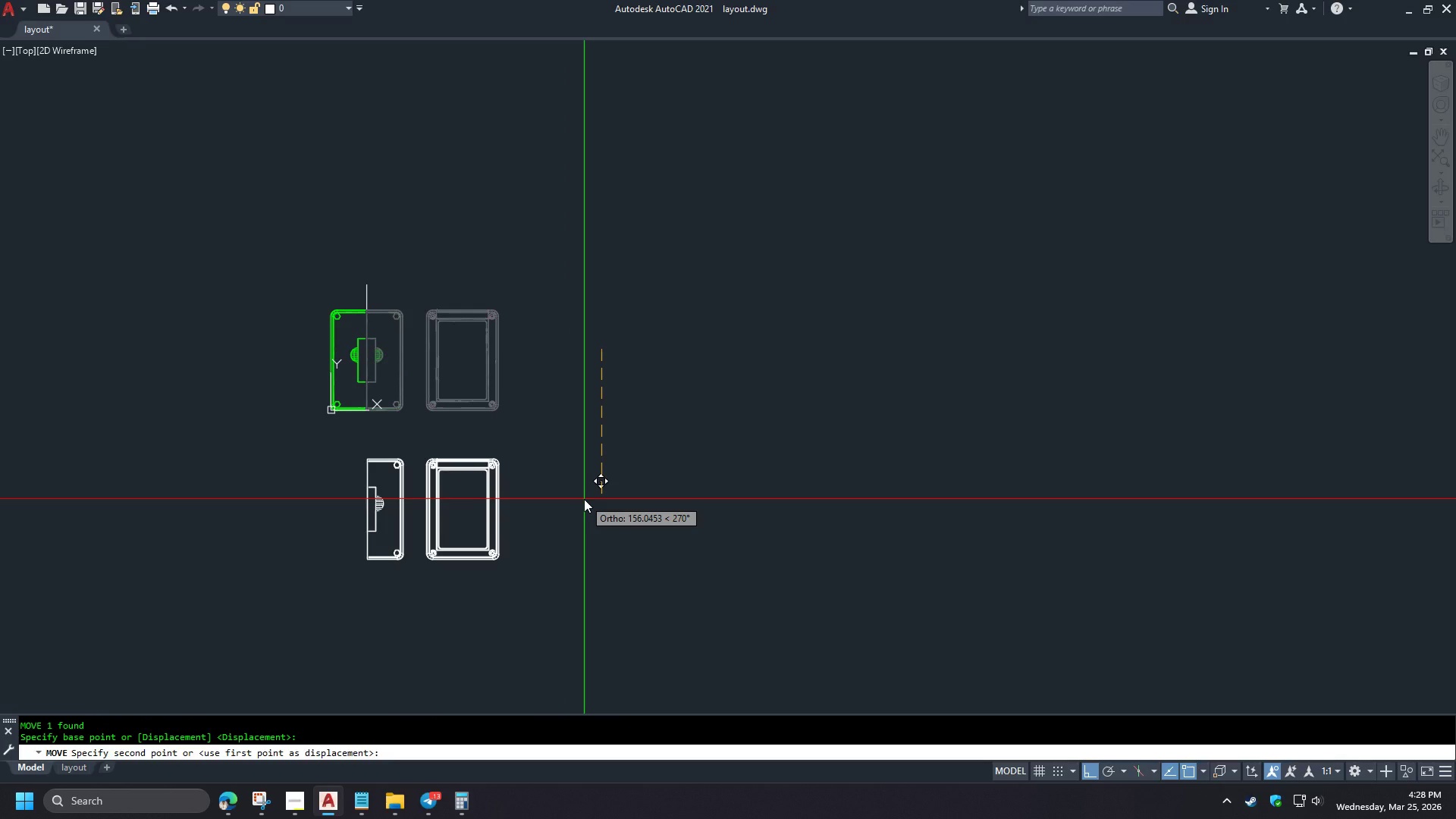 
scroll: coordinate [430, 337], scroll_direction: down, amount: 1.0
 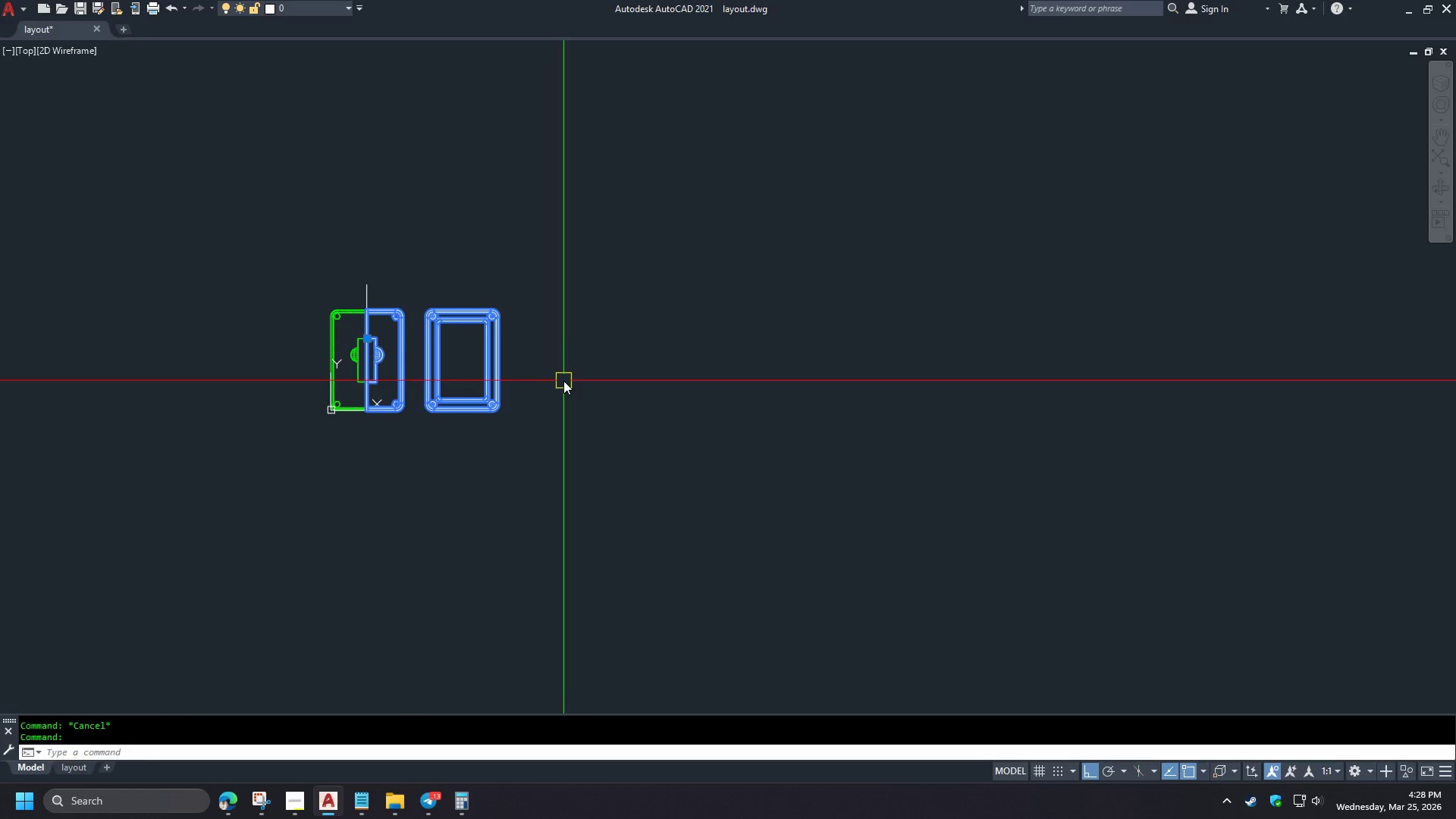 
key(Numpad2)
 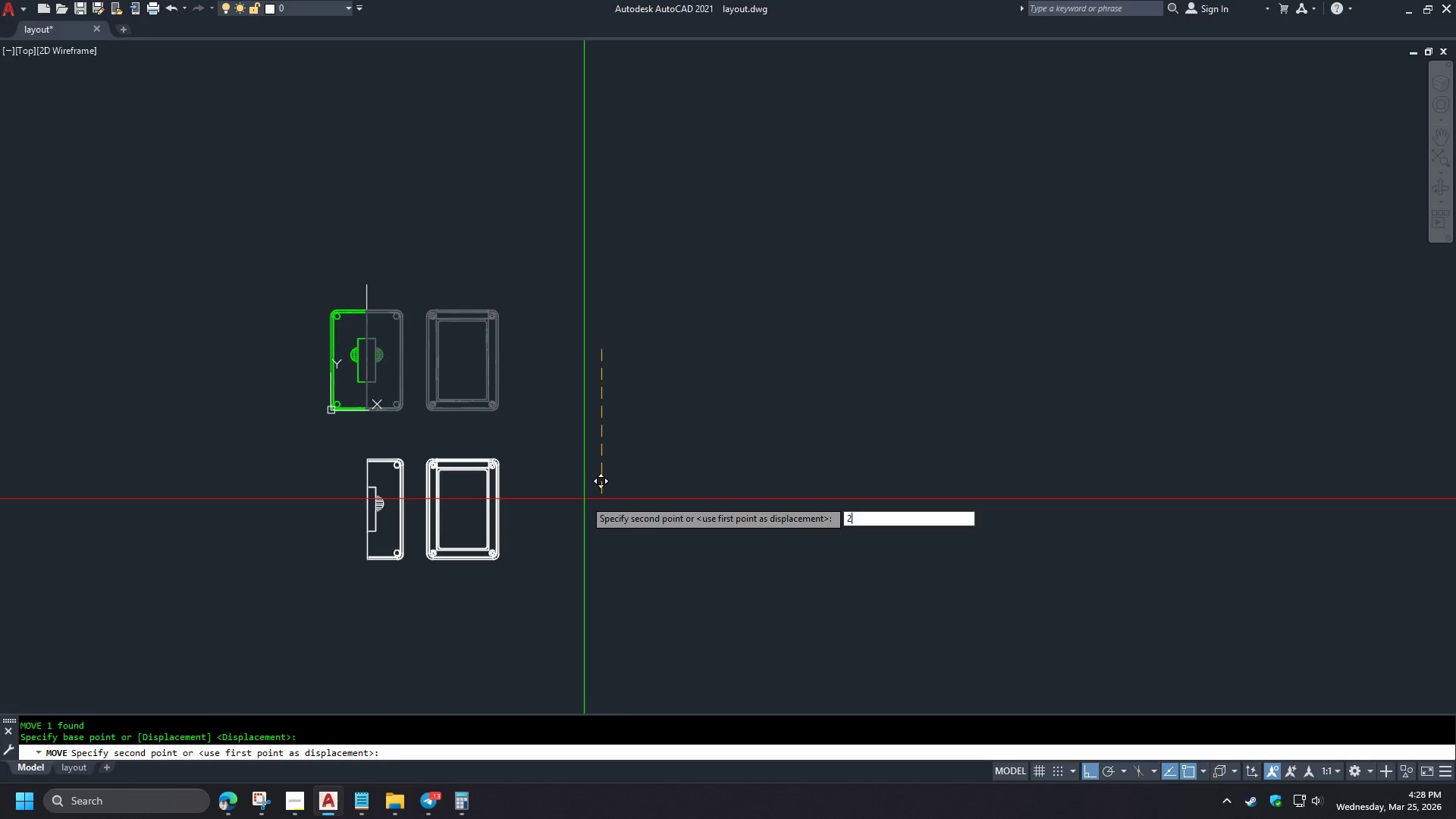 
key(Numpad0)
 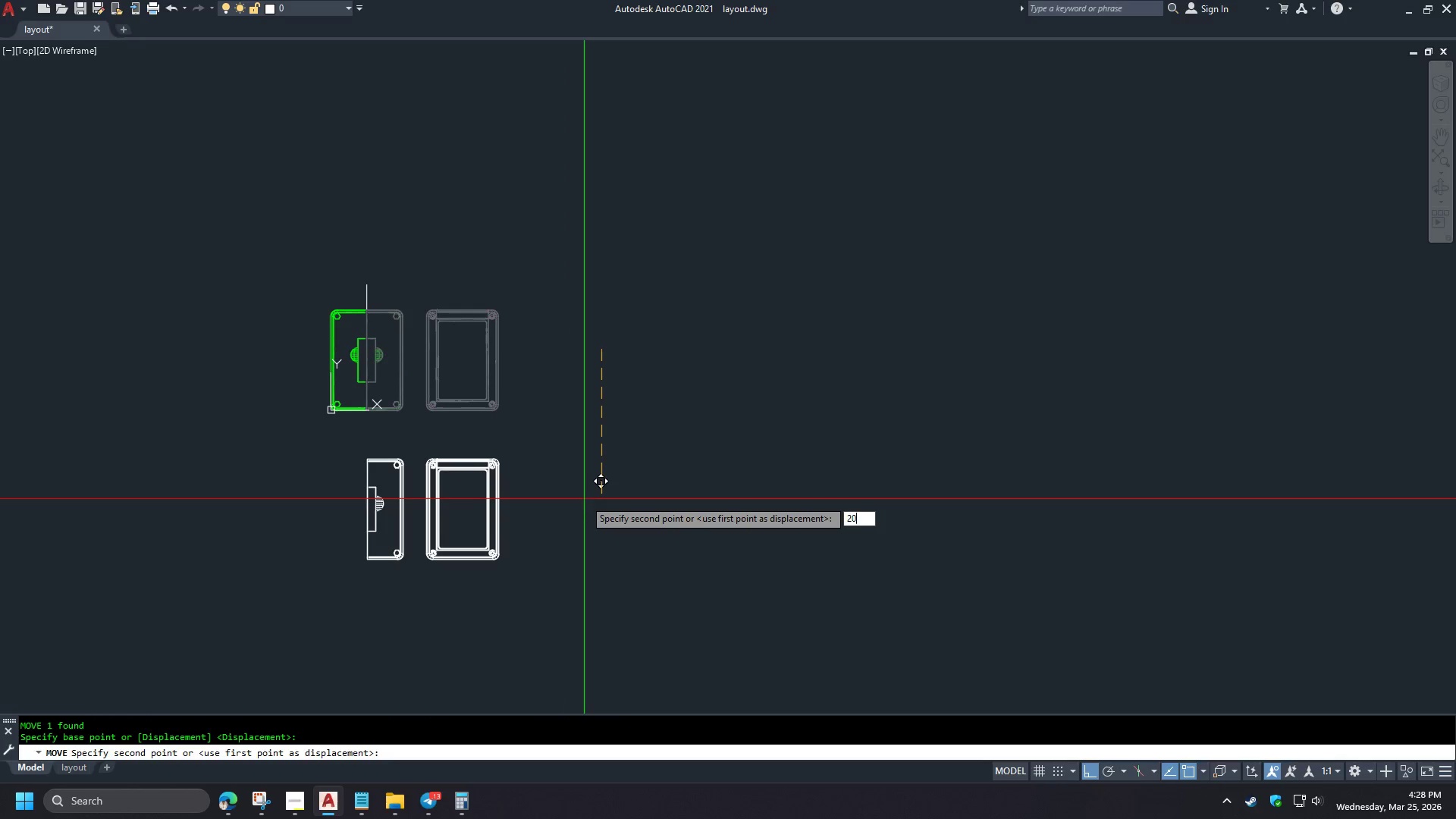 
key(Numpad0)
 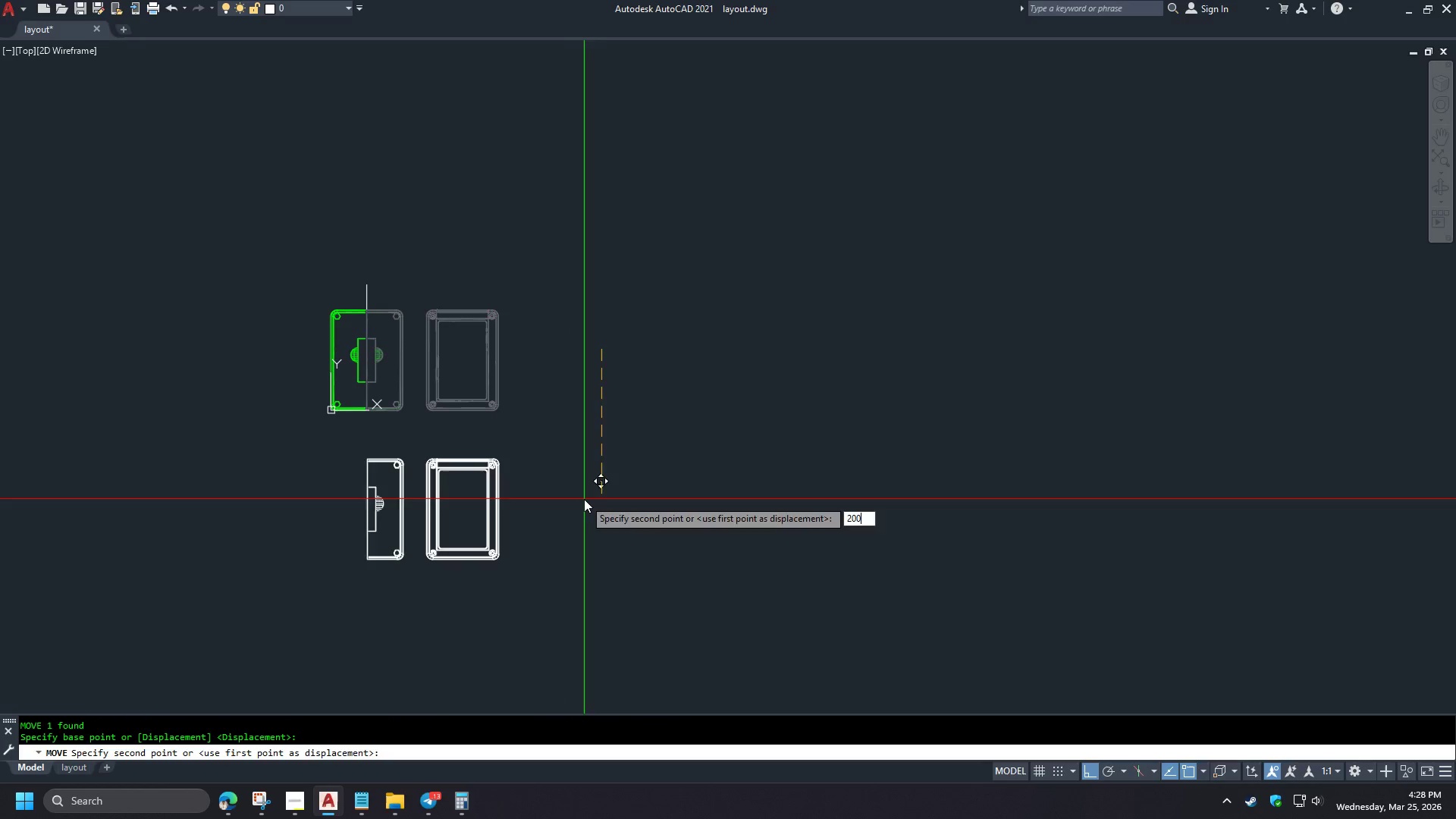 
key(Space)
 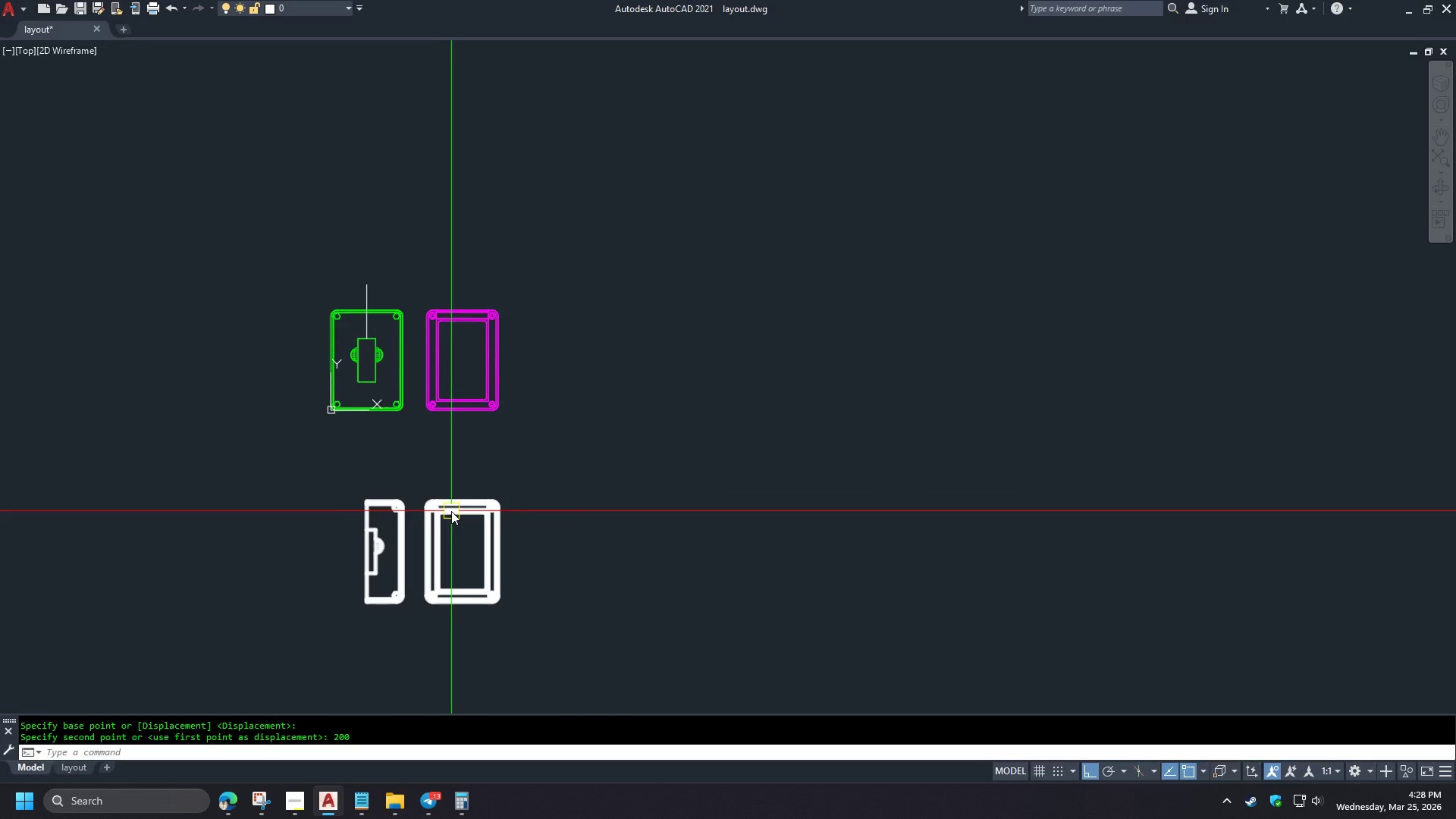 
left_click([421, 518])
 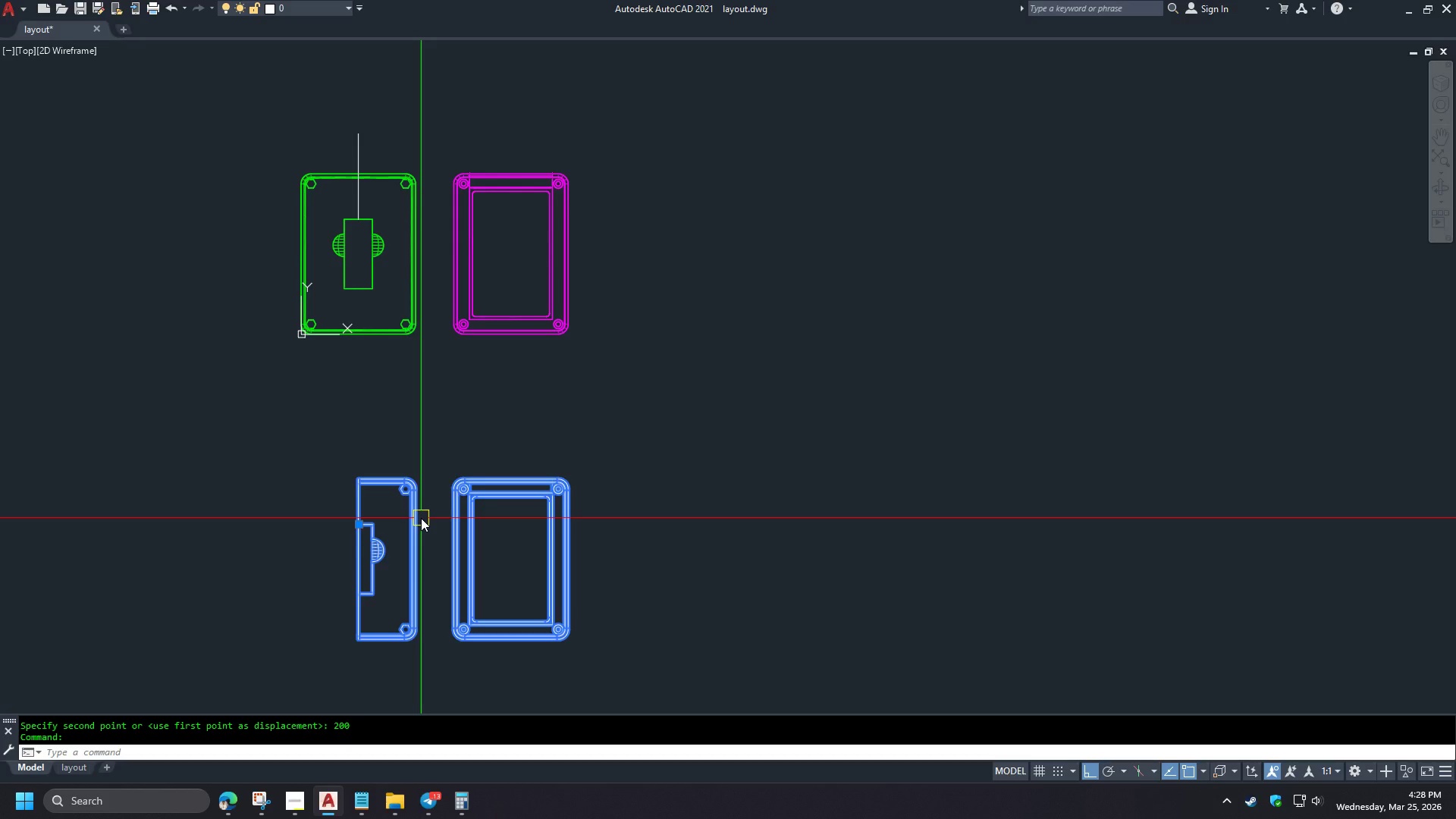 
scroll: coordinate [401, 529], scroll_direction: up, amount: 2.0
 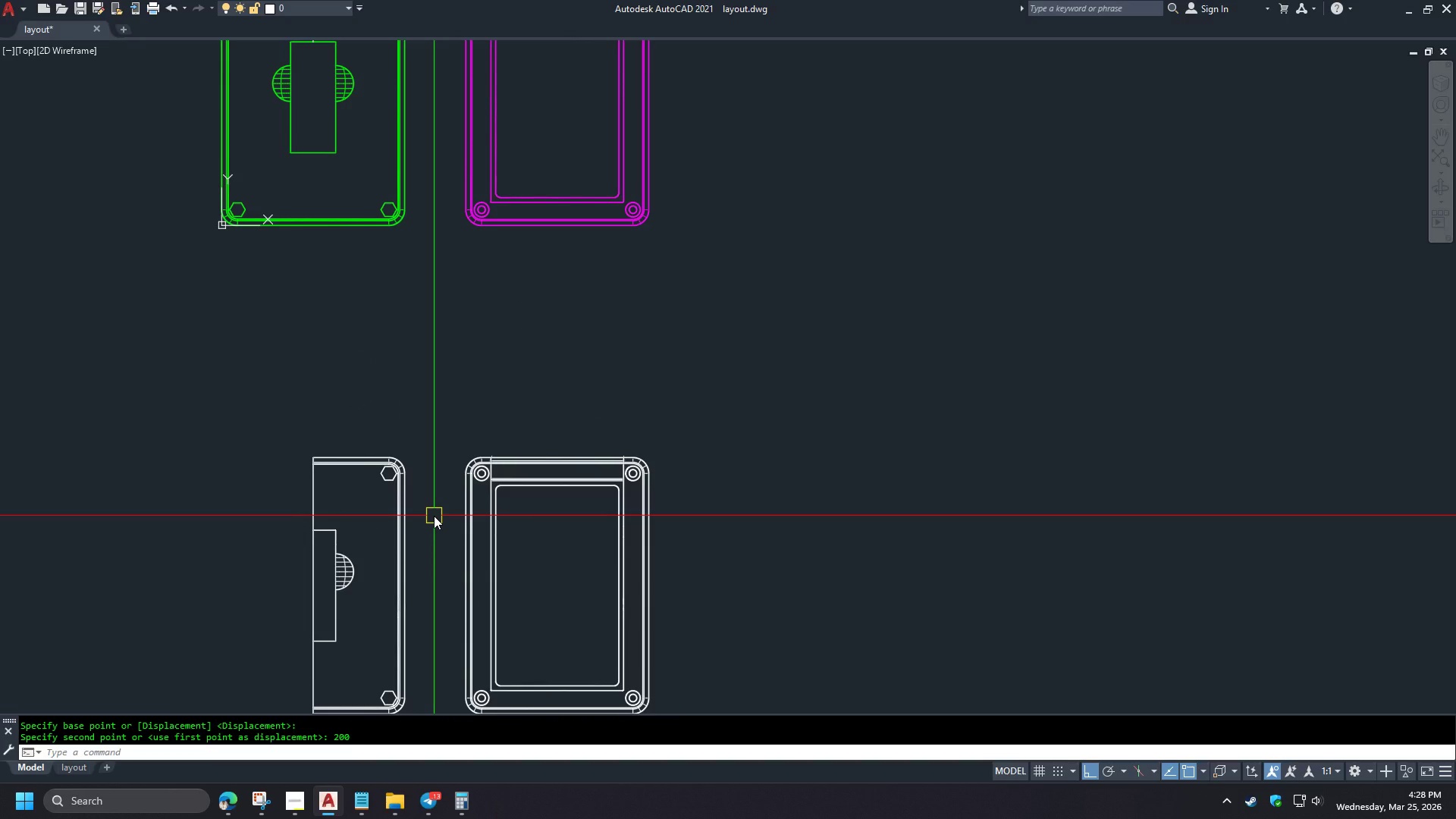 
right_click([421, 518])
 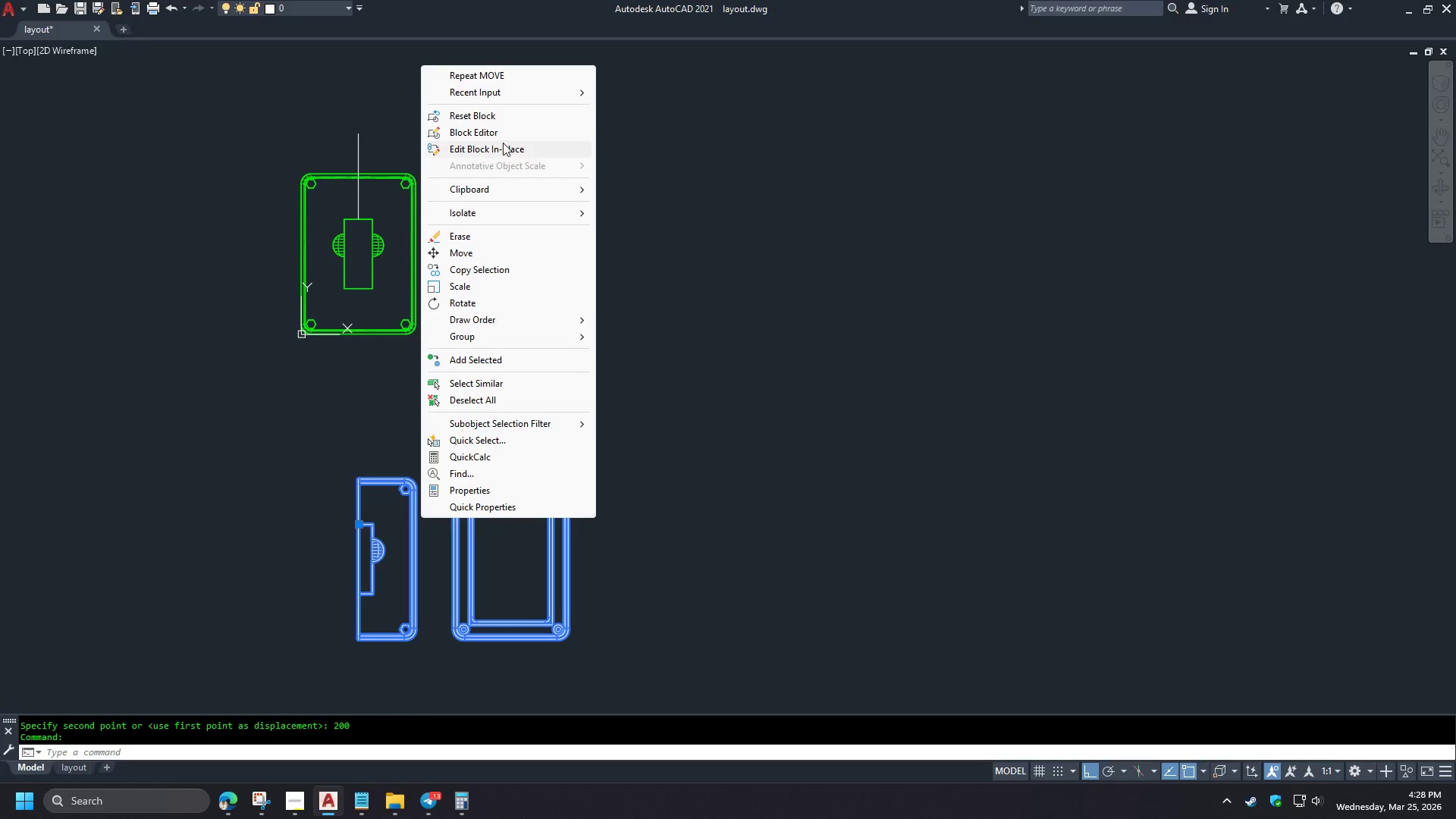 
scroll: coordinate [434, 516], scroll_direction: down, amount: 1.0
 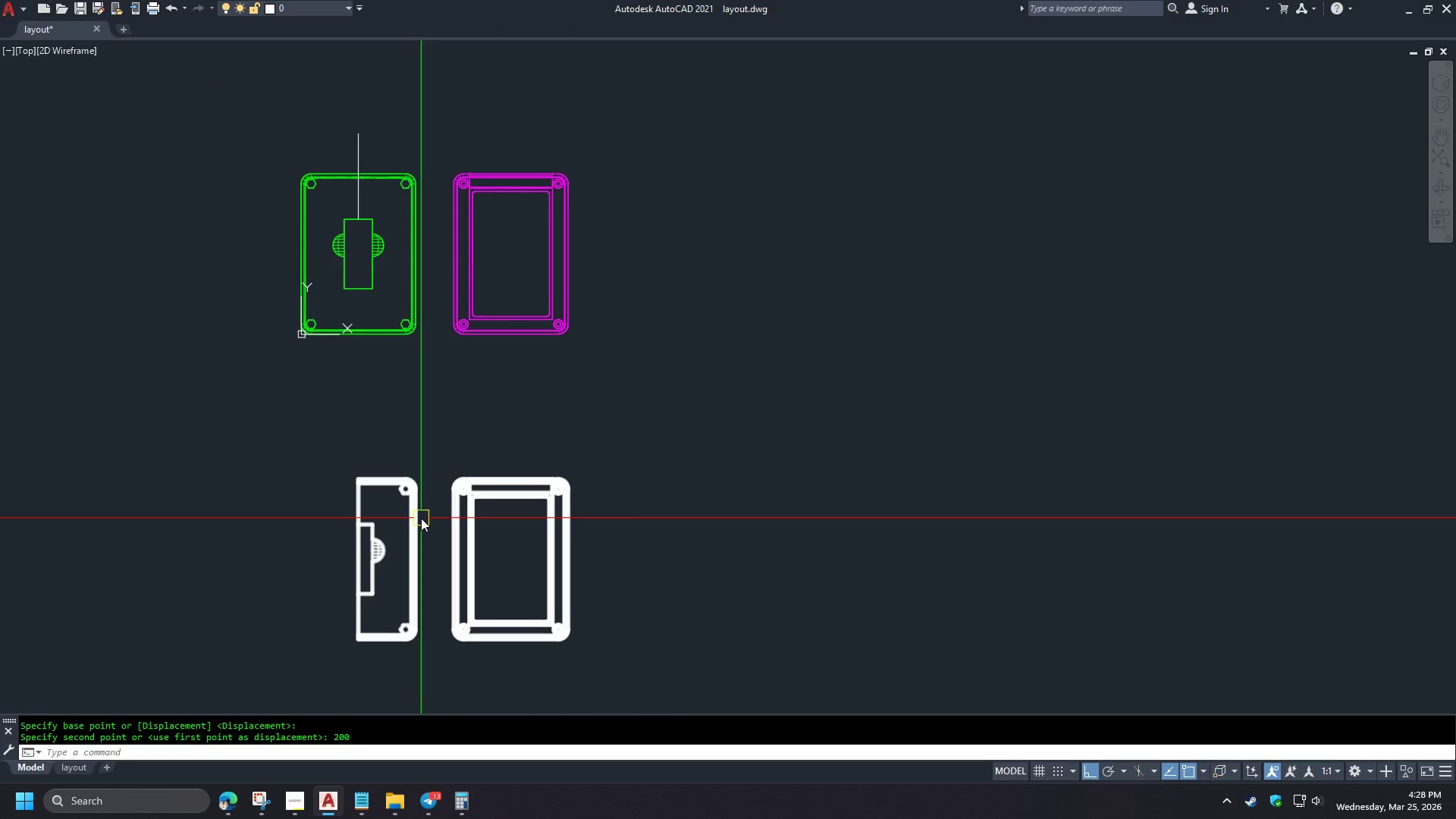 
left_click([501, 146])
 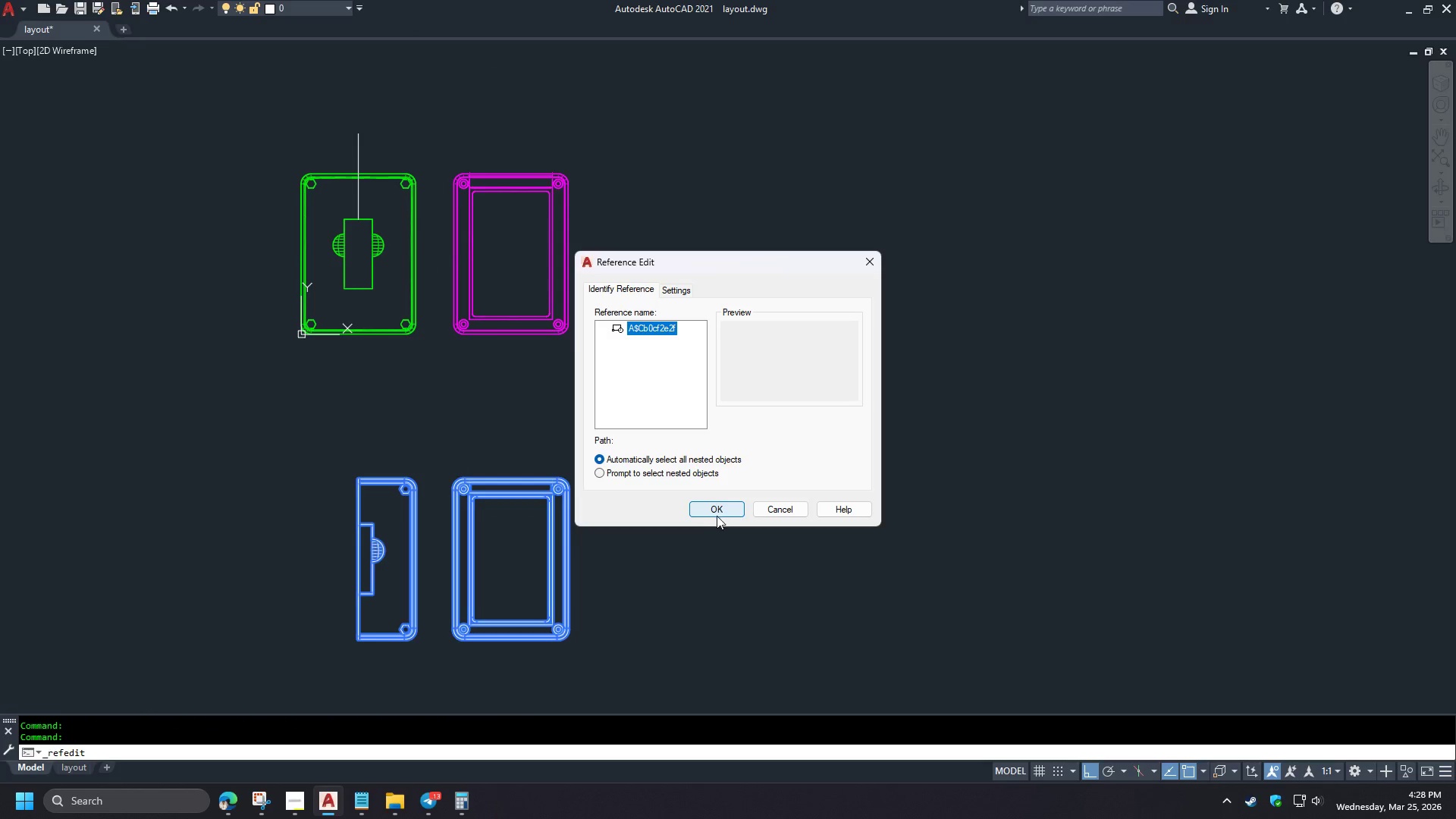 
left_click([718, 509])
 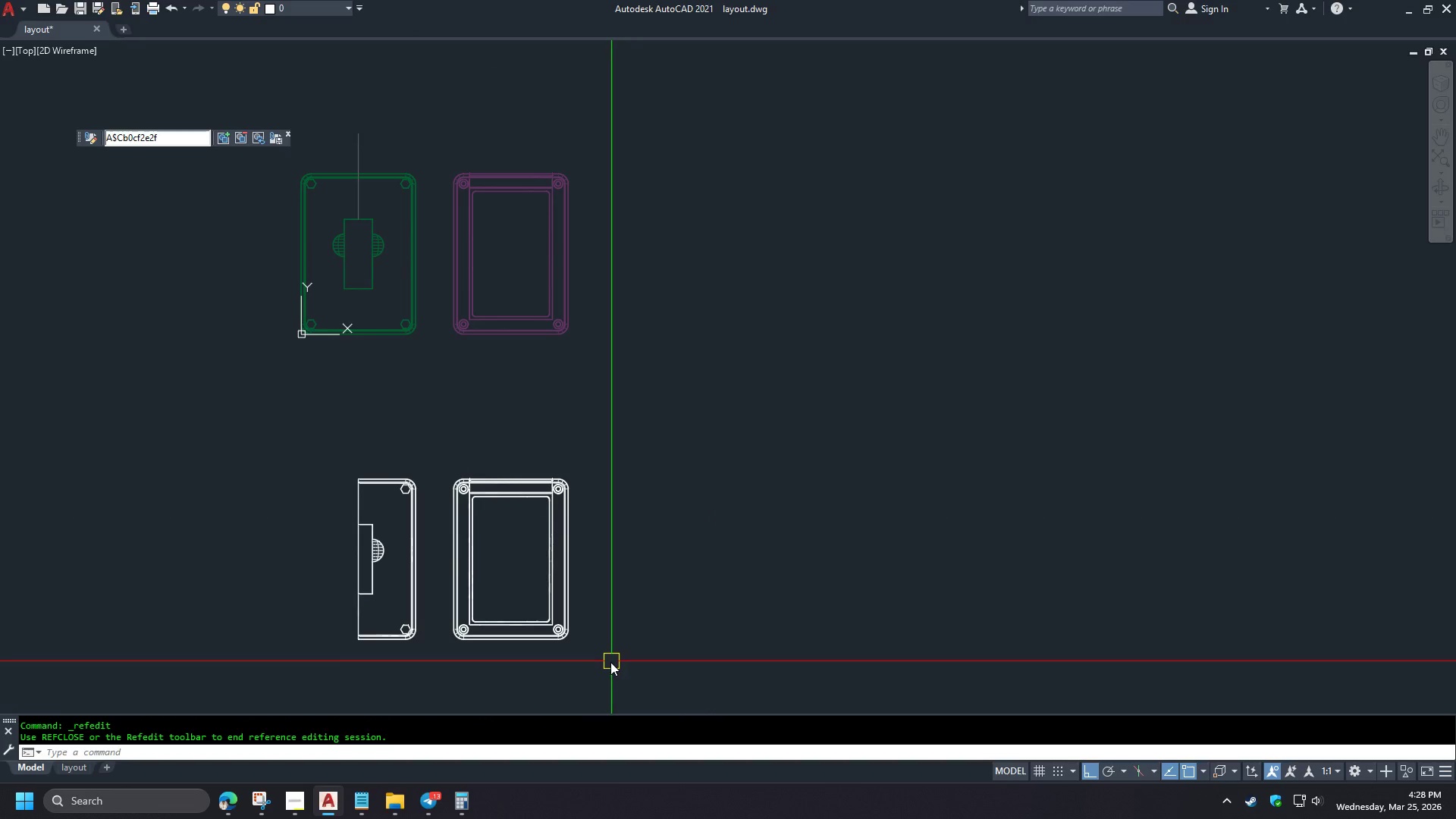 
left_click([607, 666])
 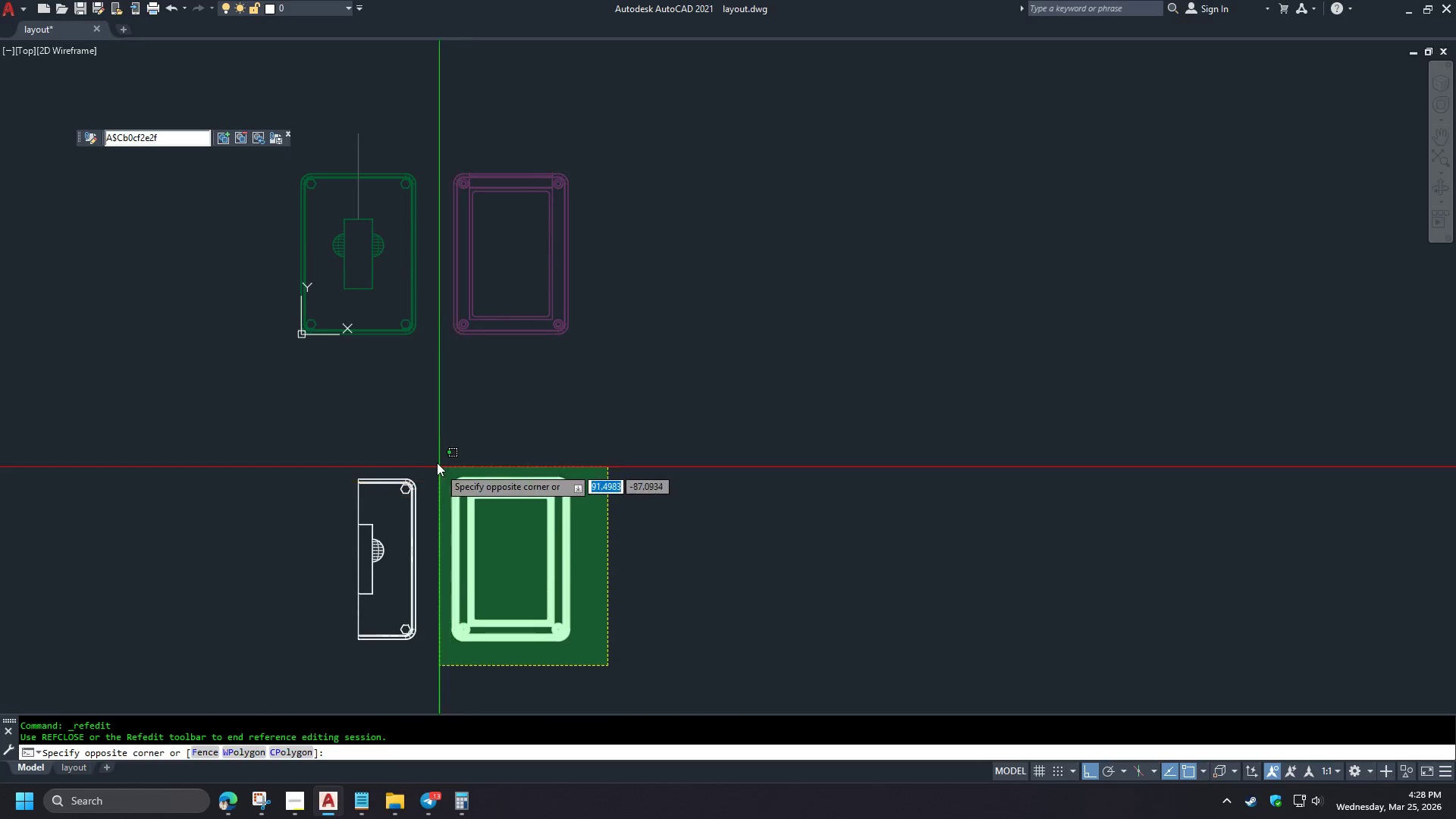 
left_click([431, 448])
 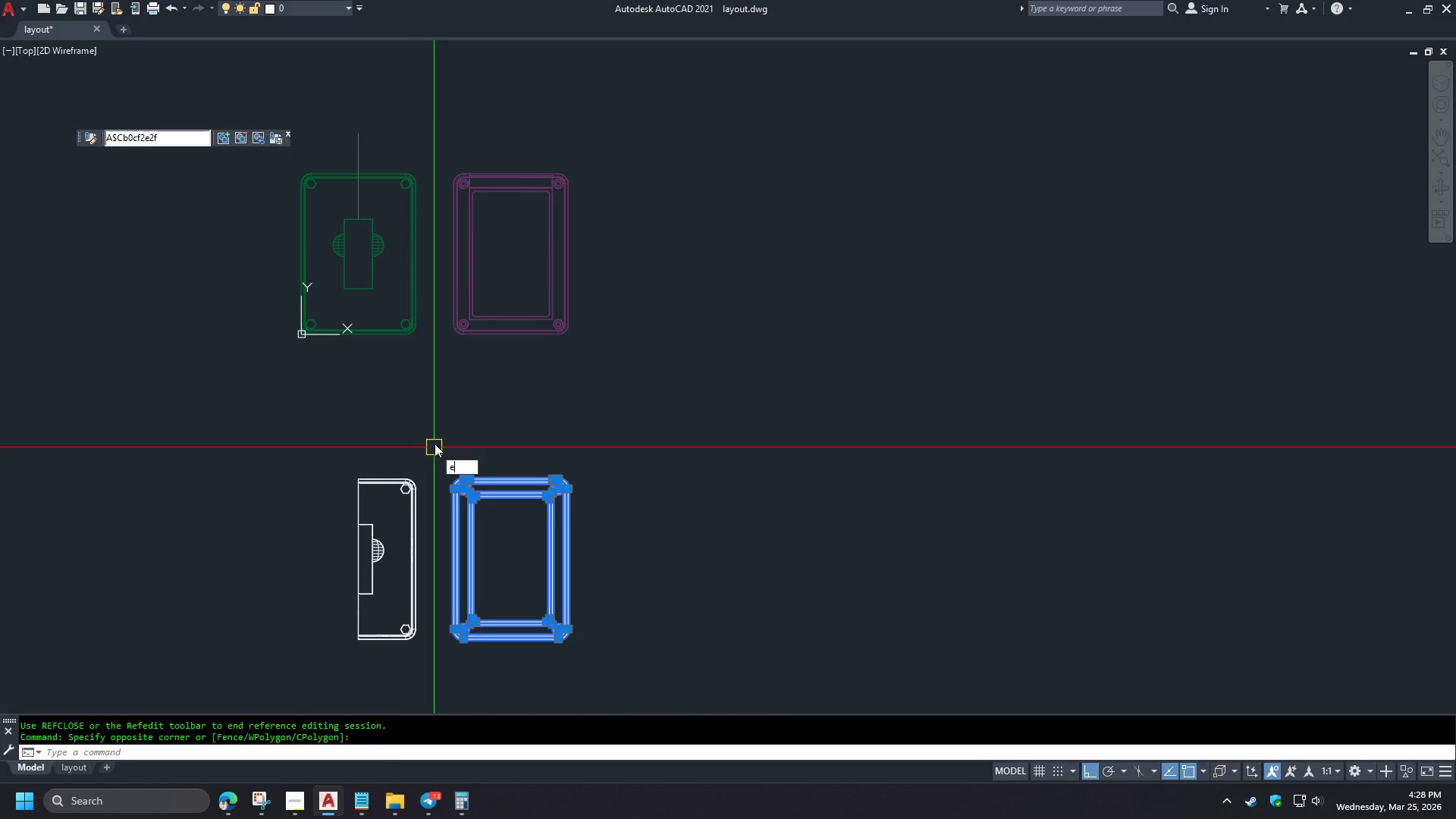 
key(E)
 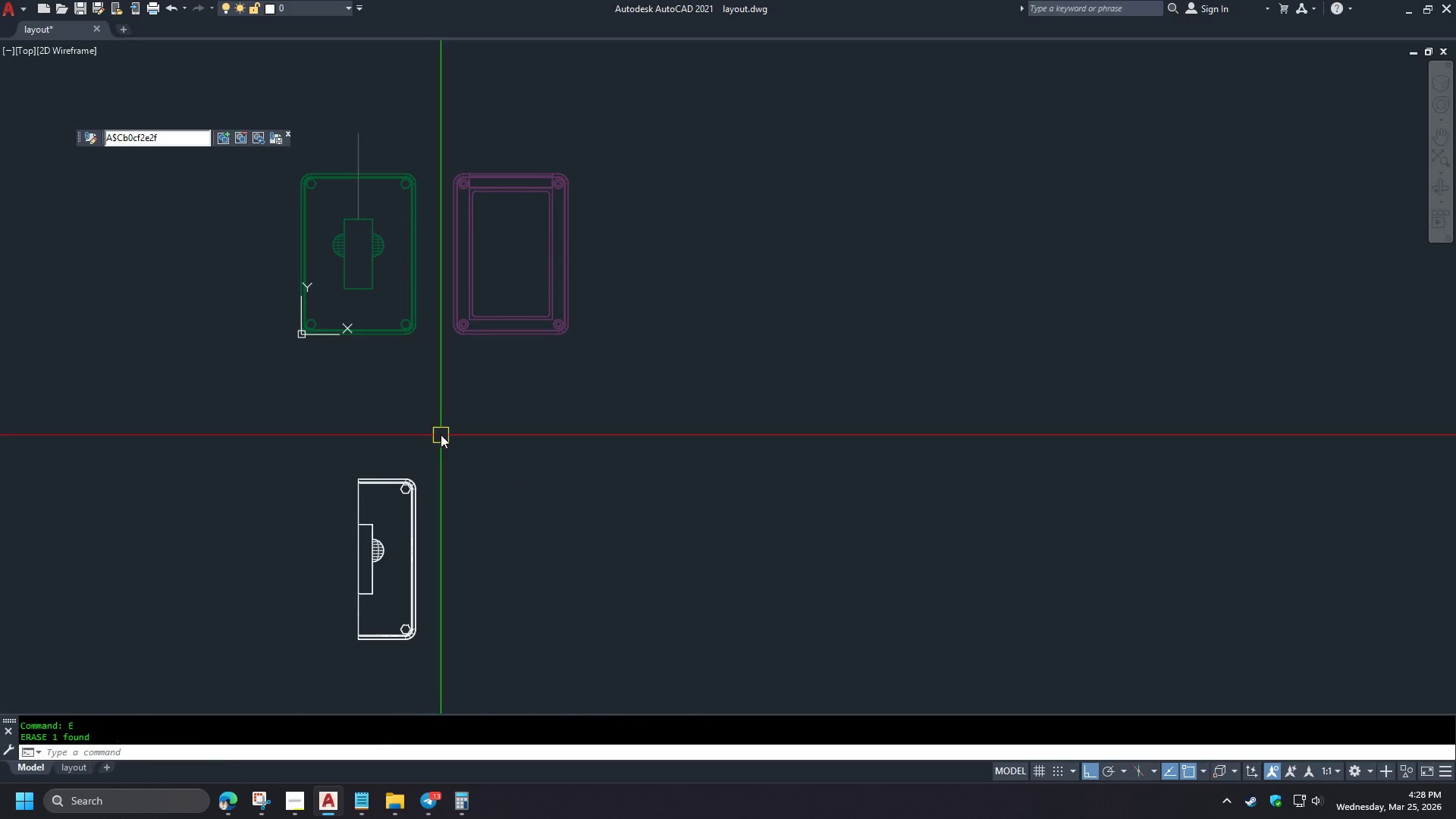 
key(Space)
 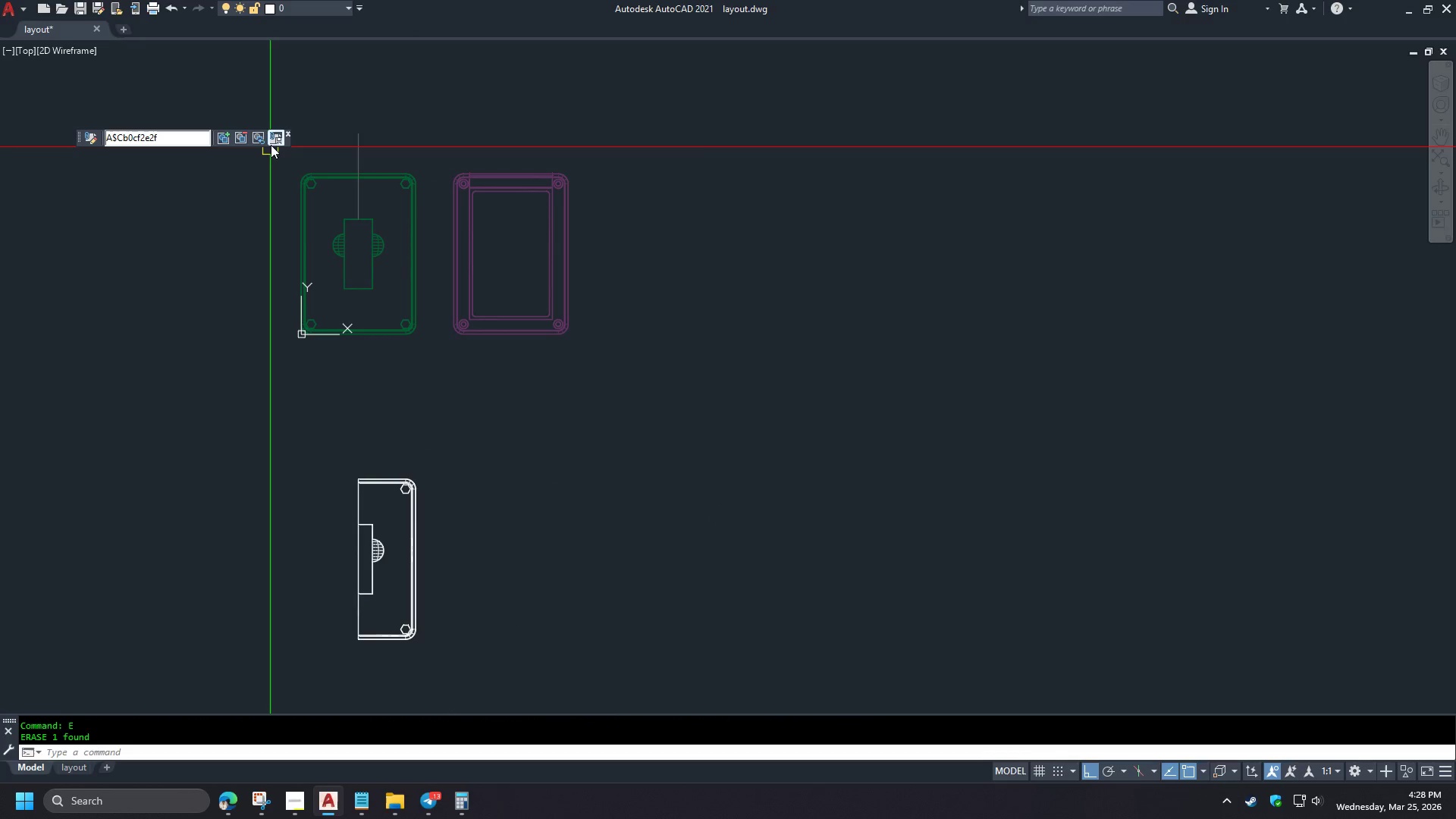 
left_click([273, 143])
 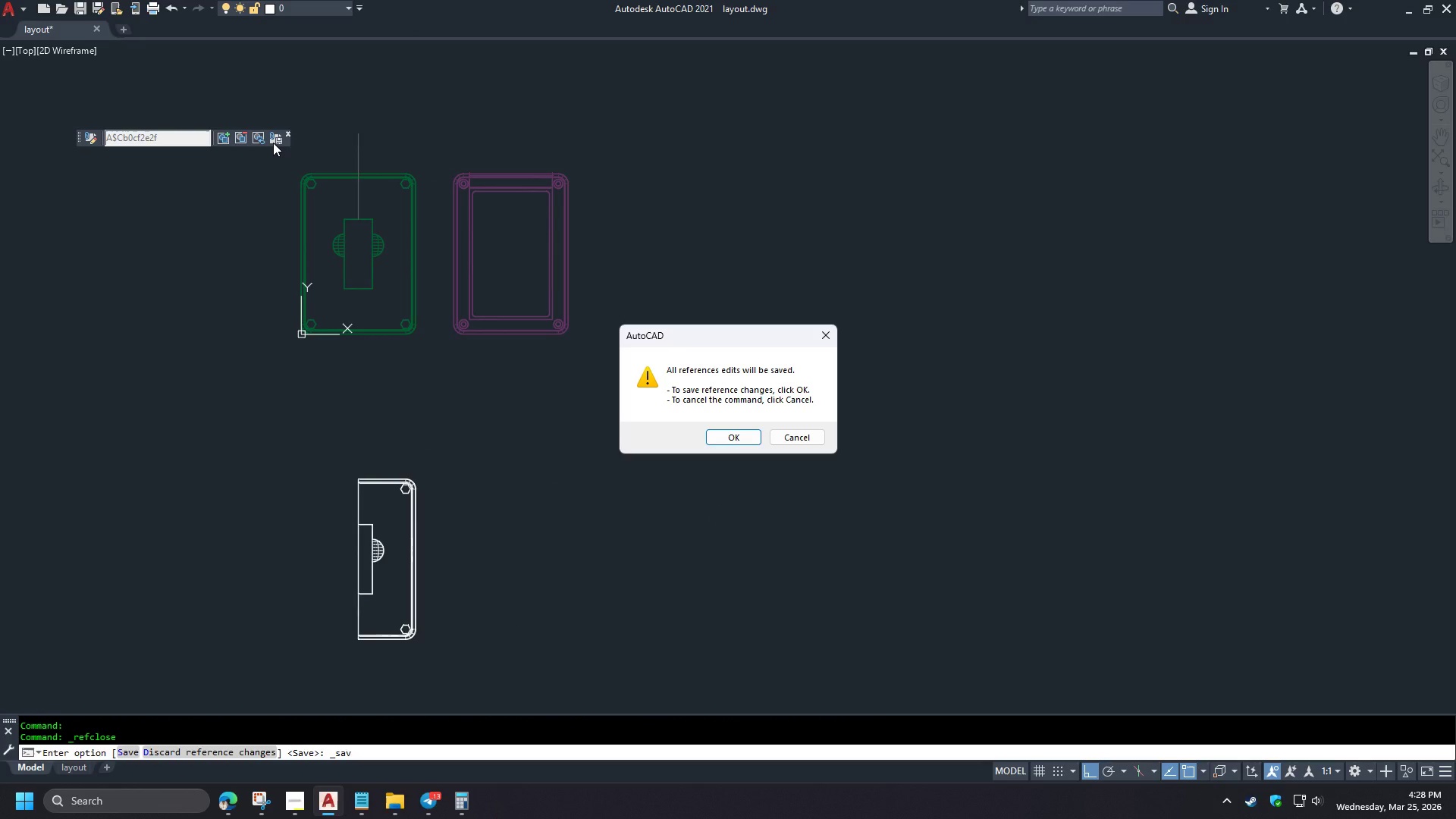 
key(Space)
 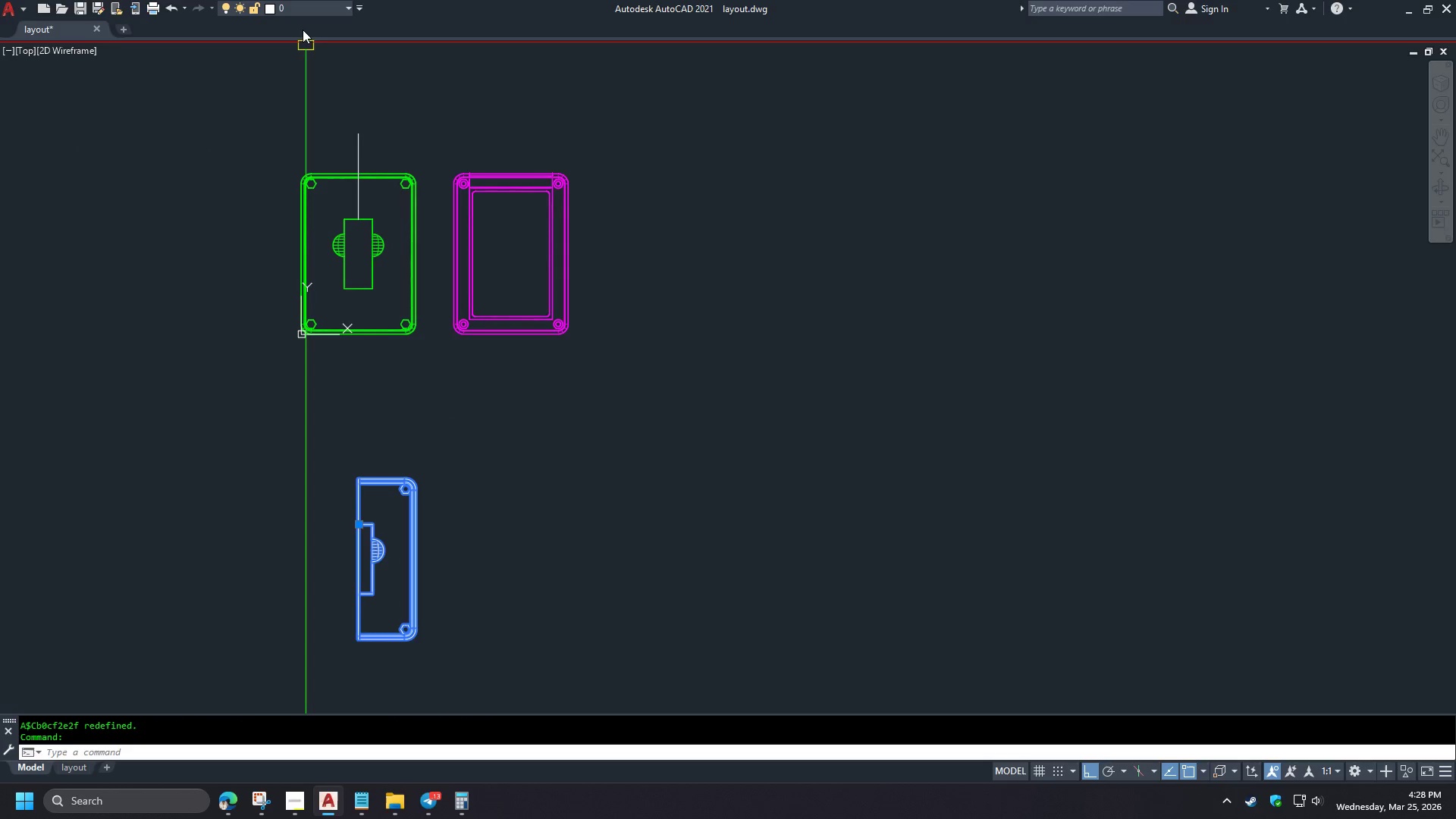 
double_click([306, 8])
 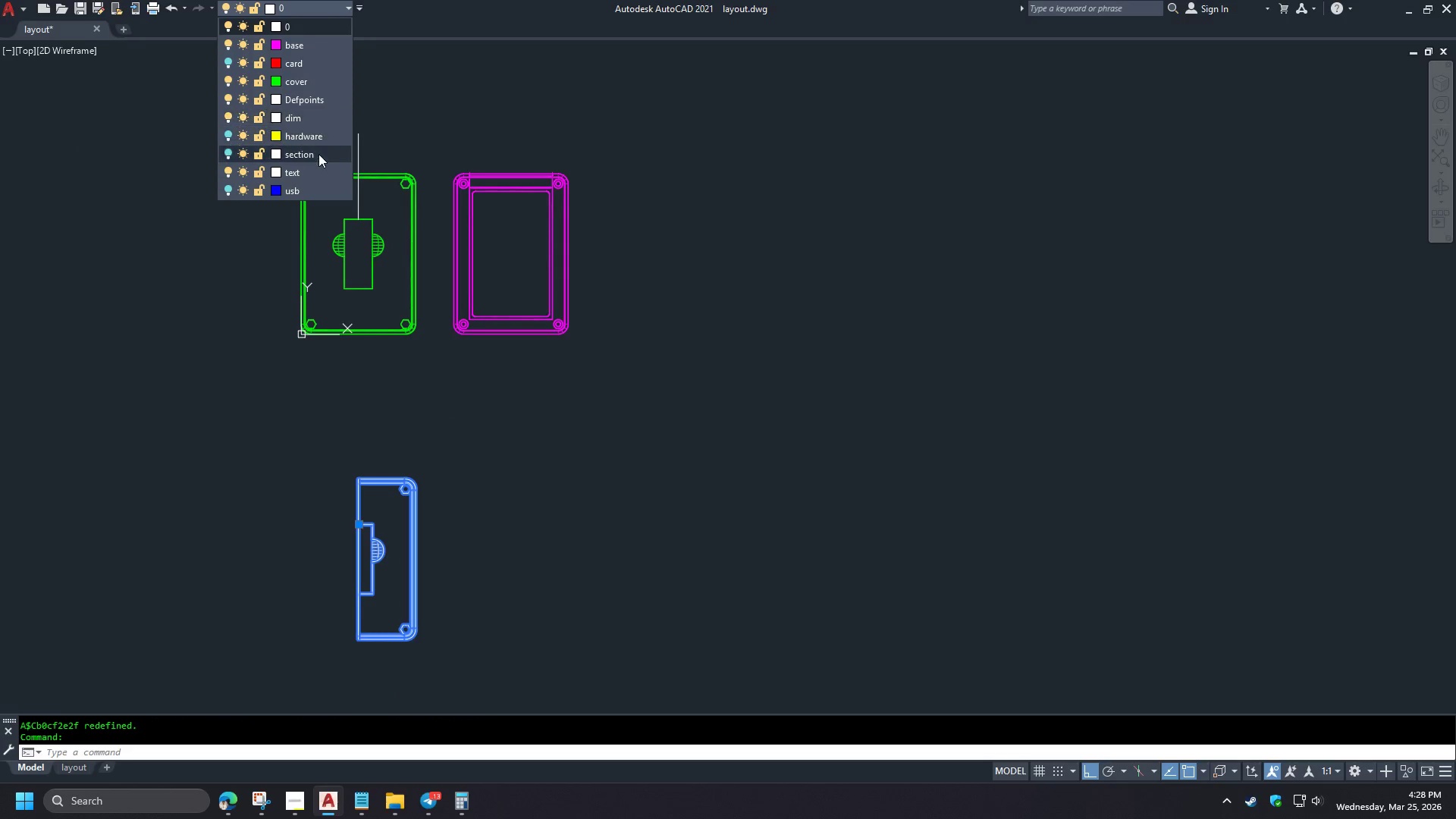 
left_click([318, 155])
 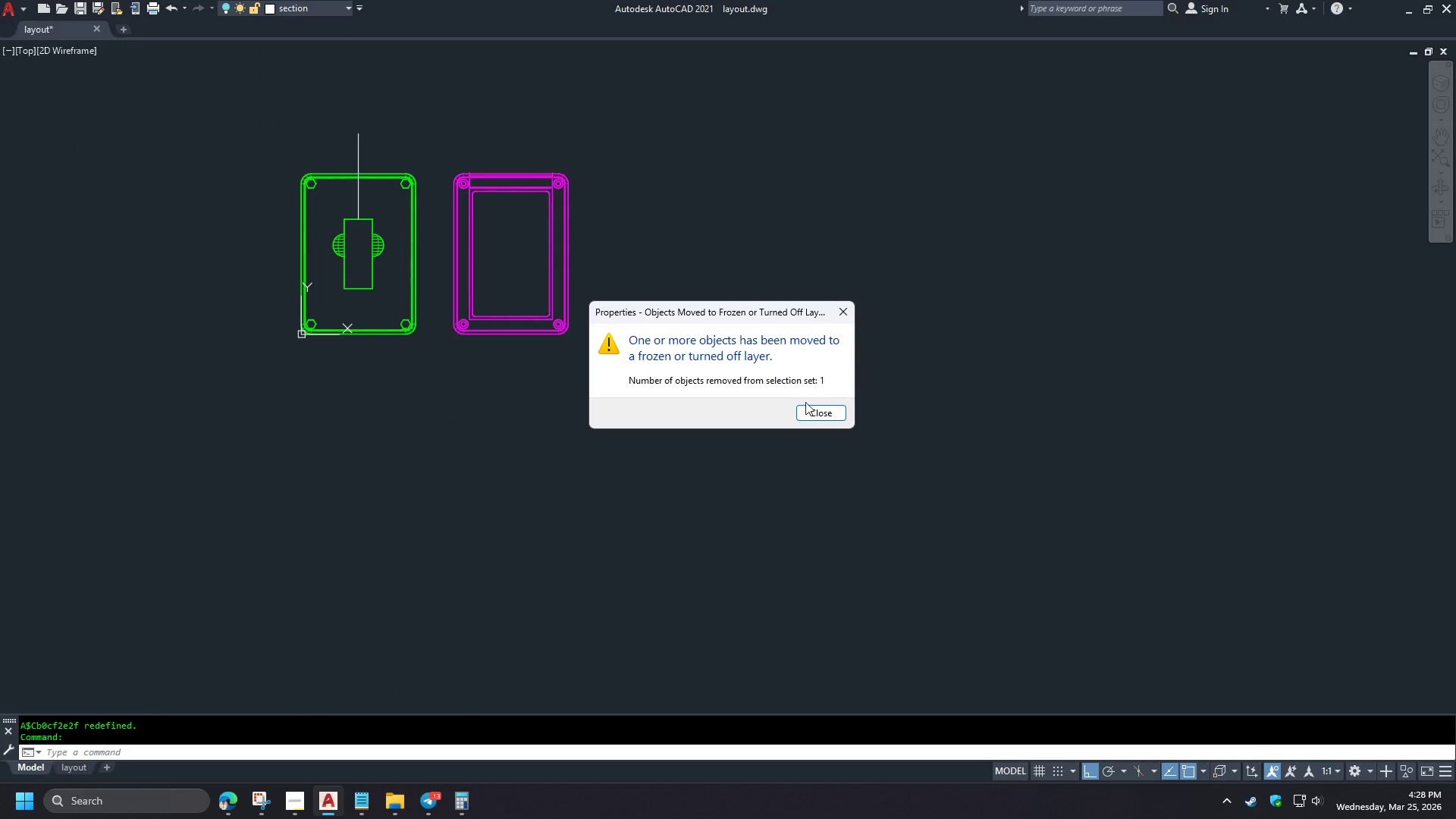 
left_click([825, 414])
 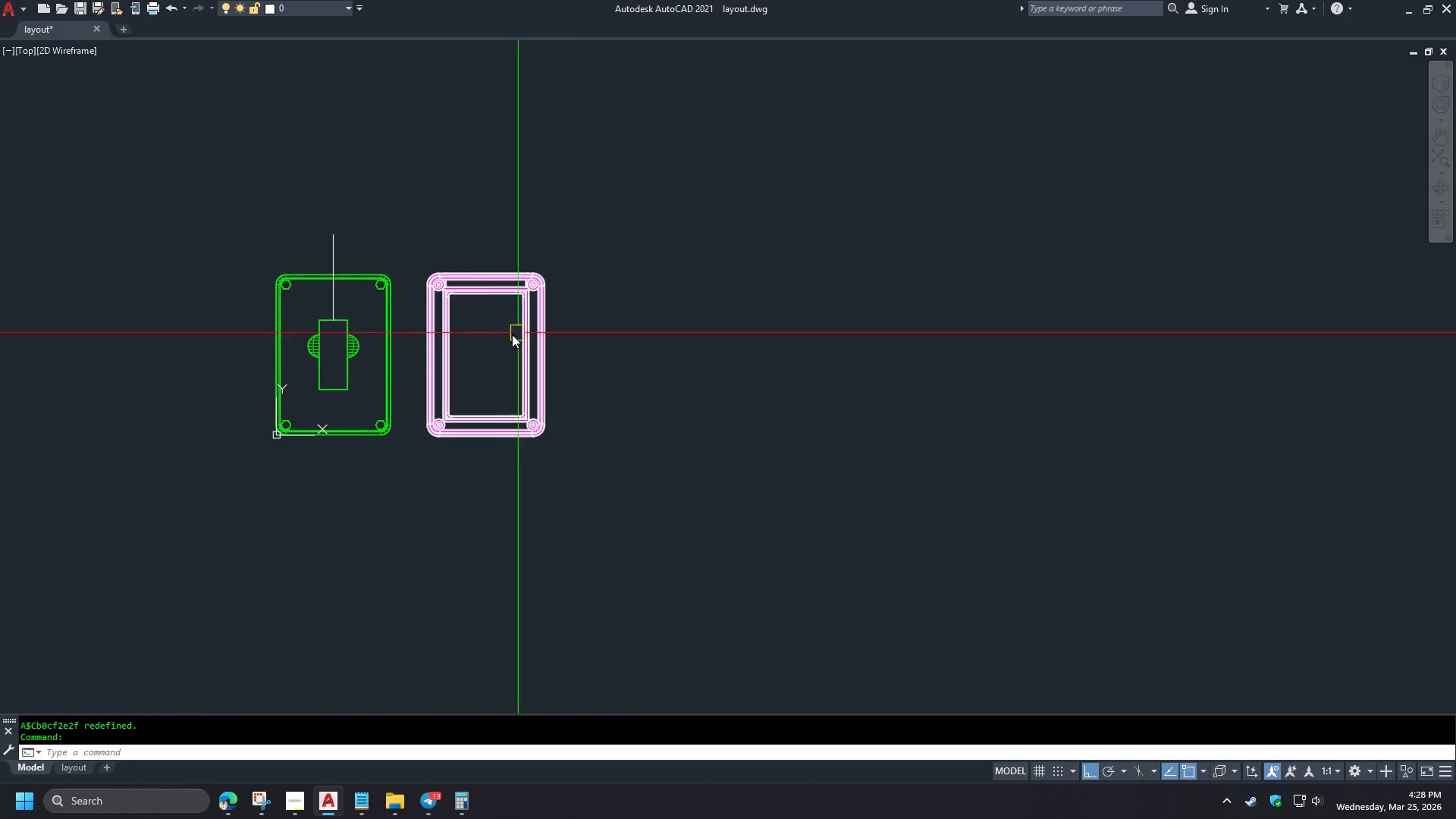 
key(S)
 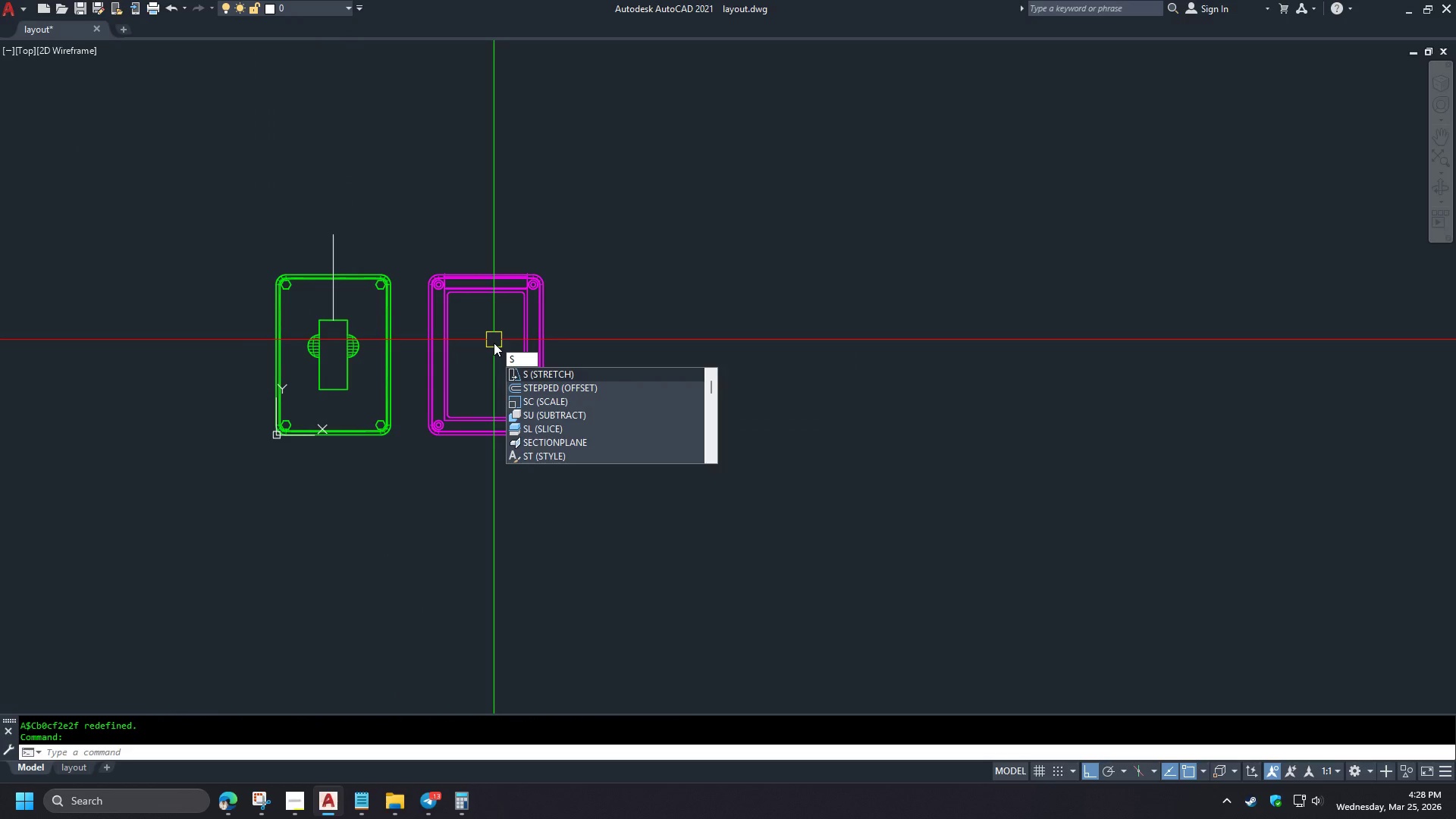 
key(Escape)
 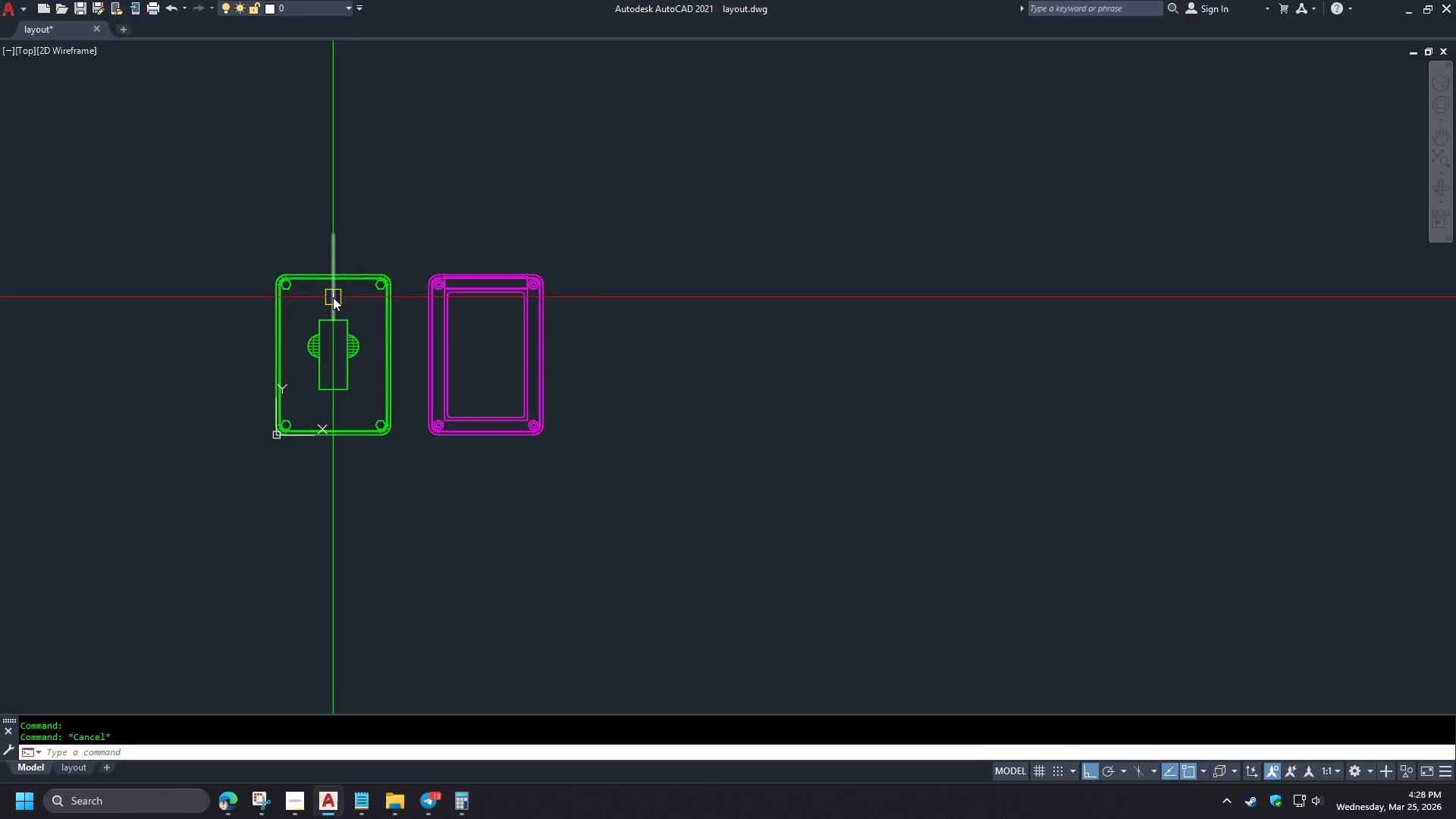 
left_click([333, 297])
 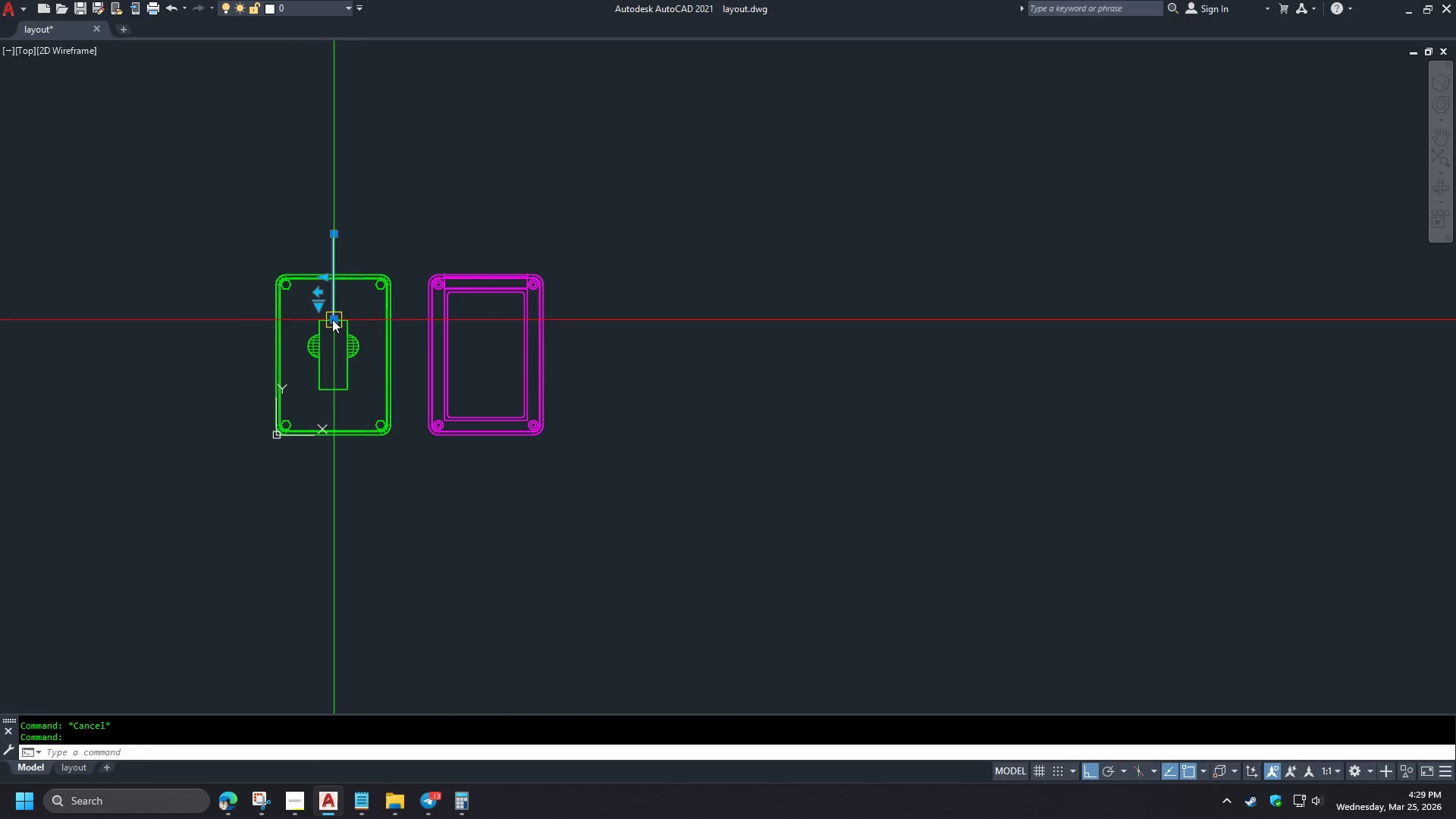 
left_click([332, 319])
 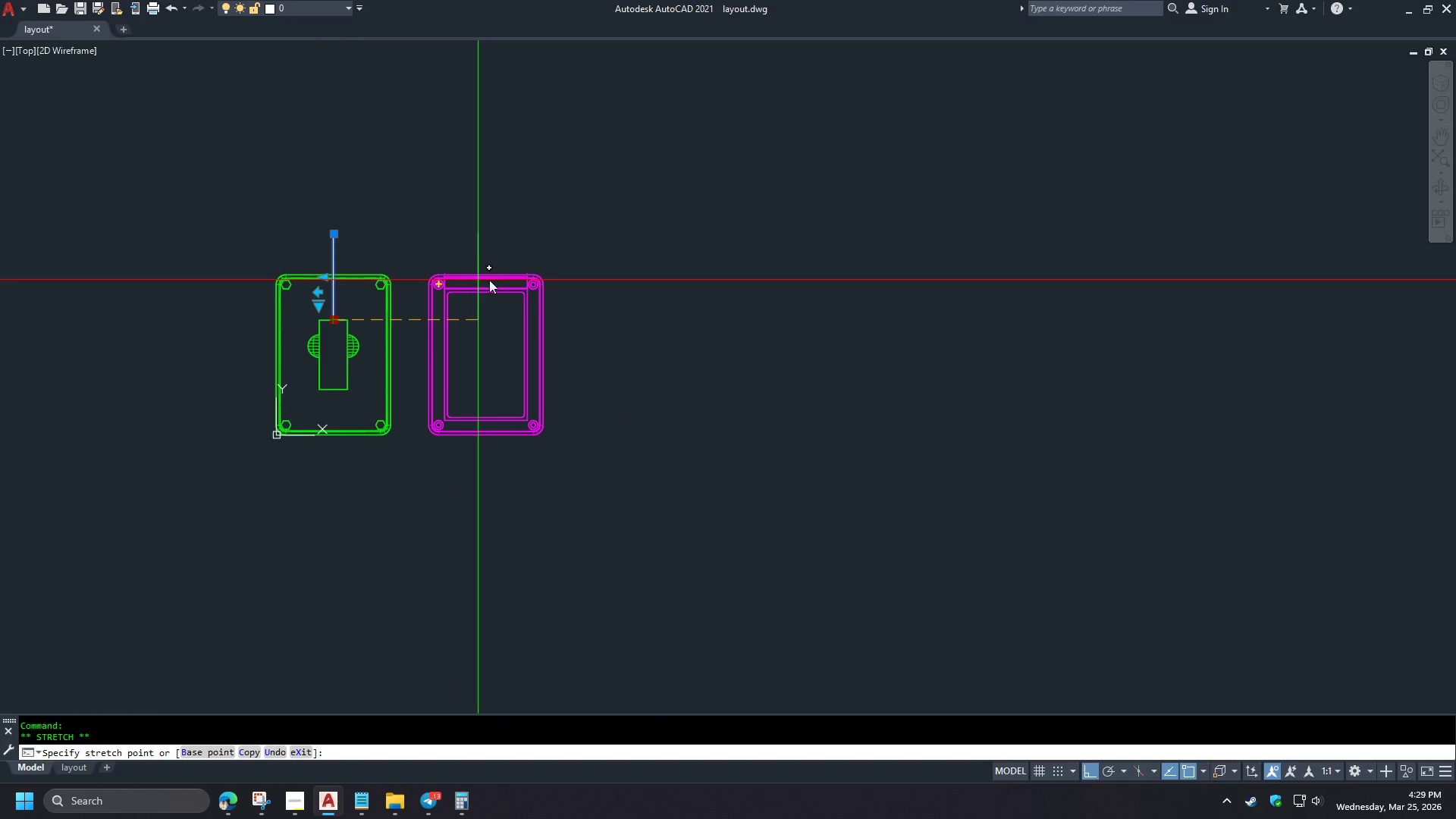 
key(Escape)
 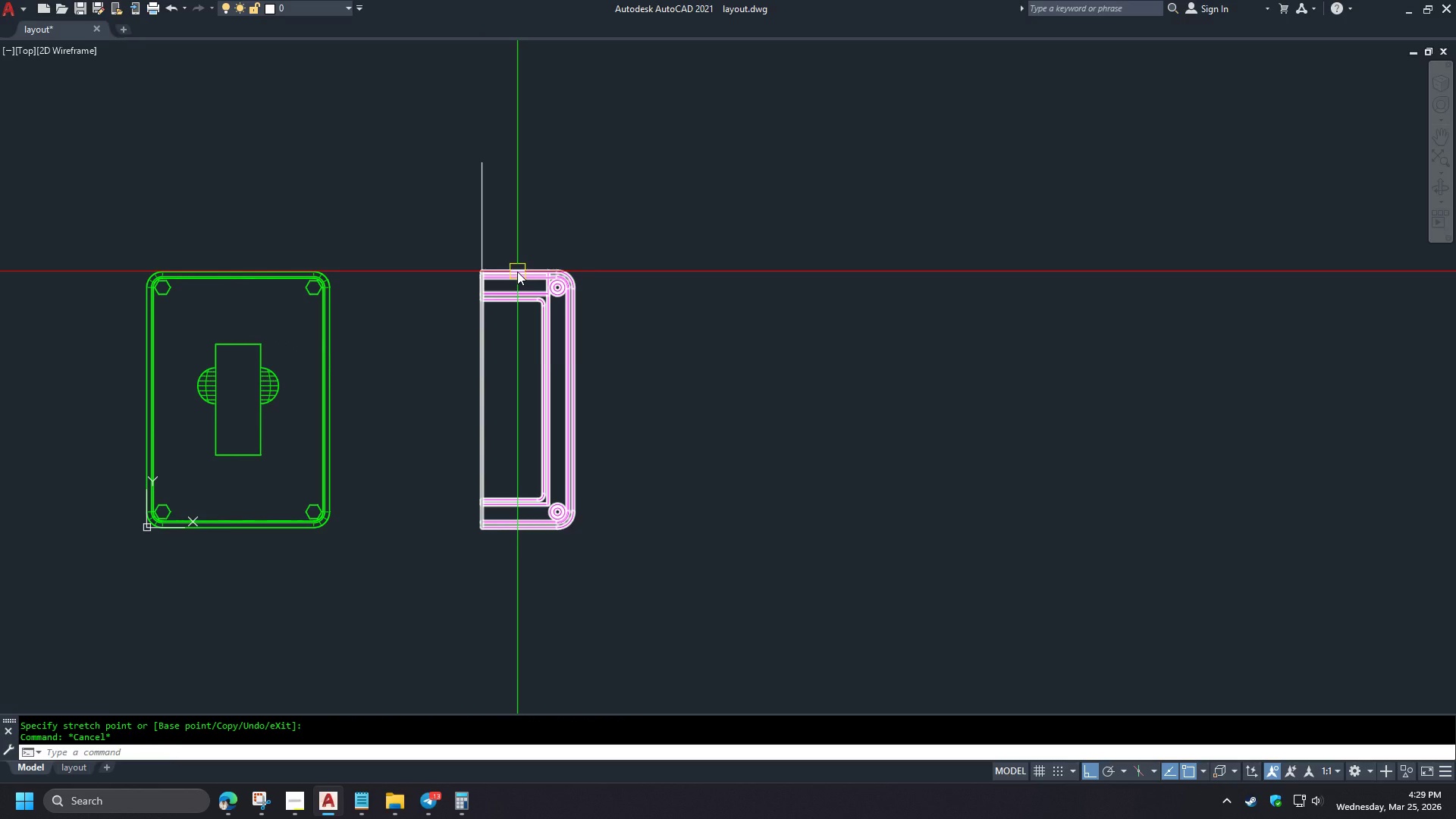 
scroll: coordinate [491, 280], scroll_direction: up, amount: 1.0
 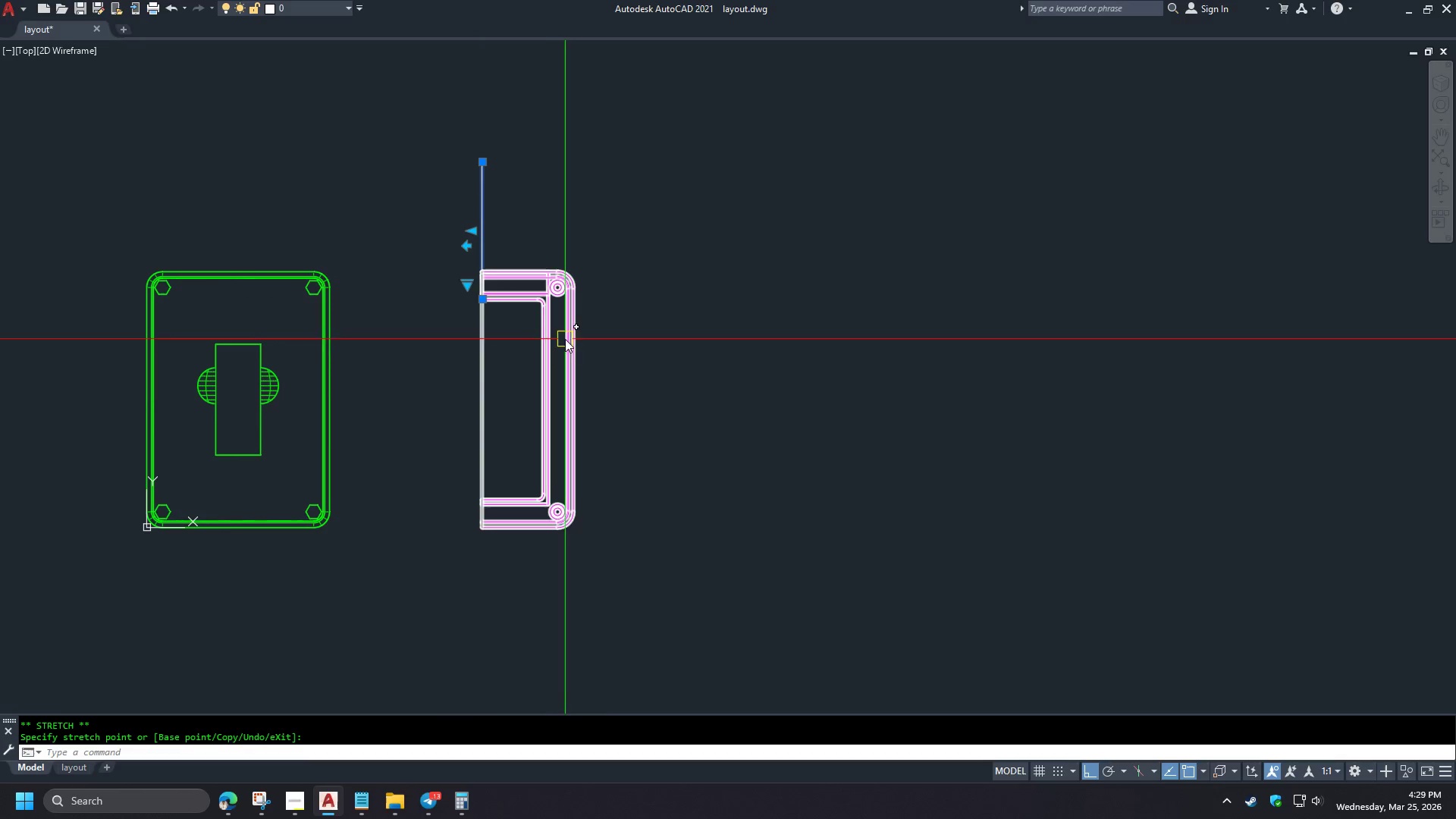 
left_click([486, 253])
 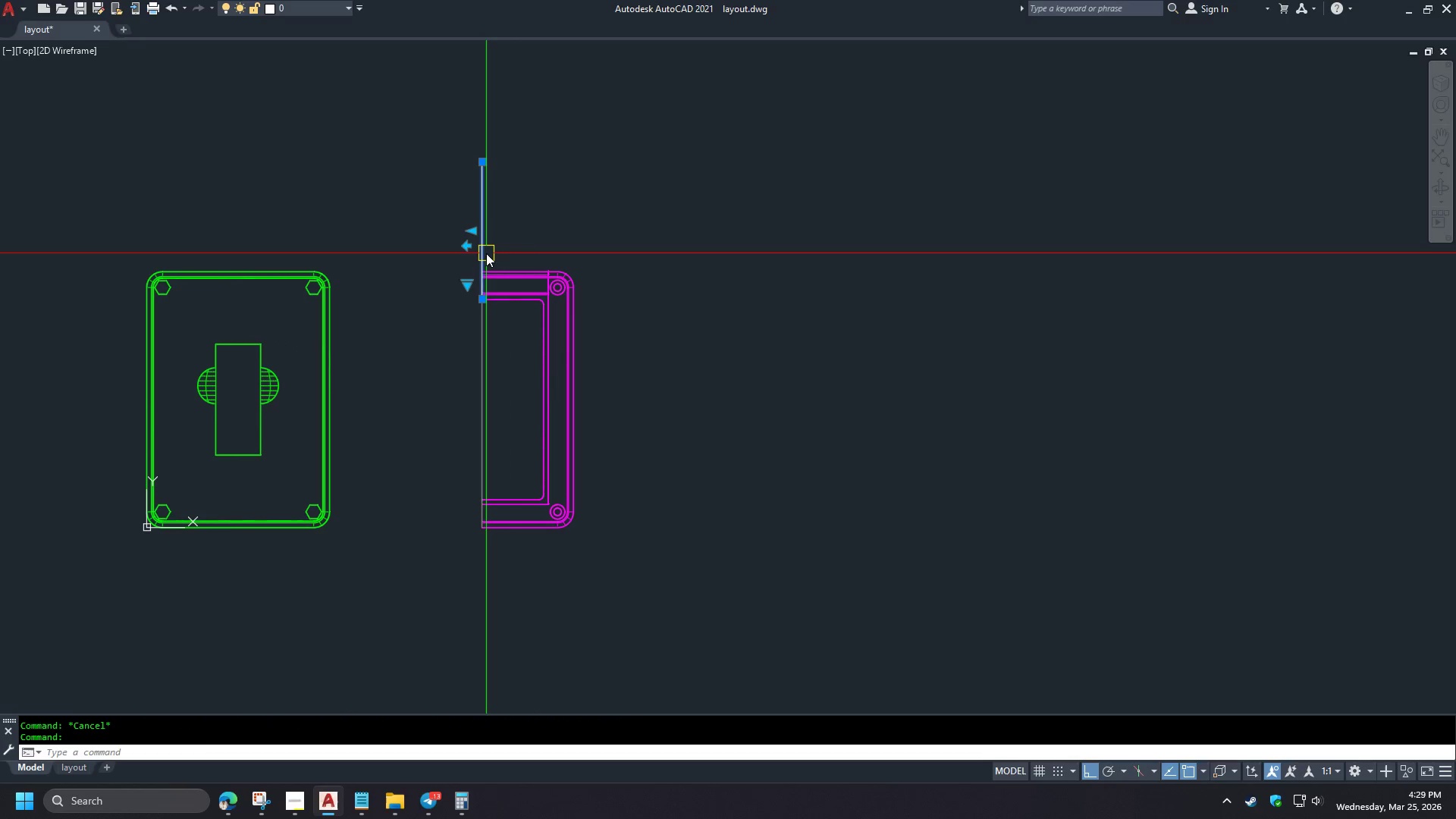 
type(sec)
 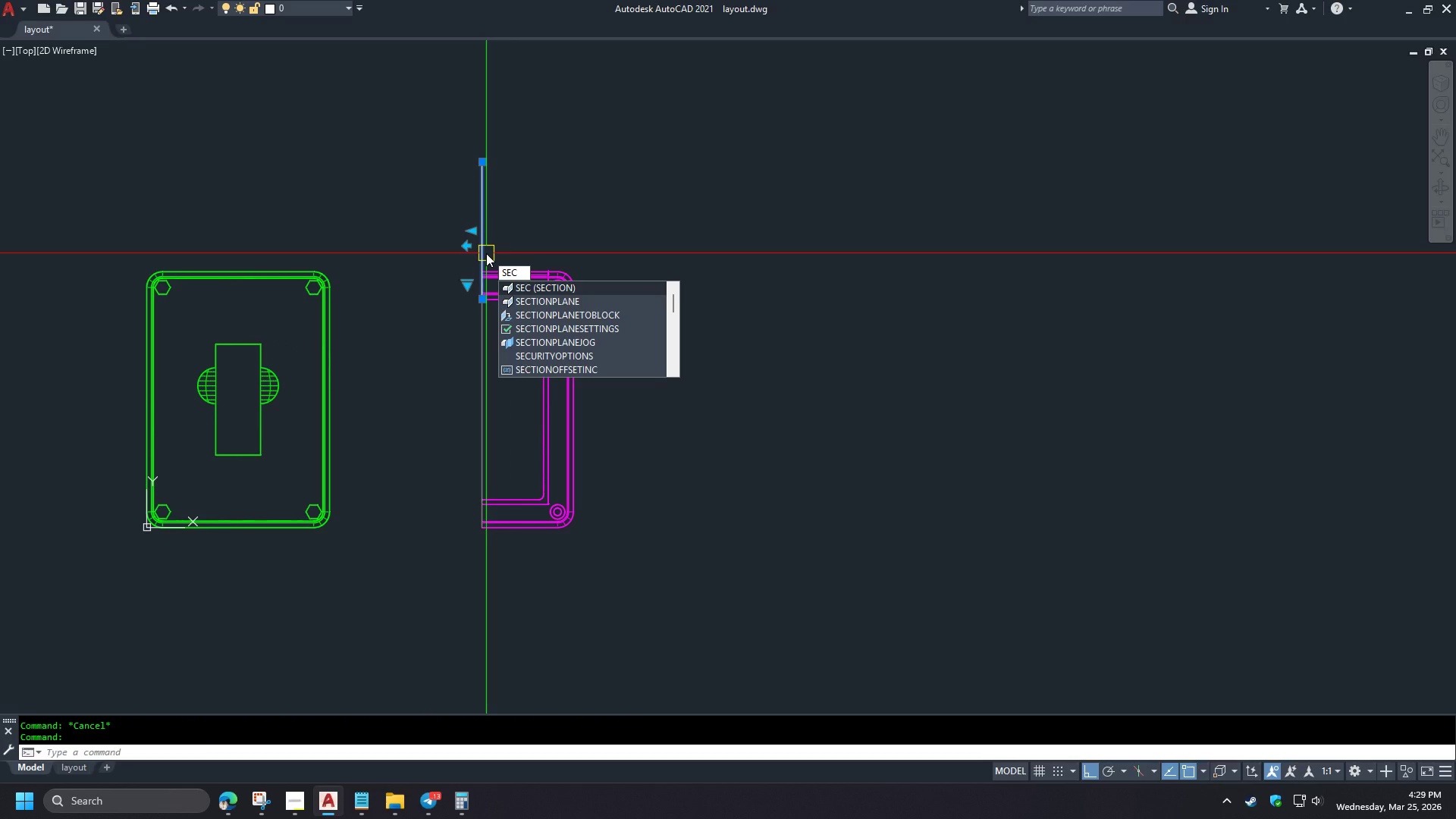 
key(Escape)
 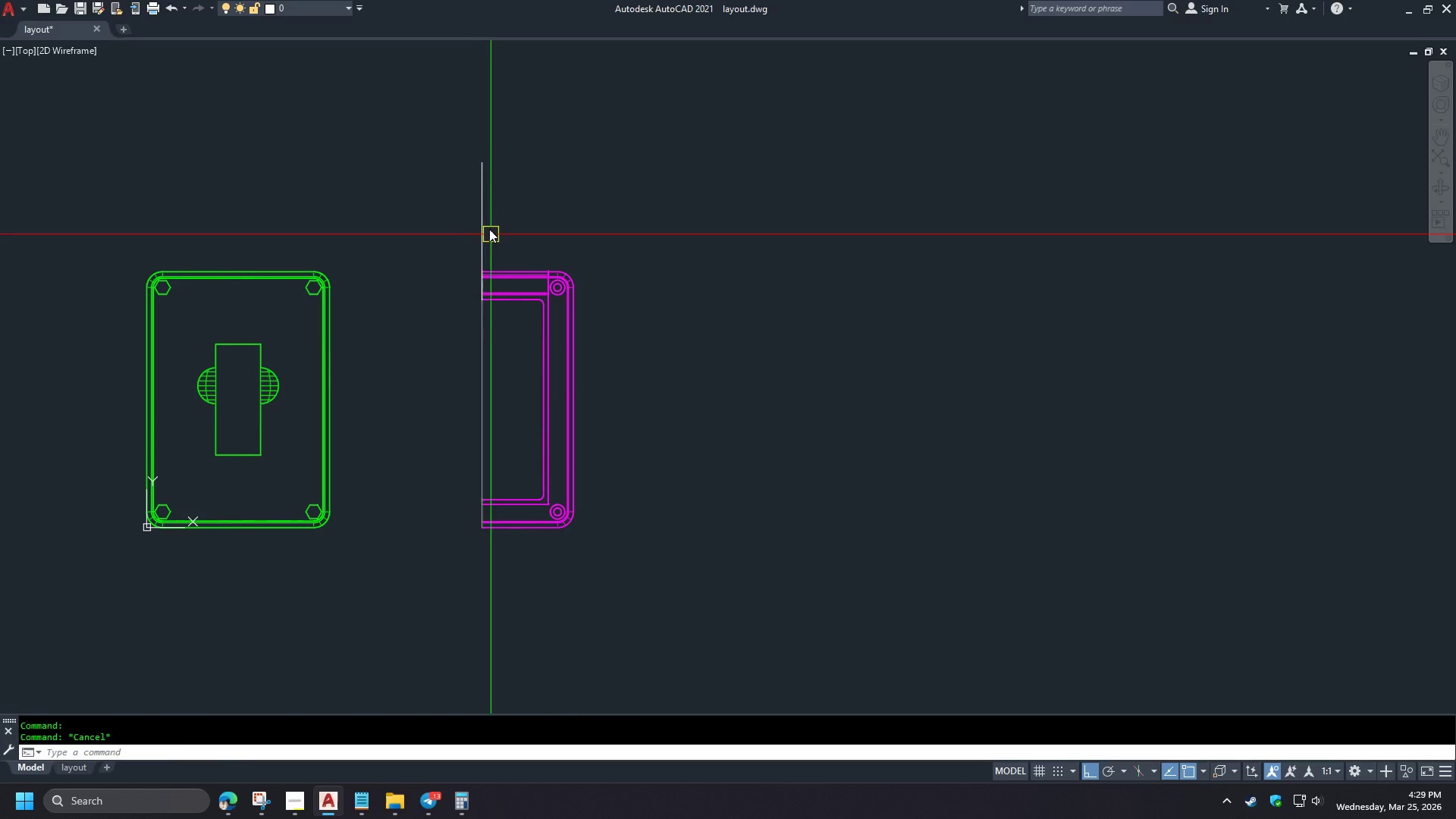 
key(Escape)
 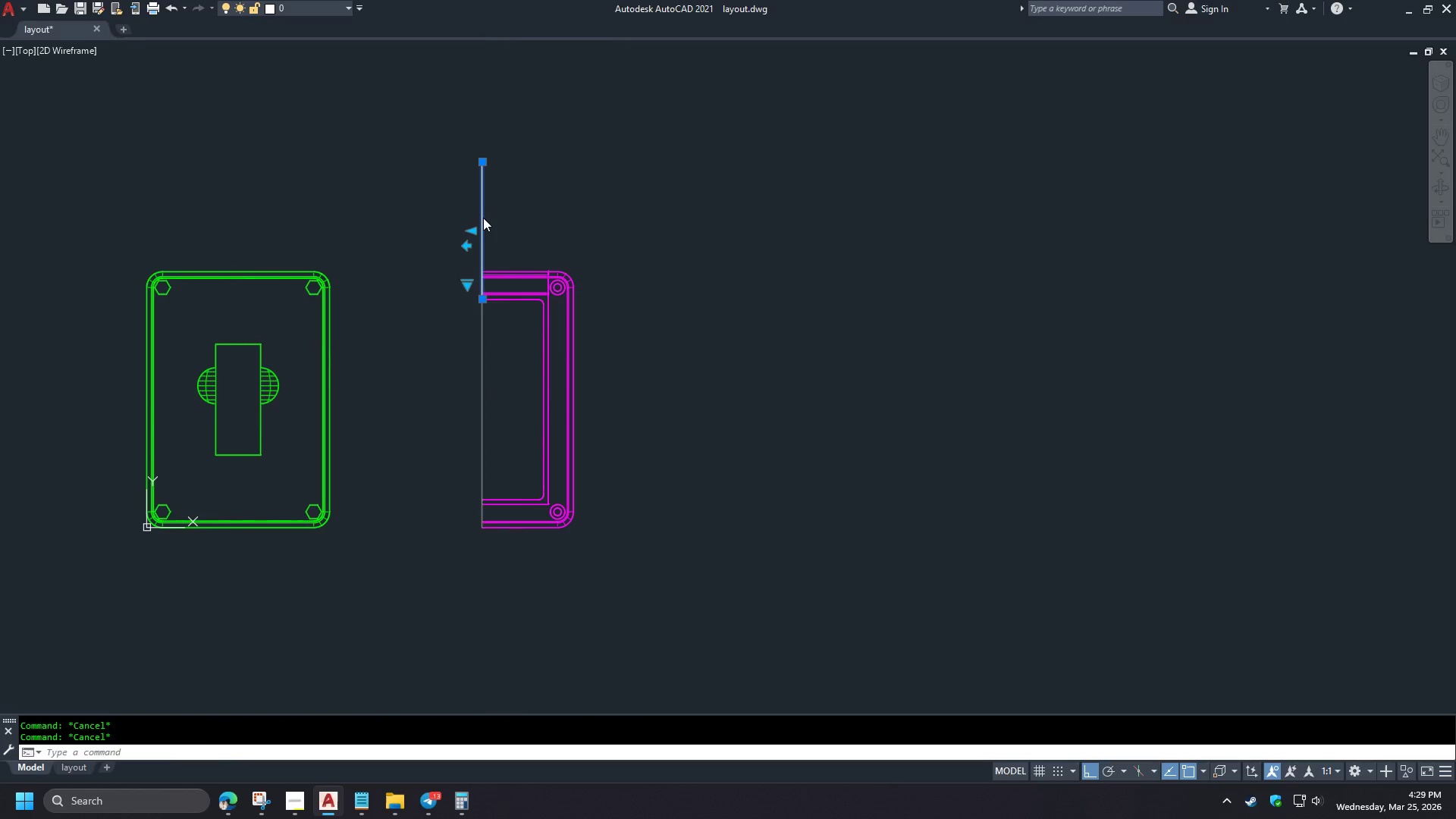 
left_click([483, 218])
 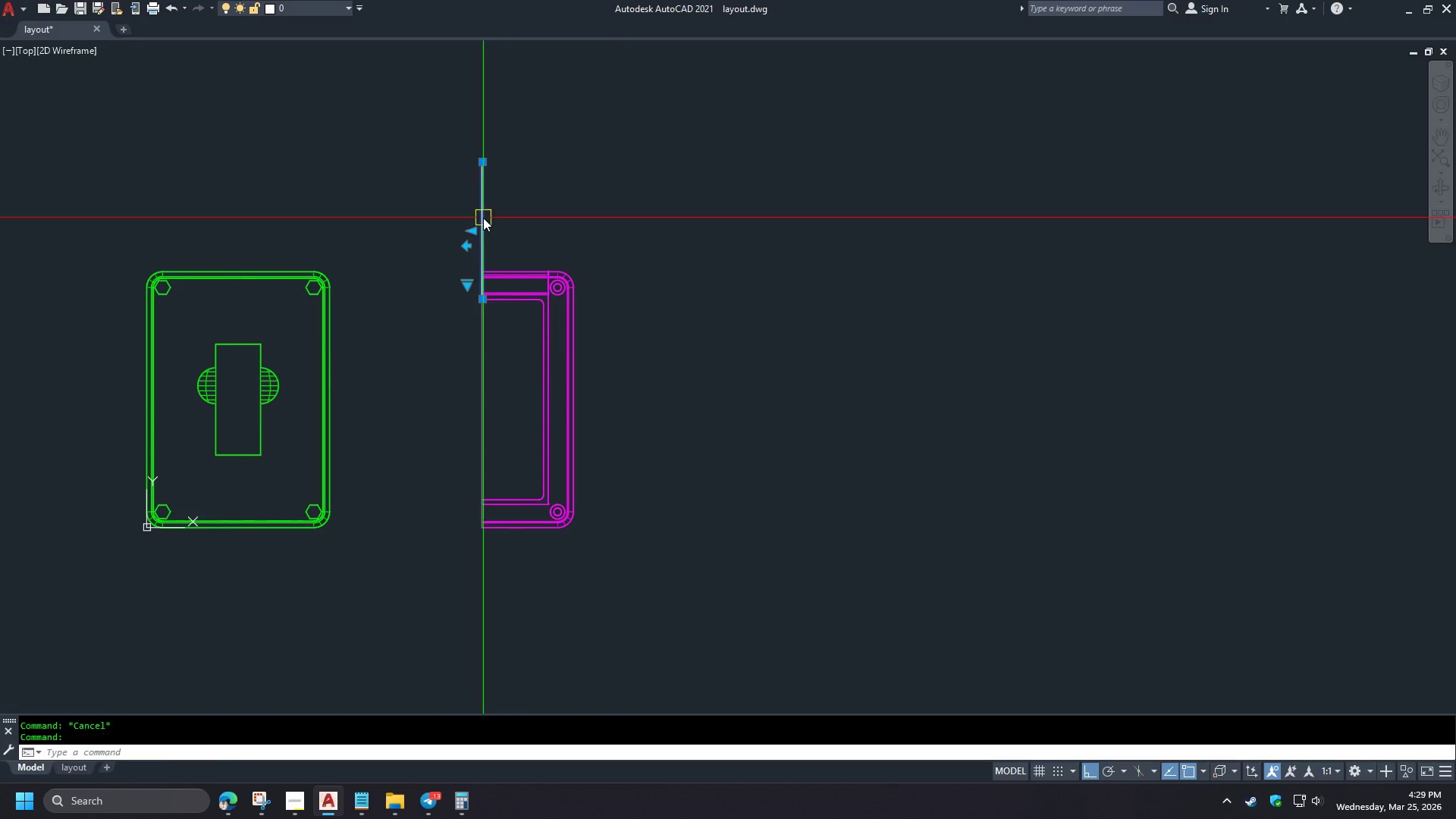 
right_click([483, 218])
 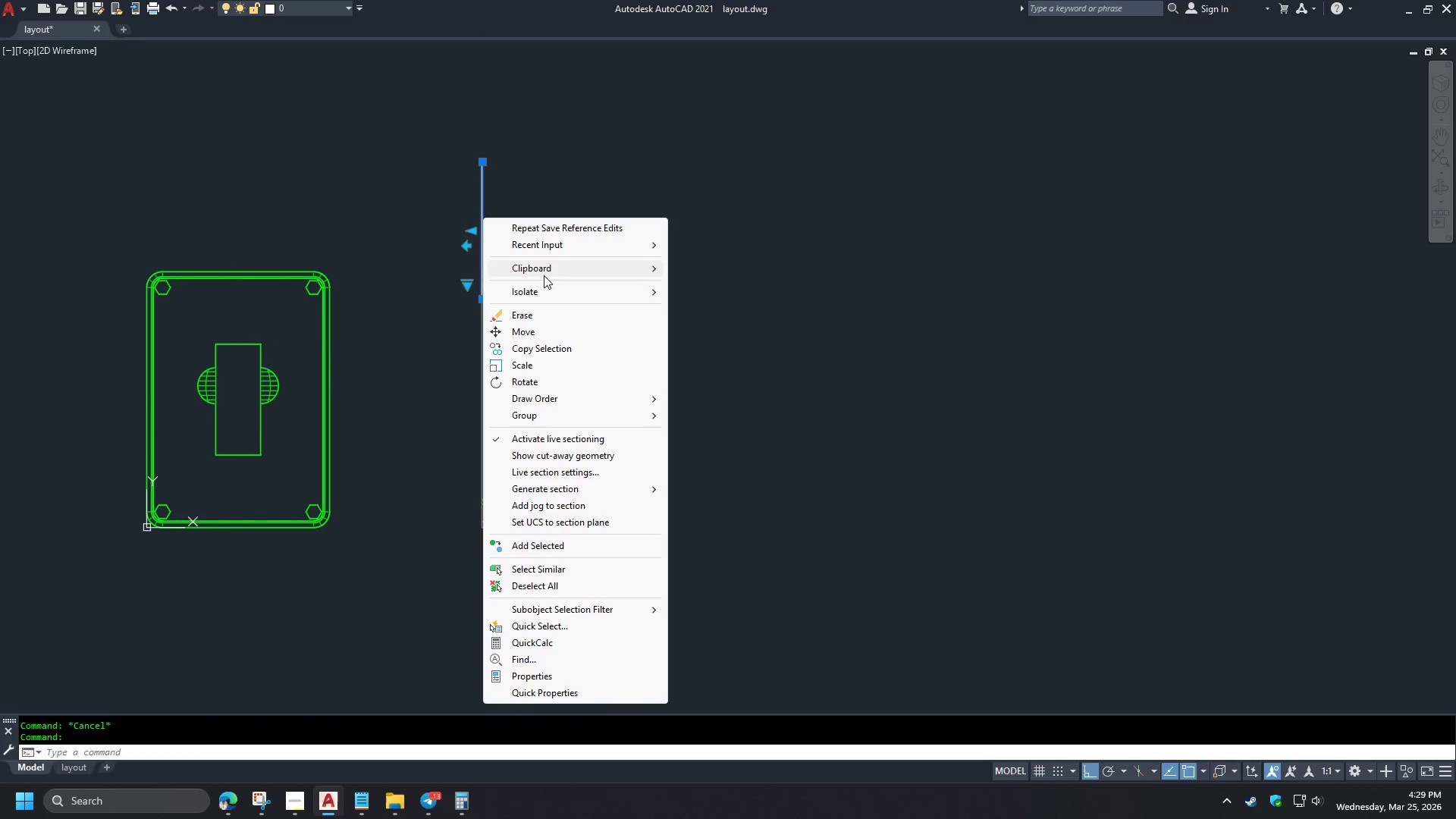 
left_click([616, 485])
 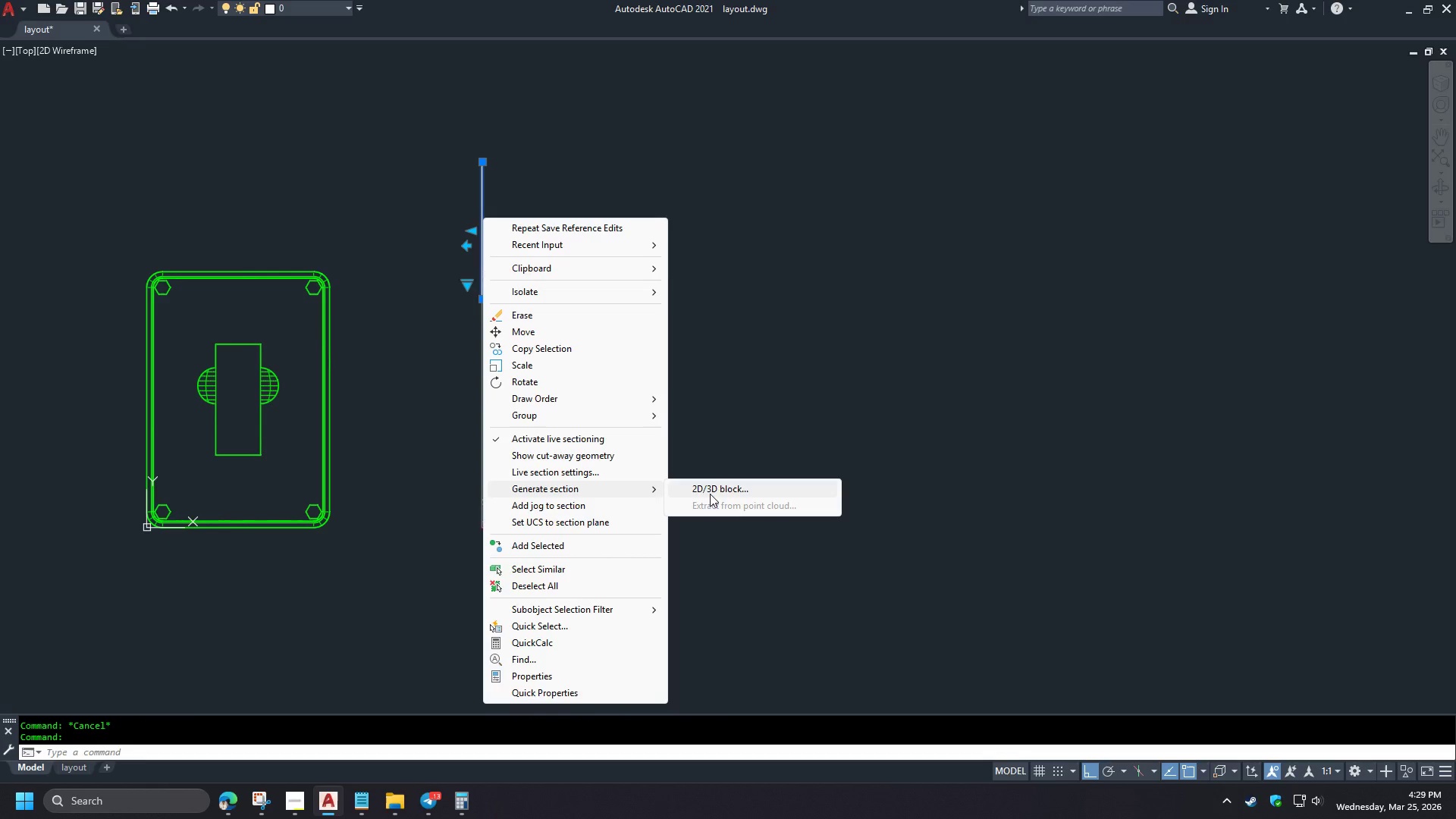 
left_click([710, 494])
 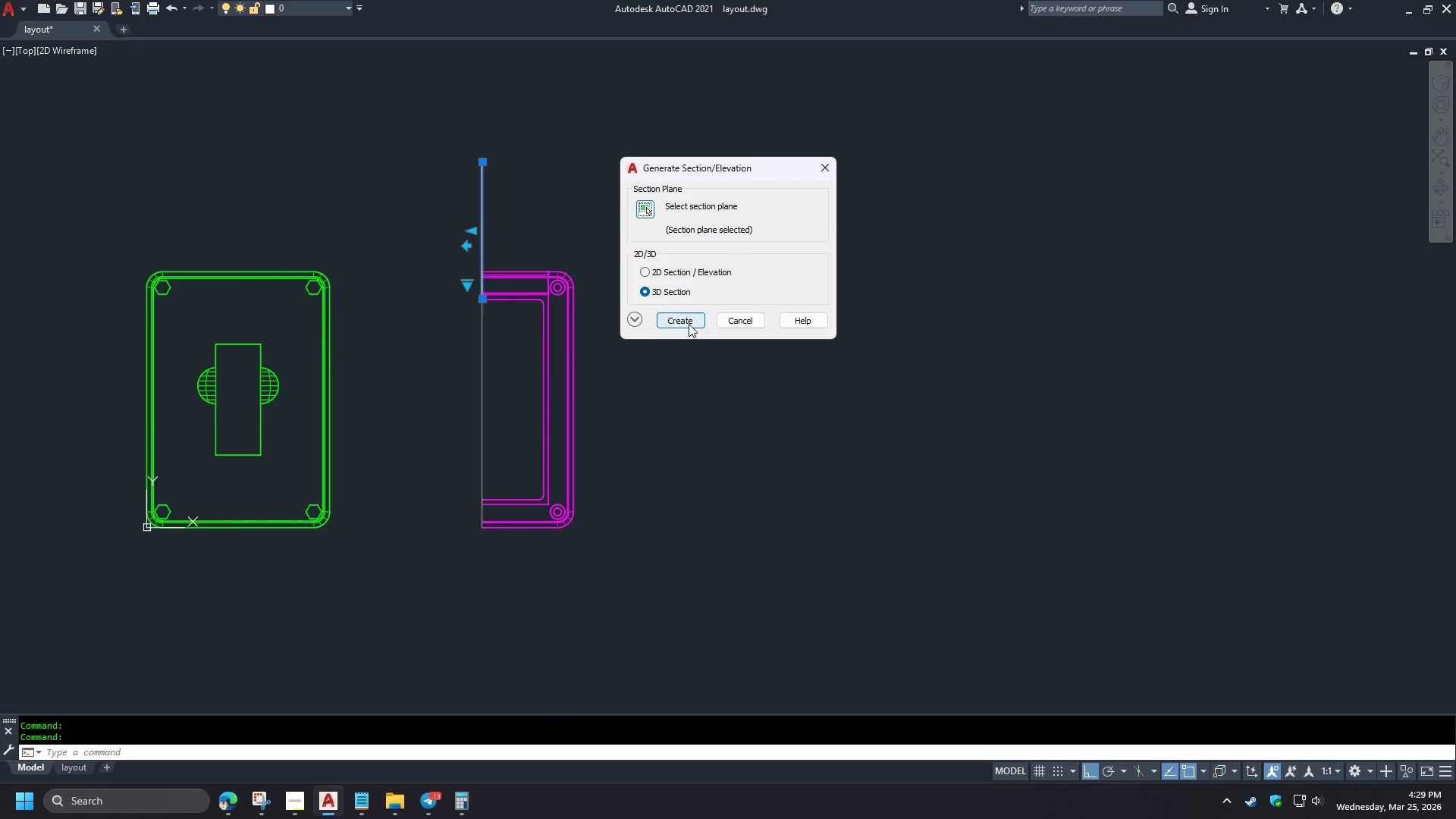 
left_click([689, 324])
 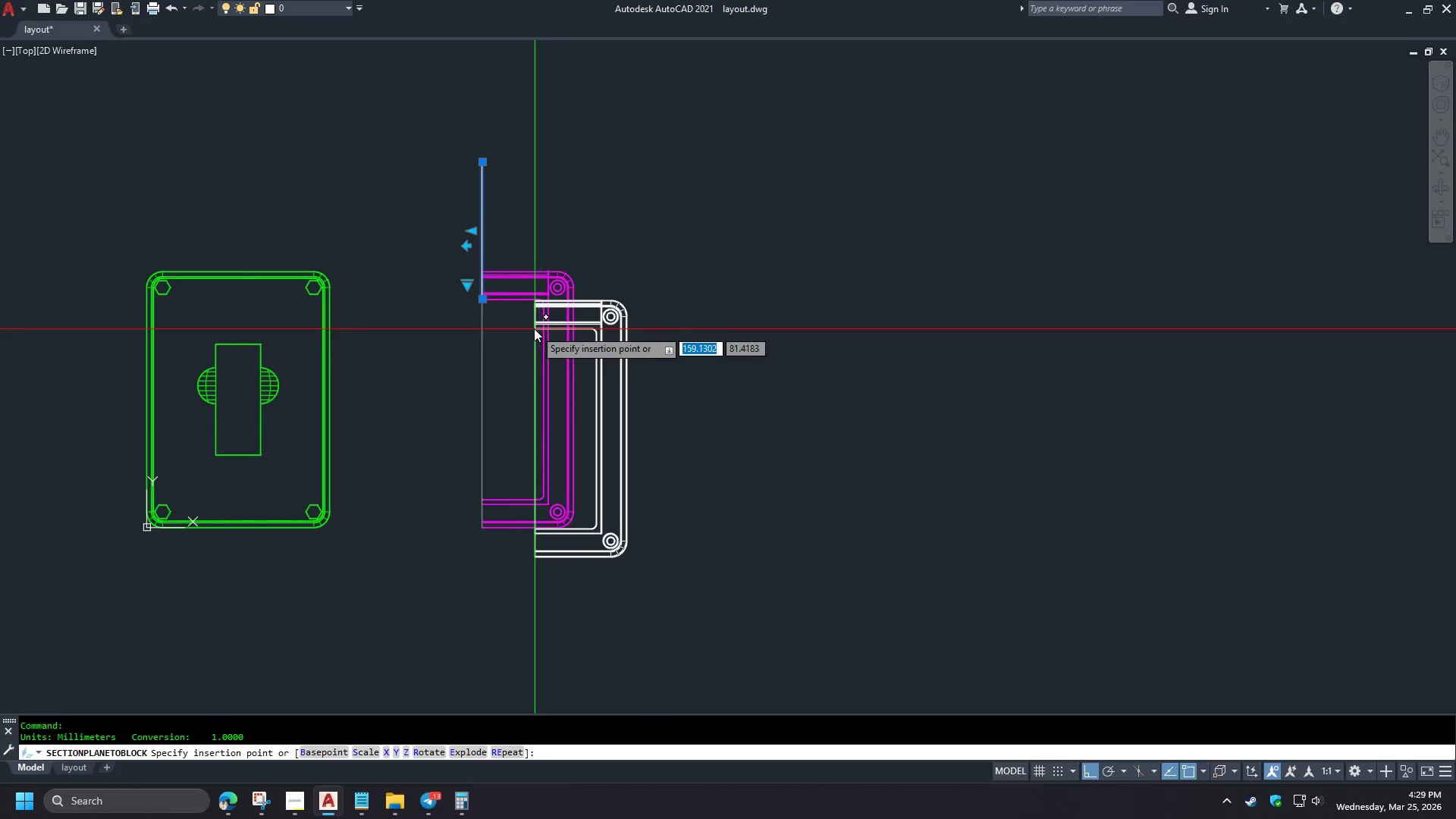 
type(end )
 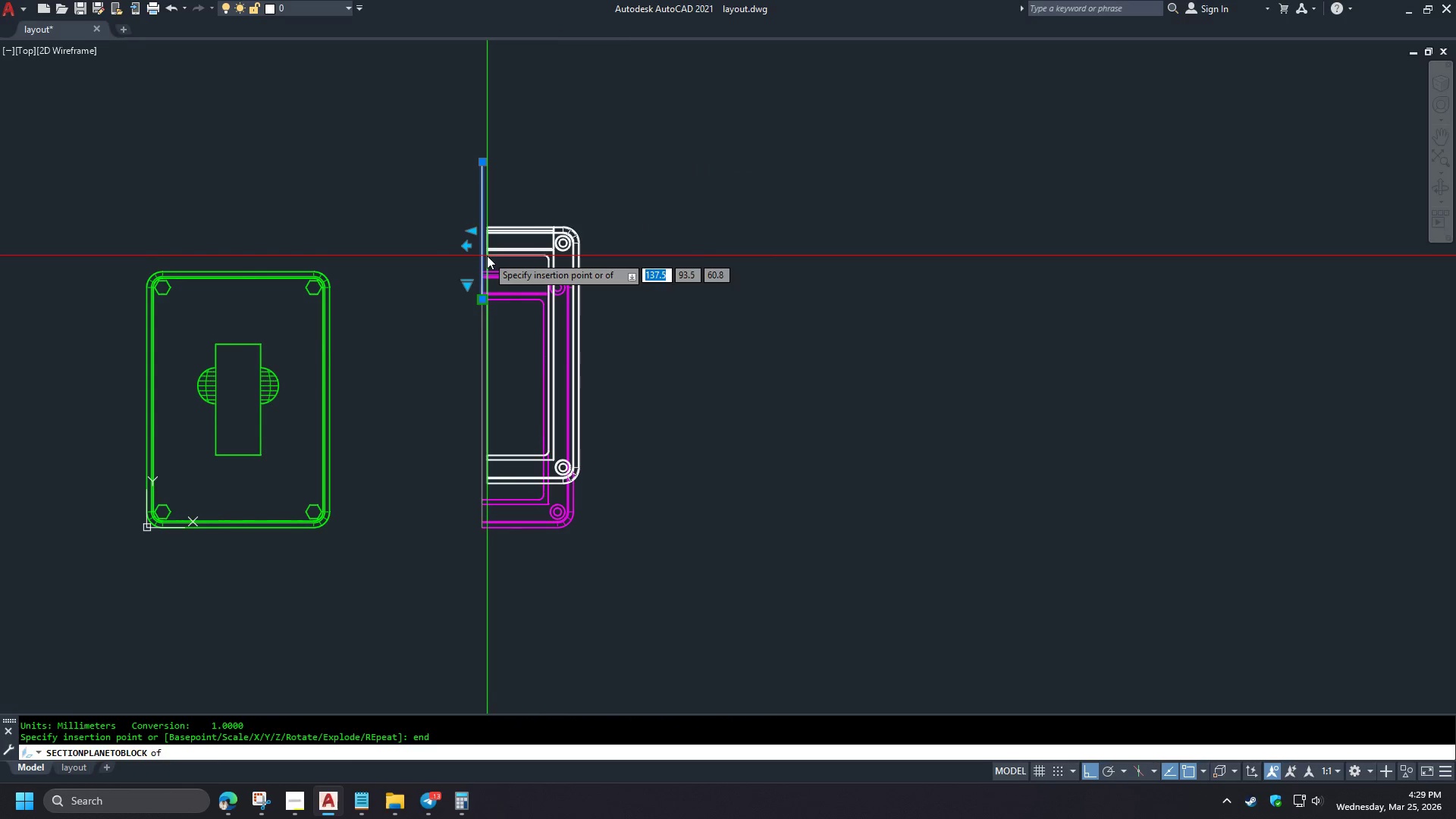 
left_click([487, 256])
 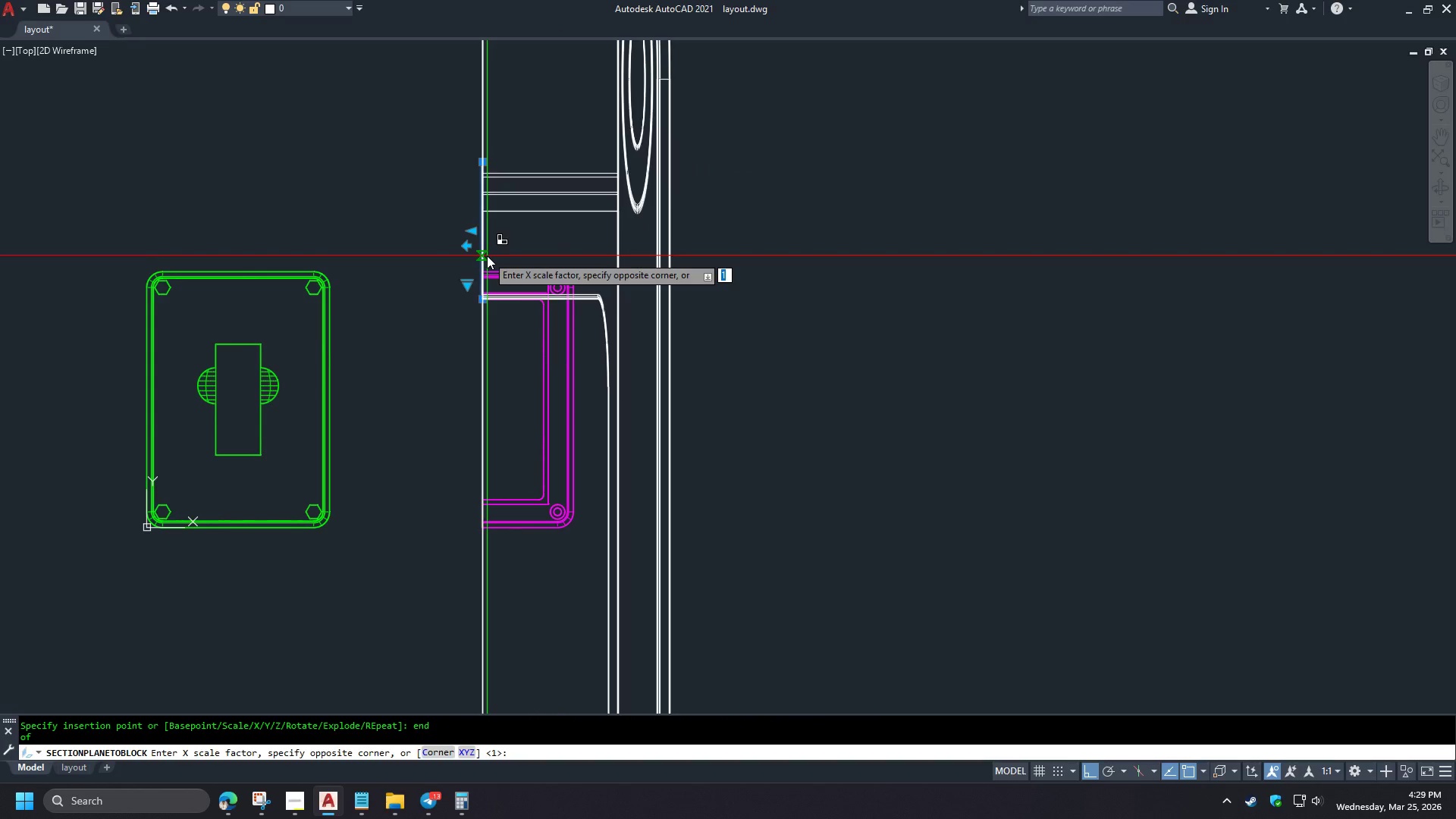 
key(Space)
 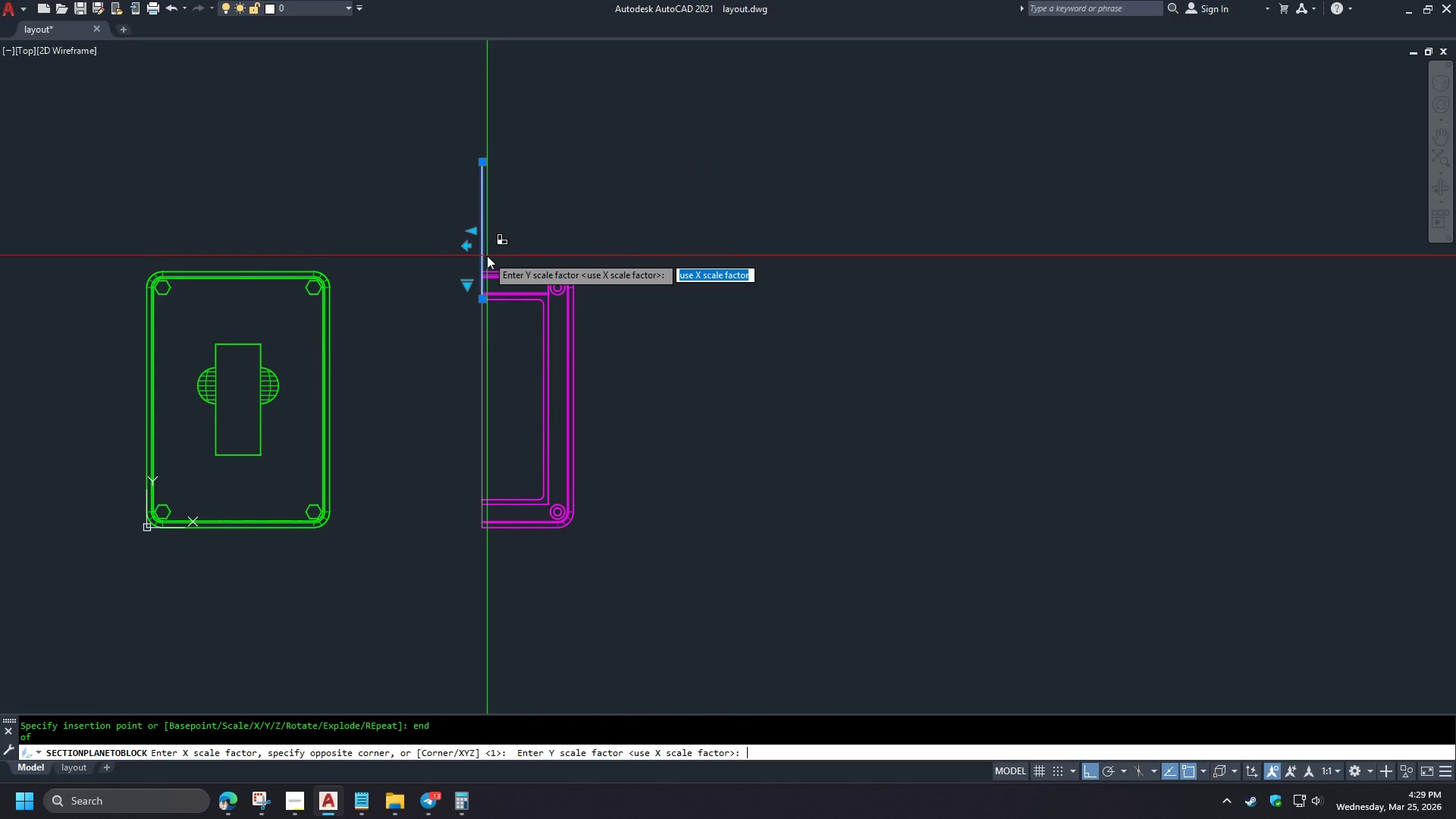 
key(Space)
 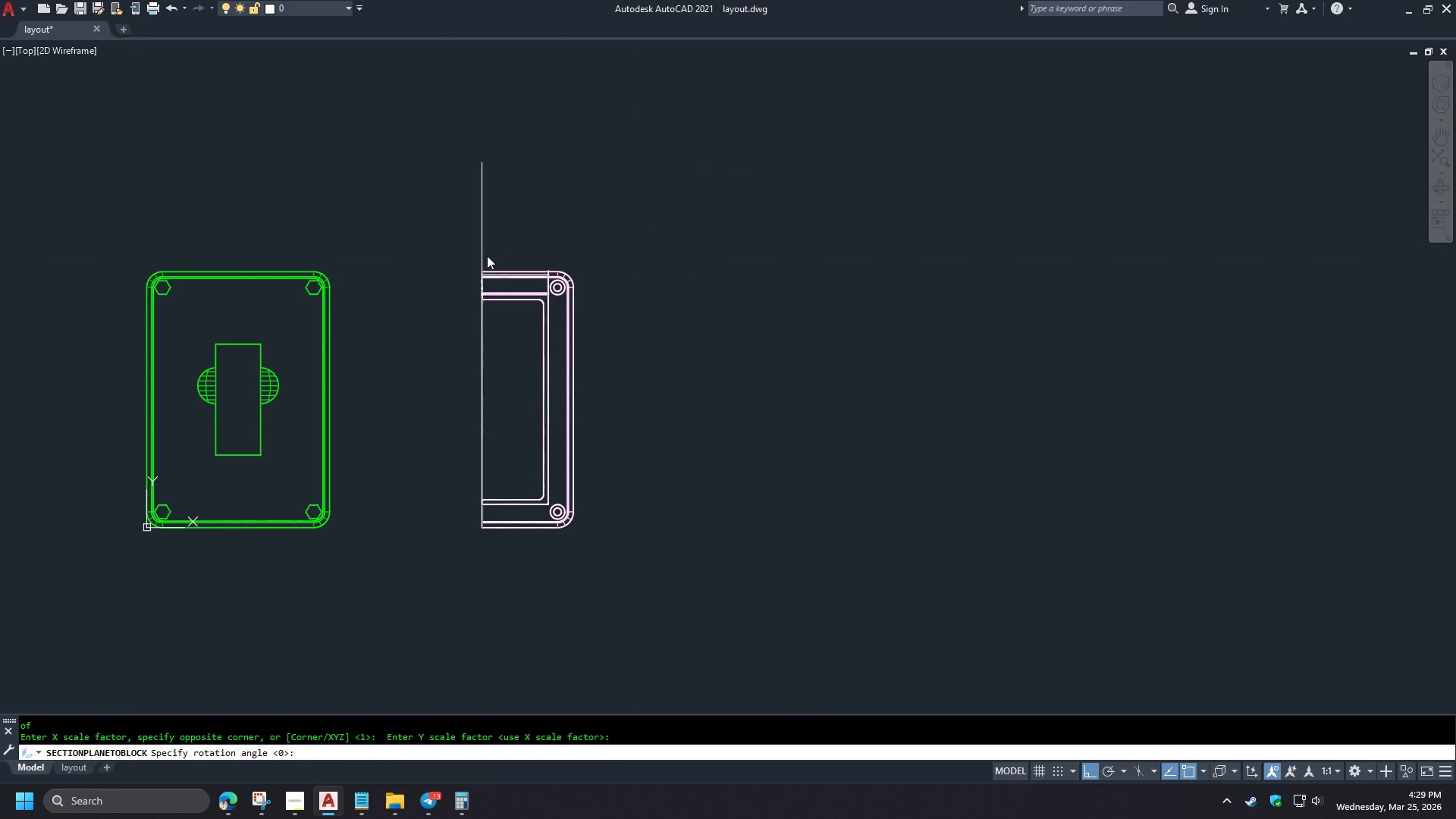 
key(Space)
 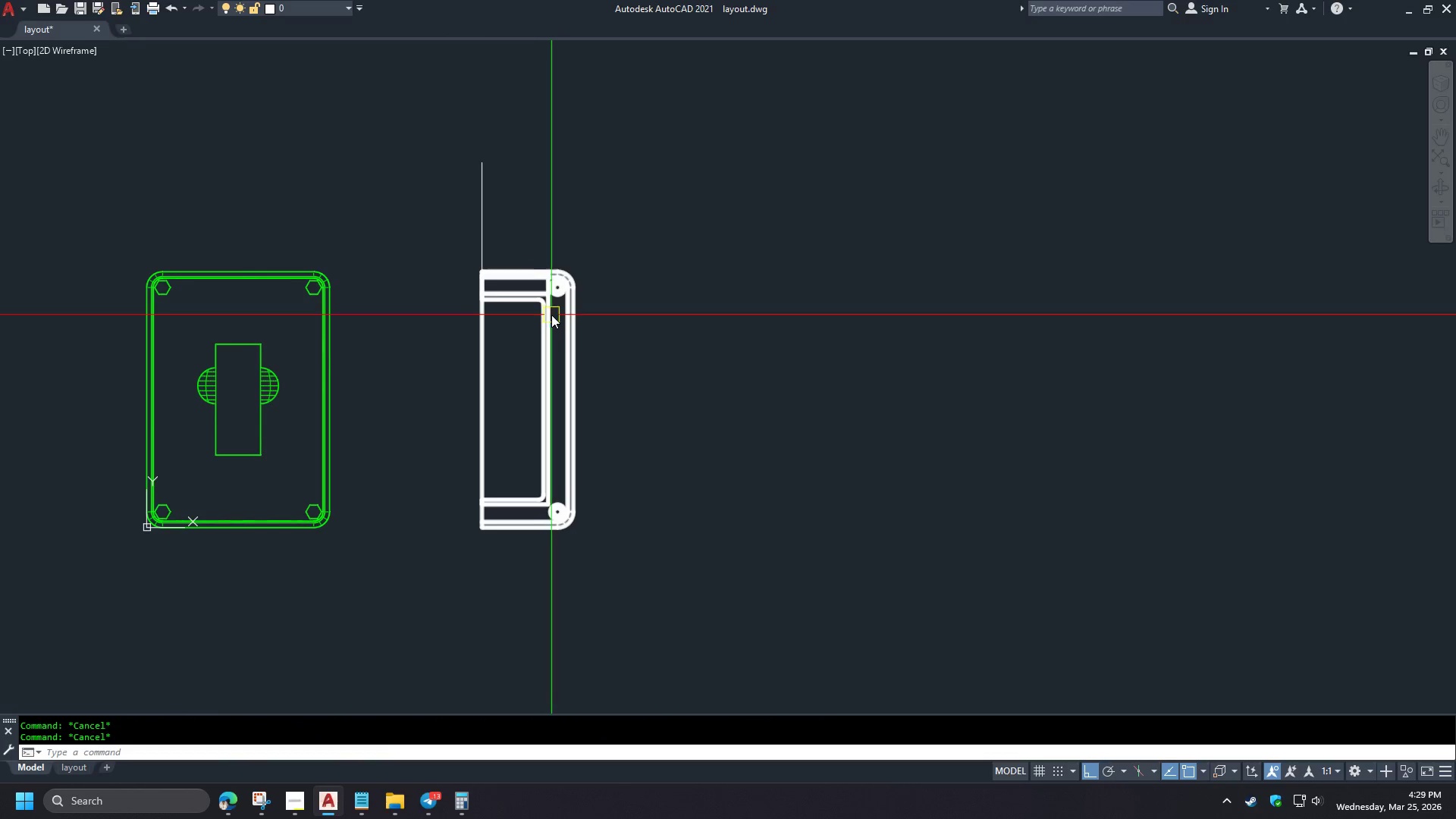 
left_click([553, 318])
 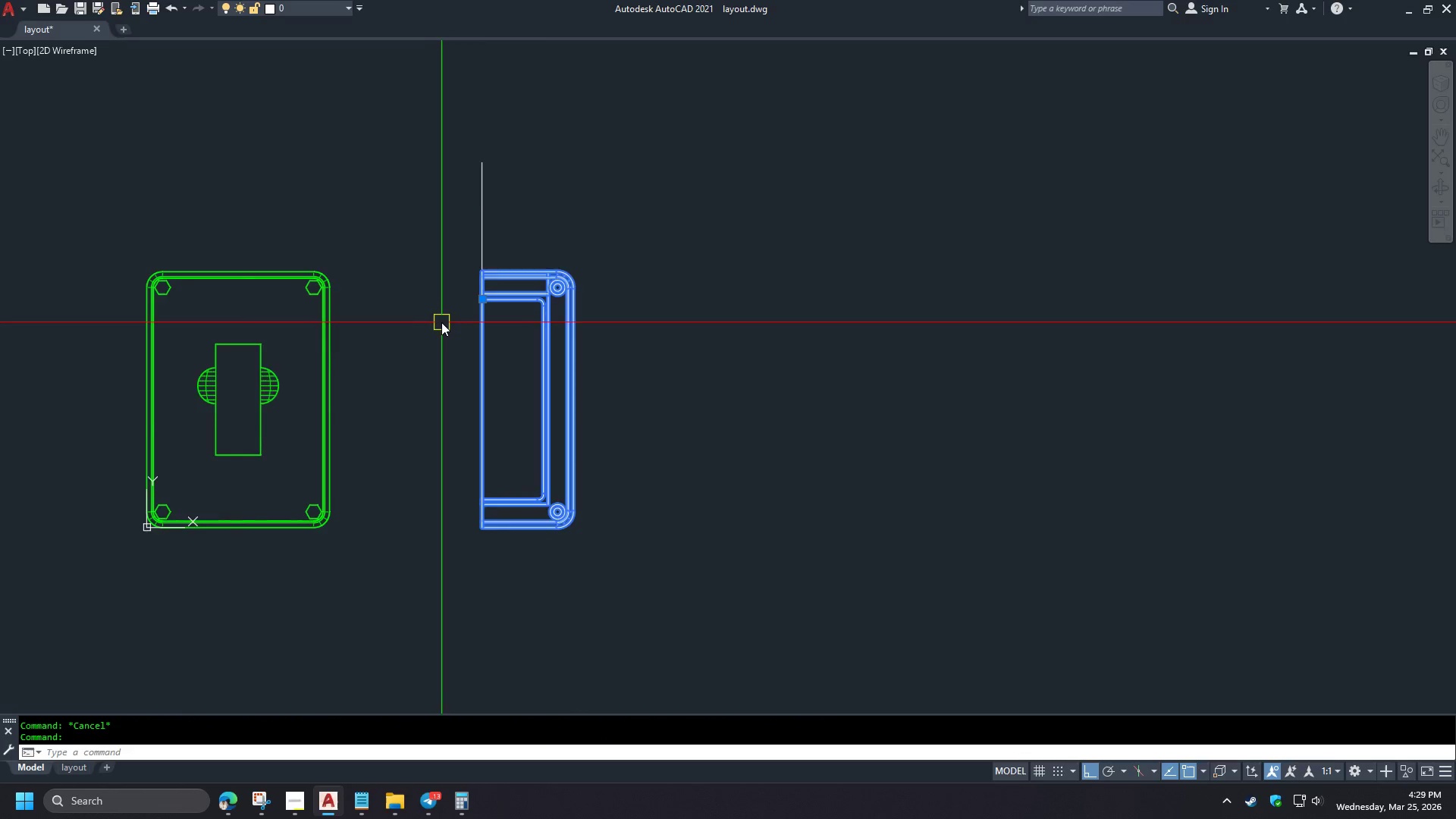 
key(M)
 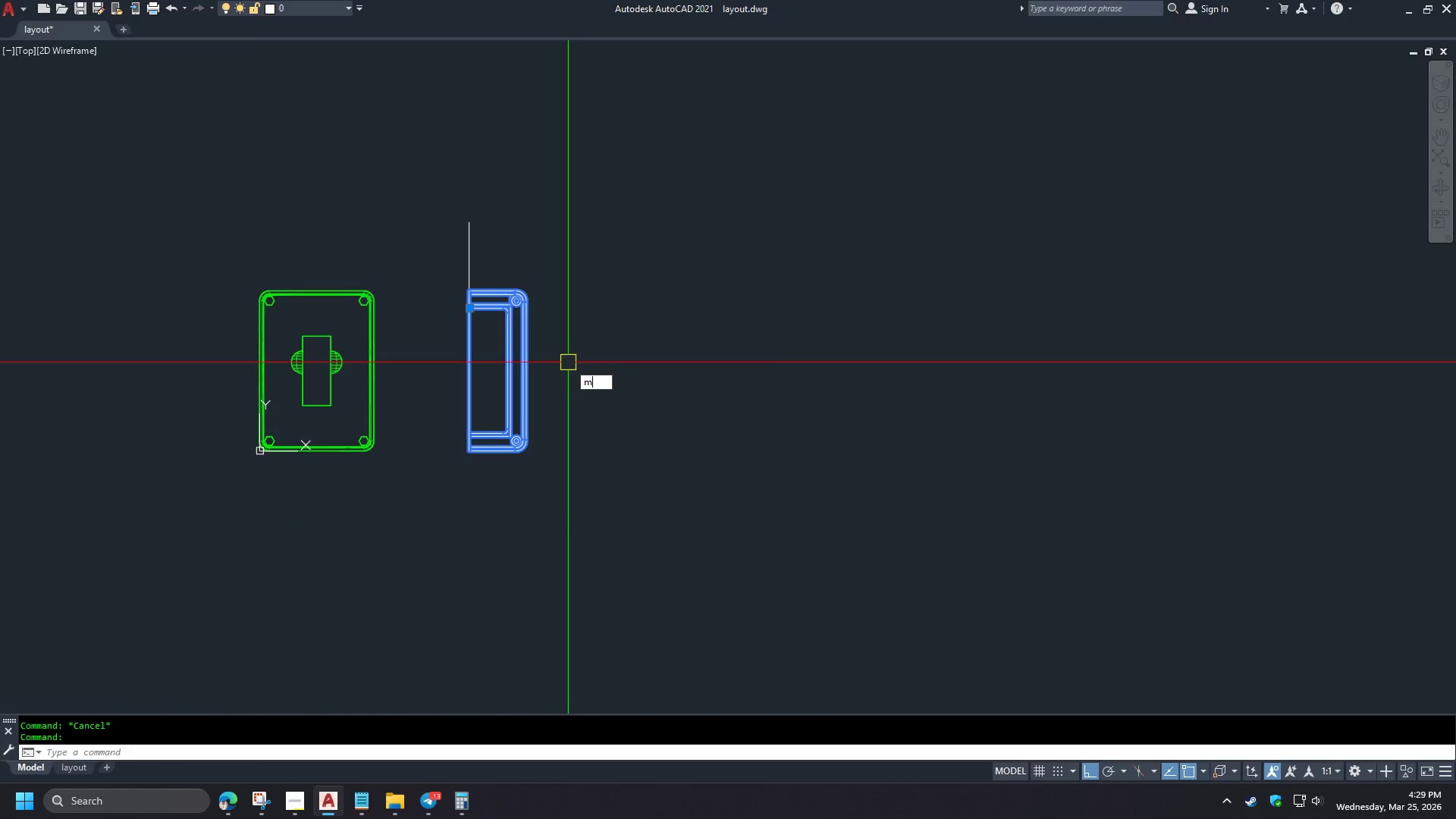 
key(Space)
 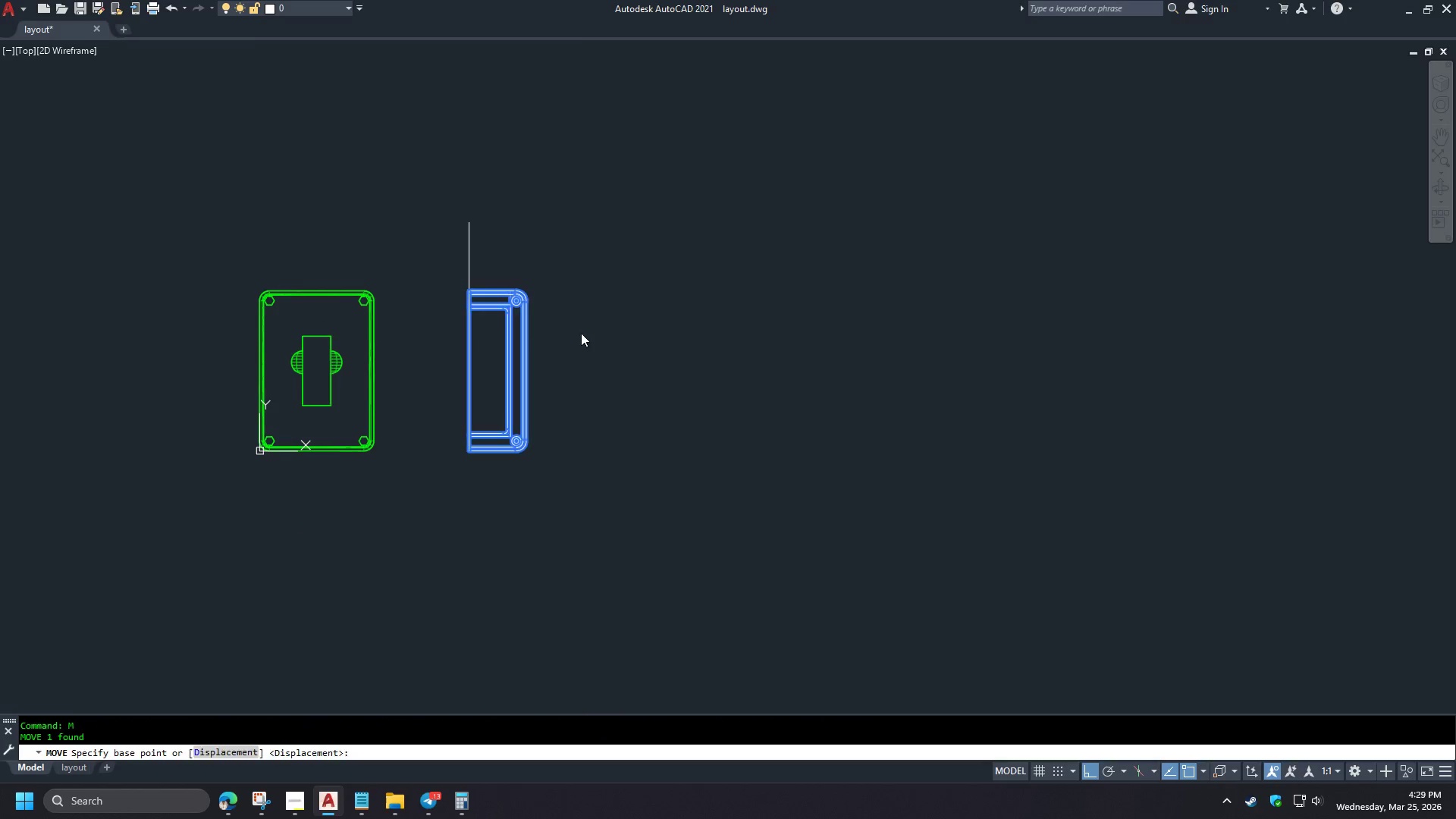 
left_click_drag(start_coordinate=[581, 333], to_coordinate=[582, 344])
 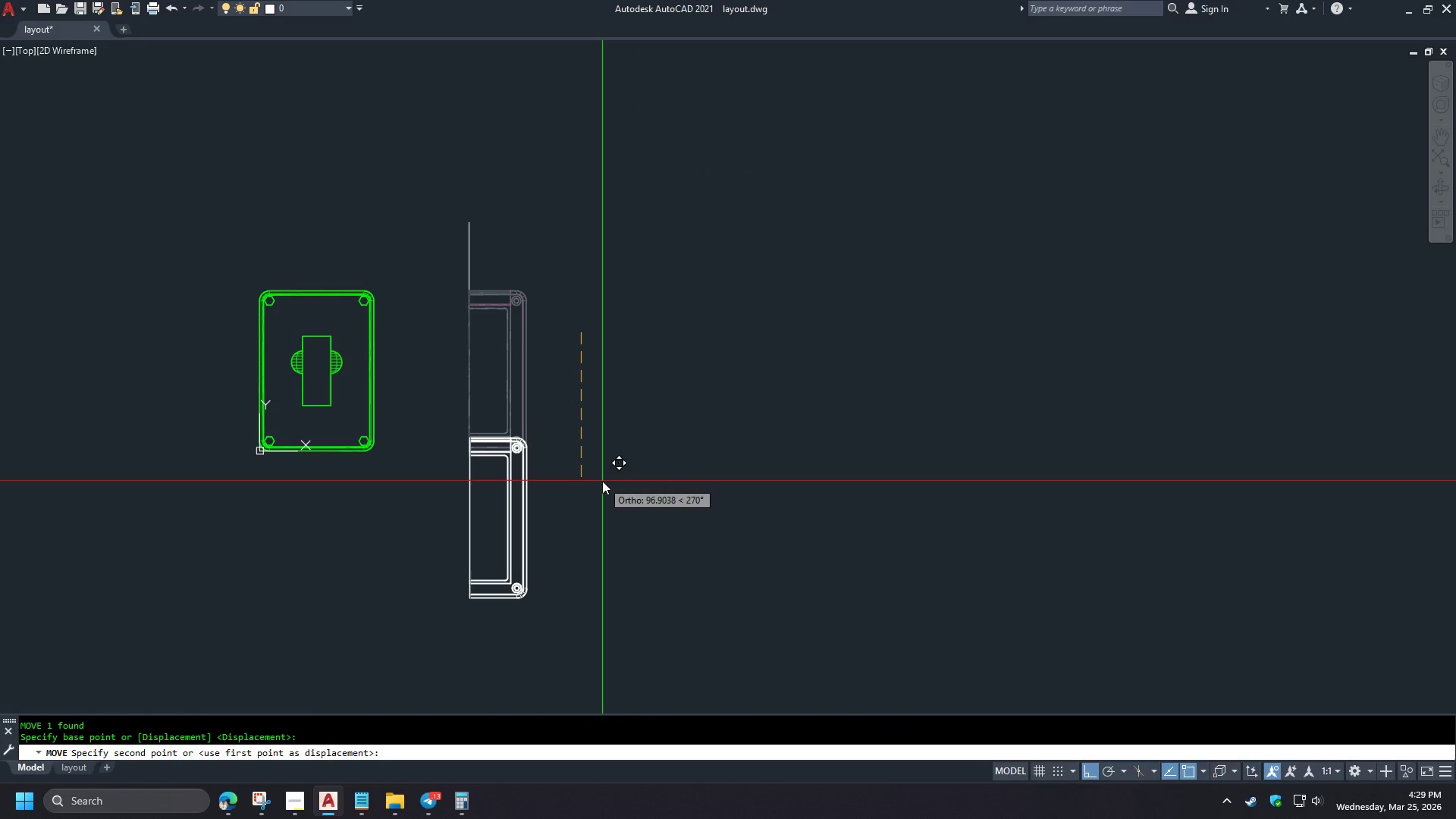 
key(Numpad2)
 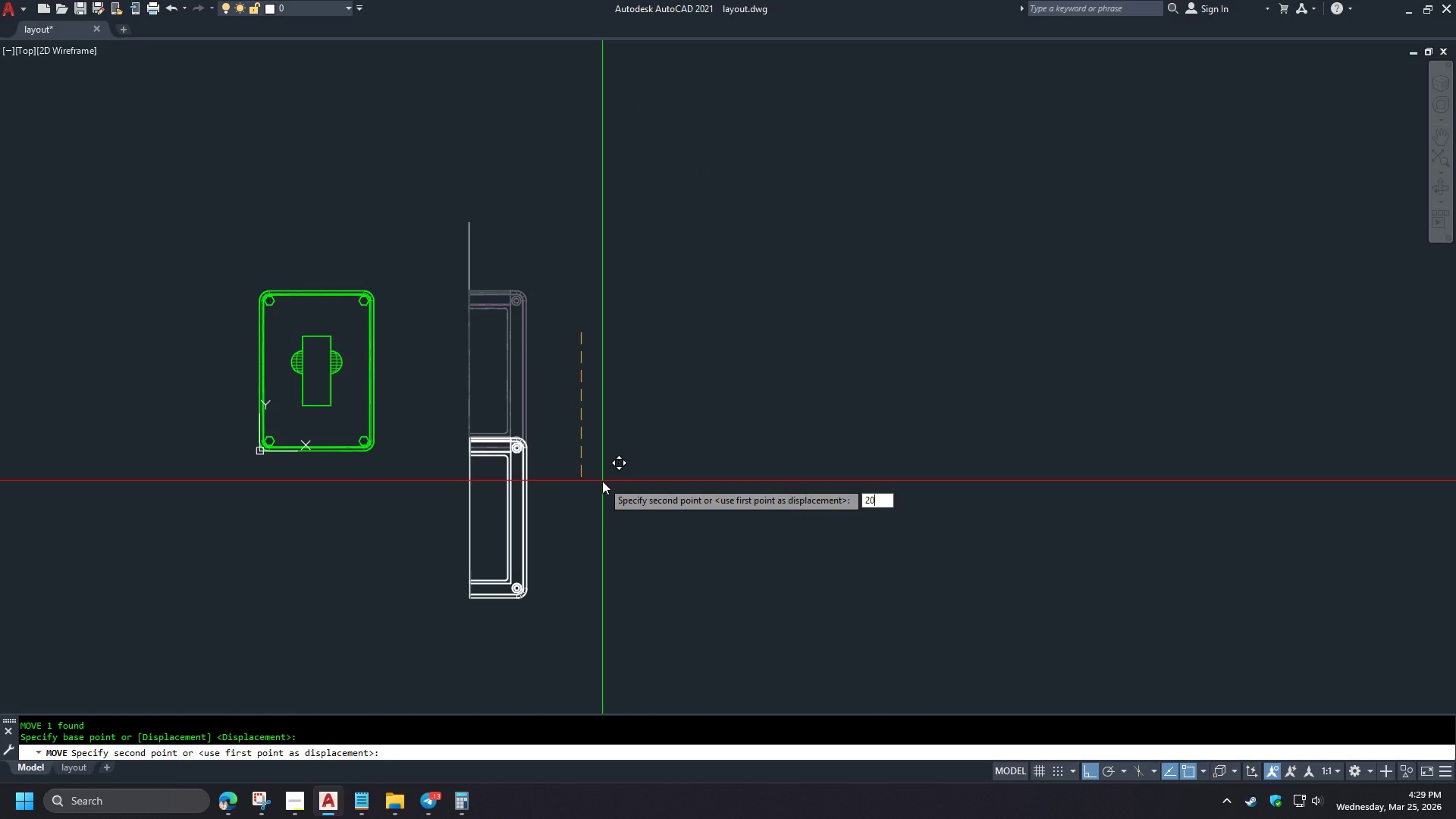 
key(Numpad0)
 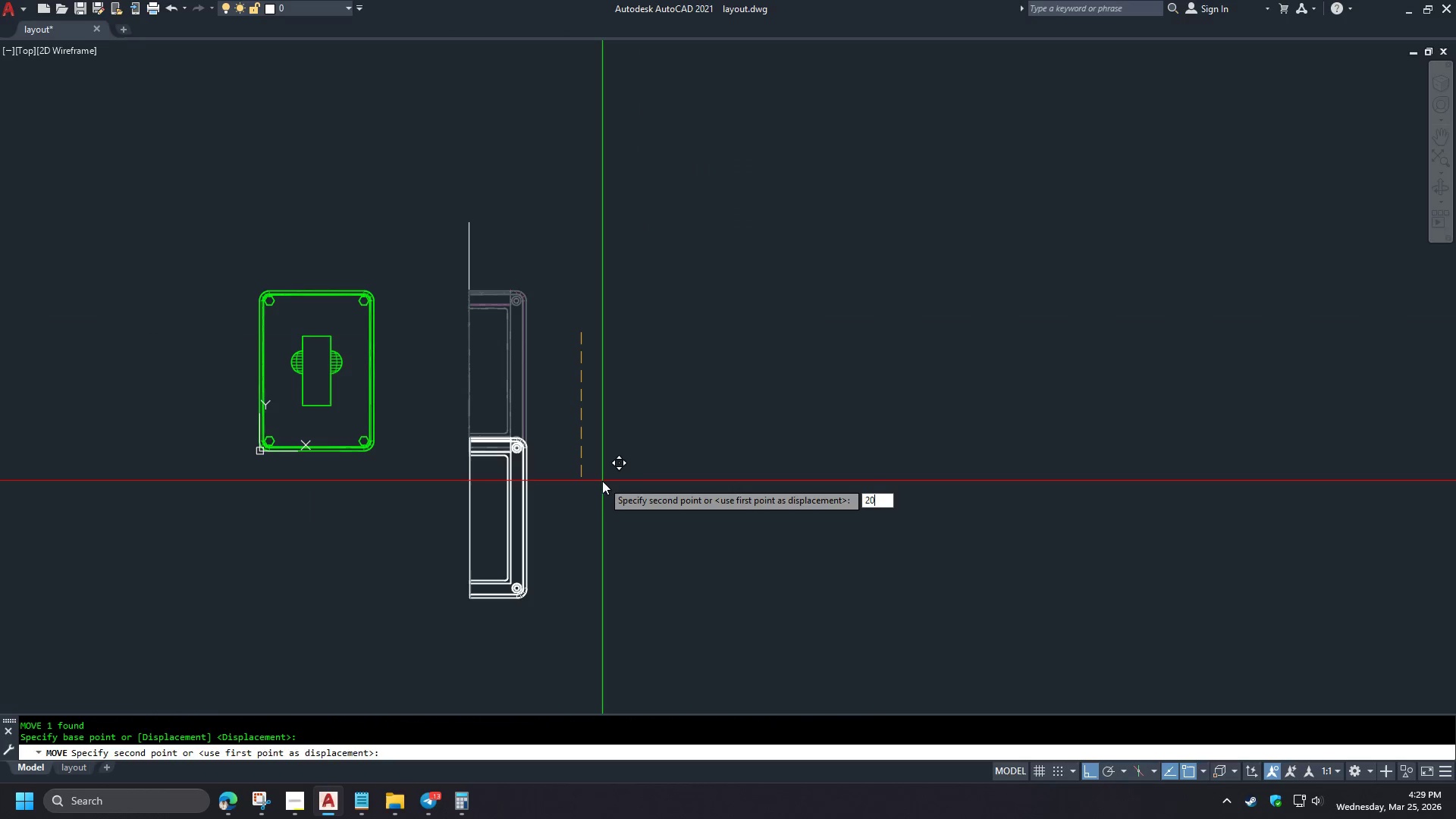 
key(Numpad0)
 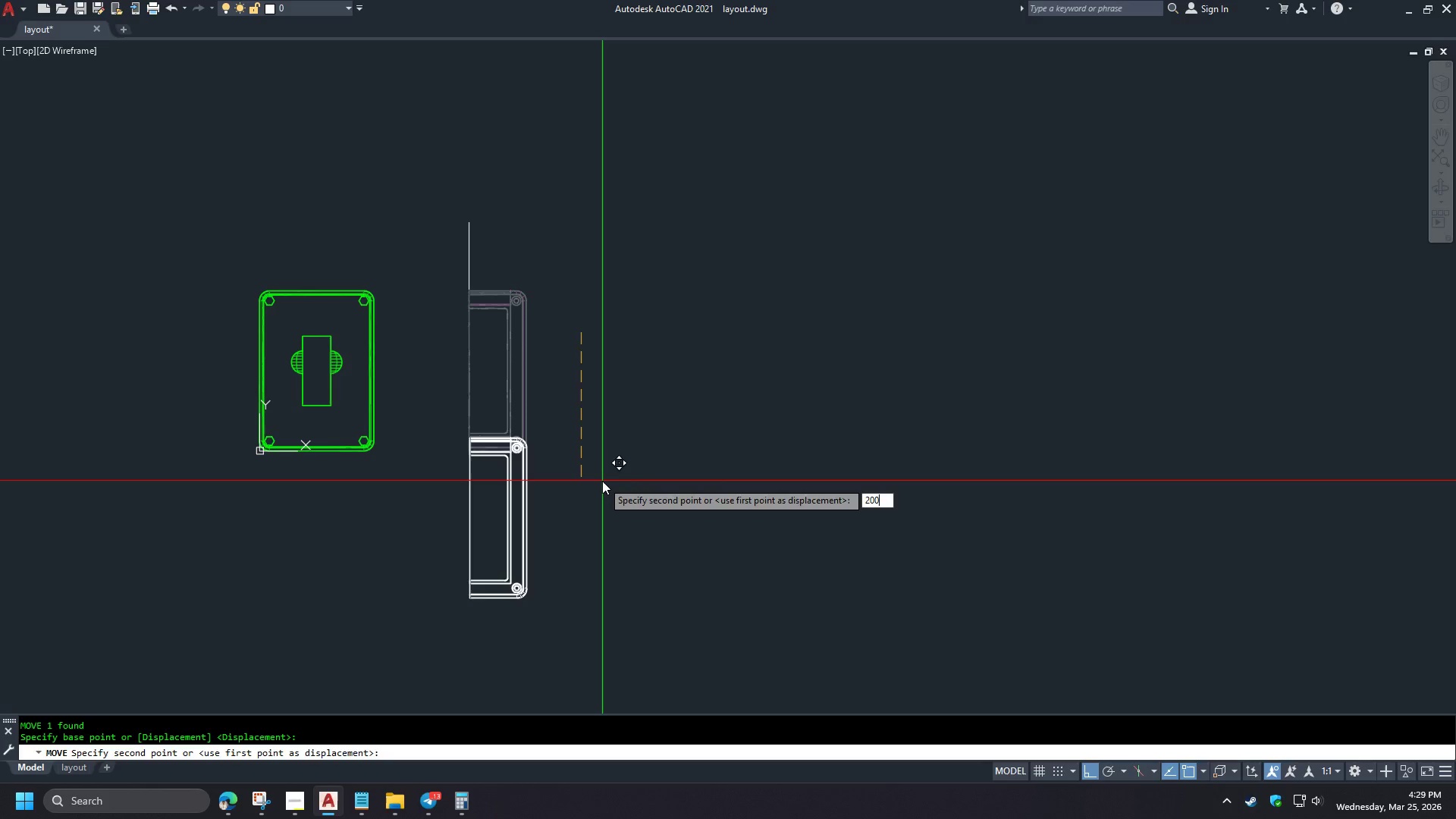 
key(Space)
 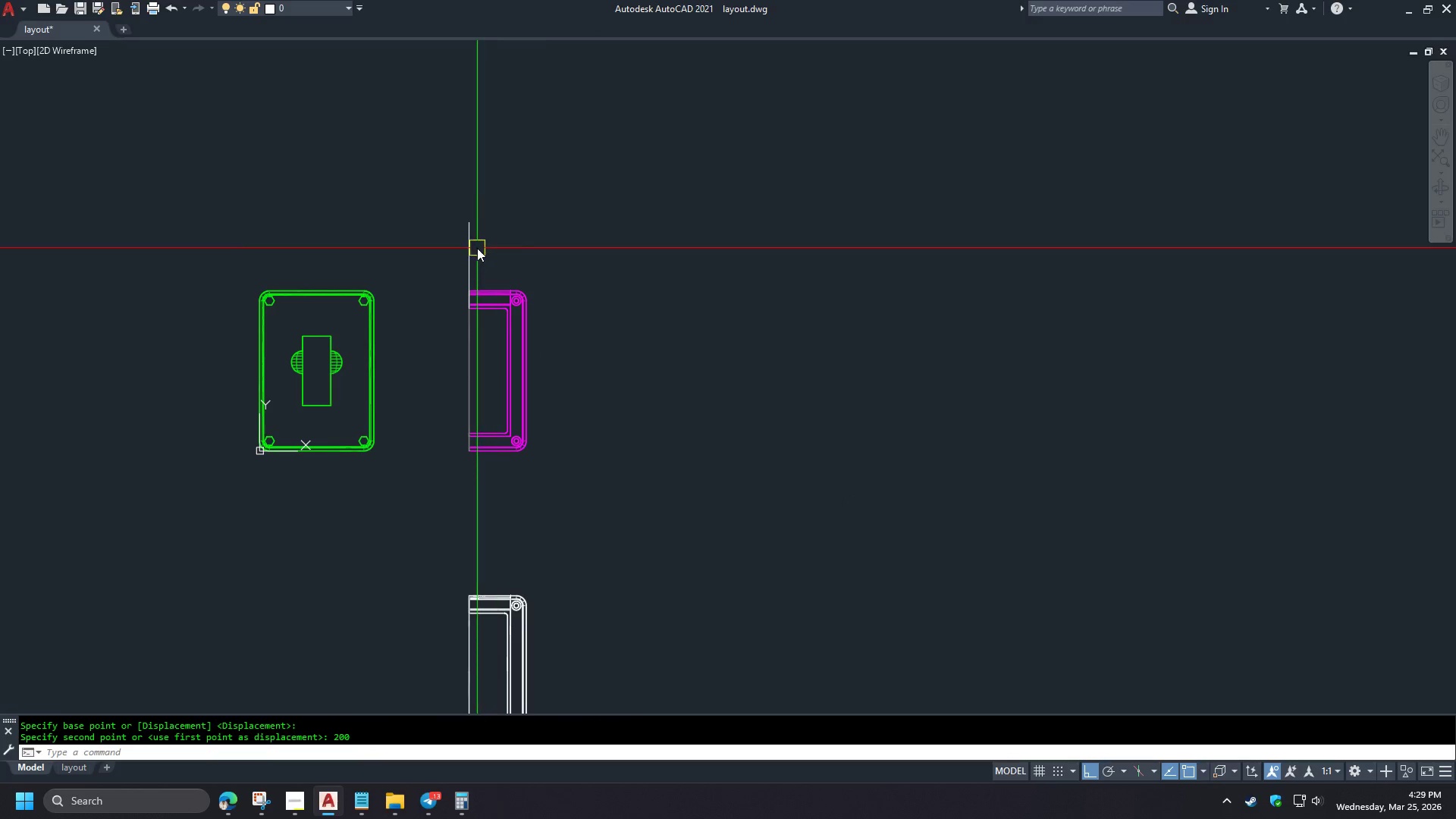 
scroll: coordinate [447, 322], scroll_direction: down, amount: 1.0
 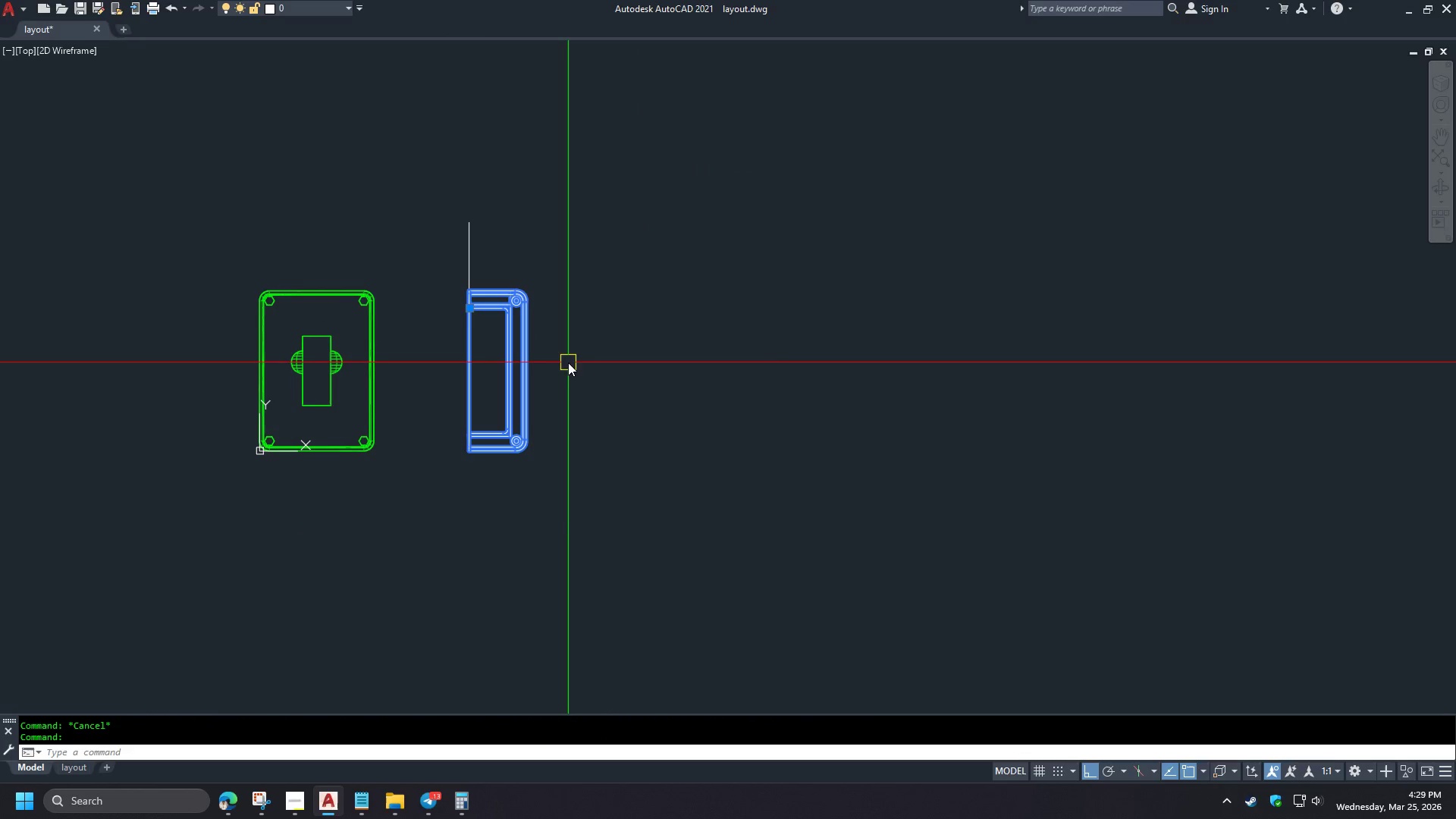 
left_click([474, 252])
 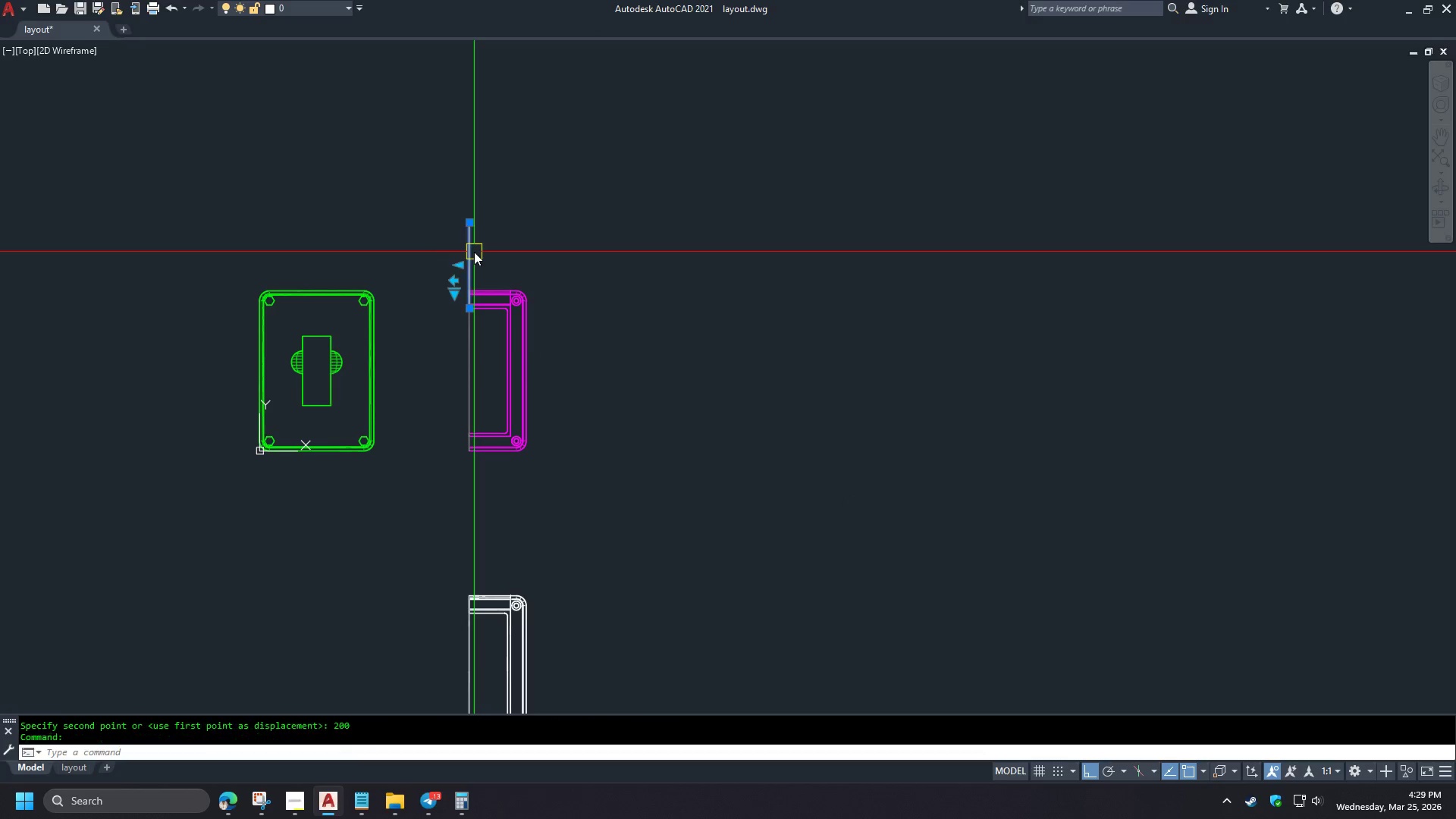 
key(E)
 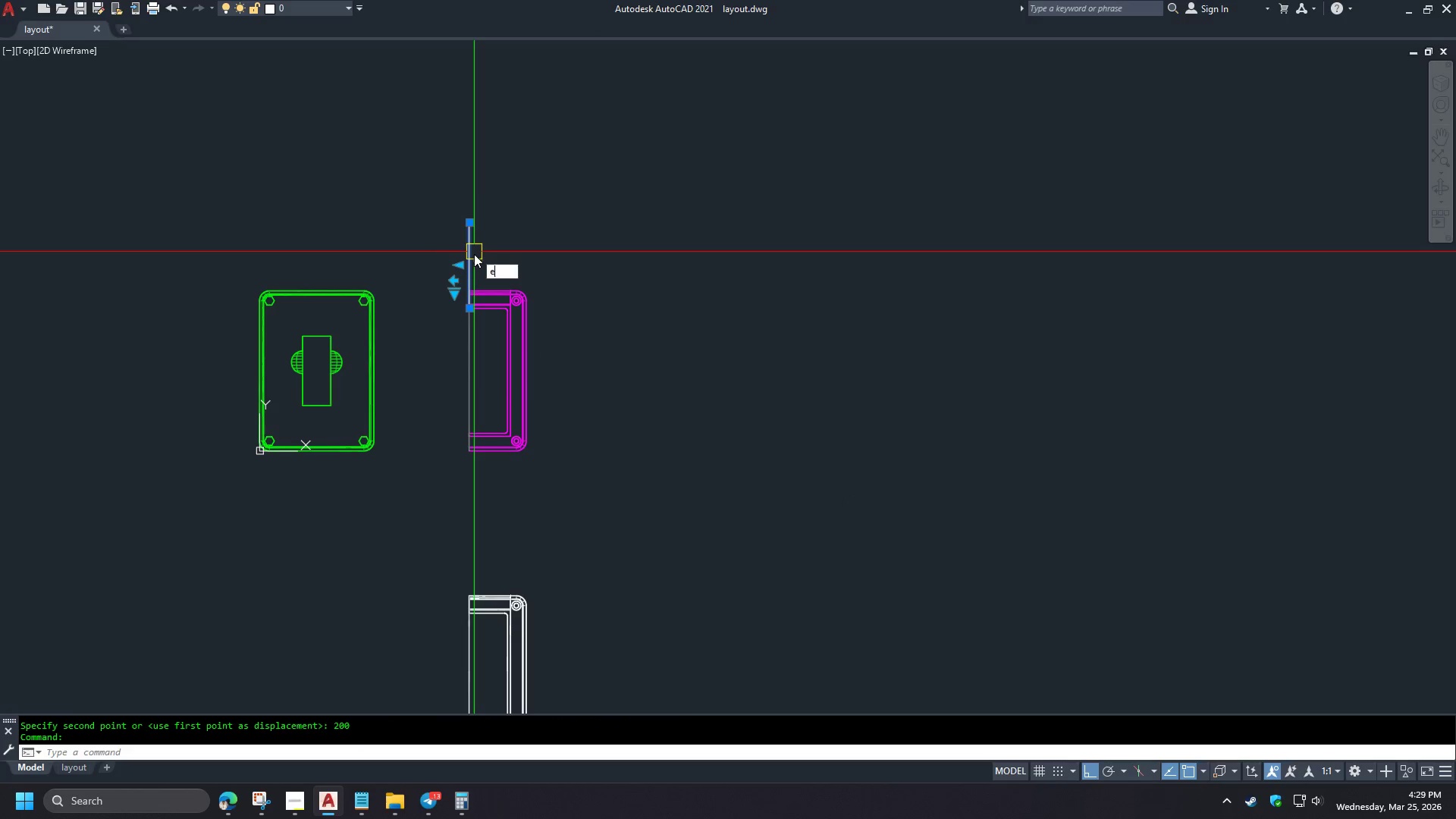 
key(Space)
 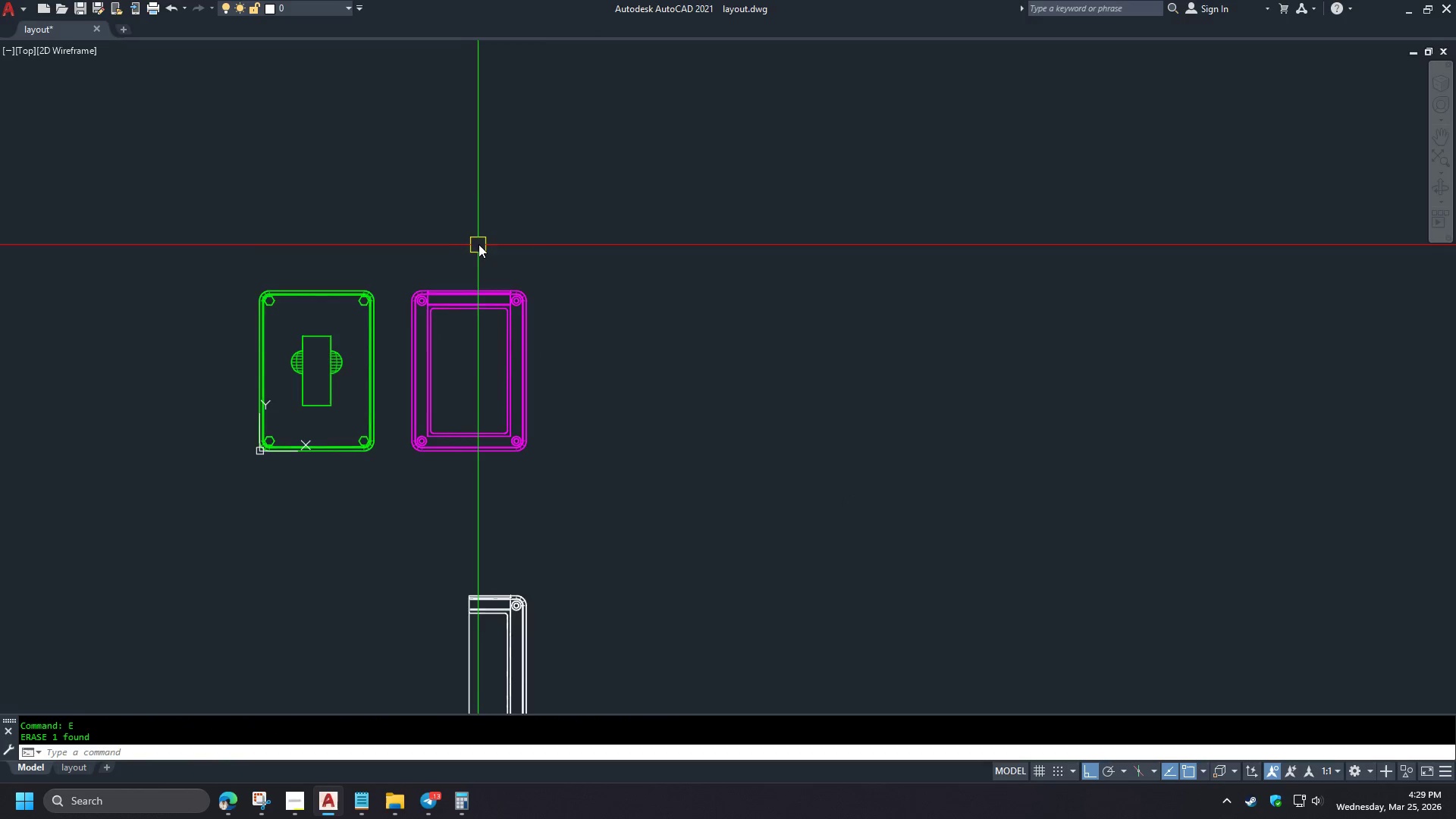 
left_click([505, 406])
 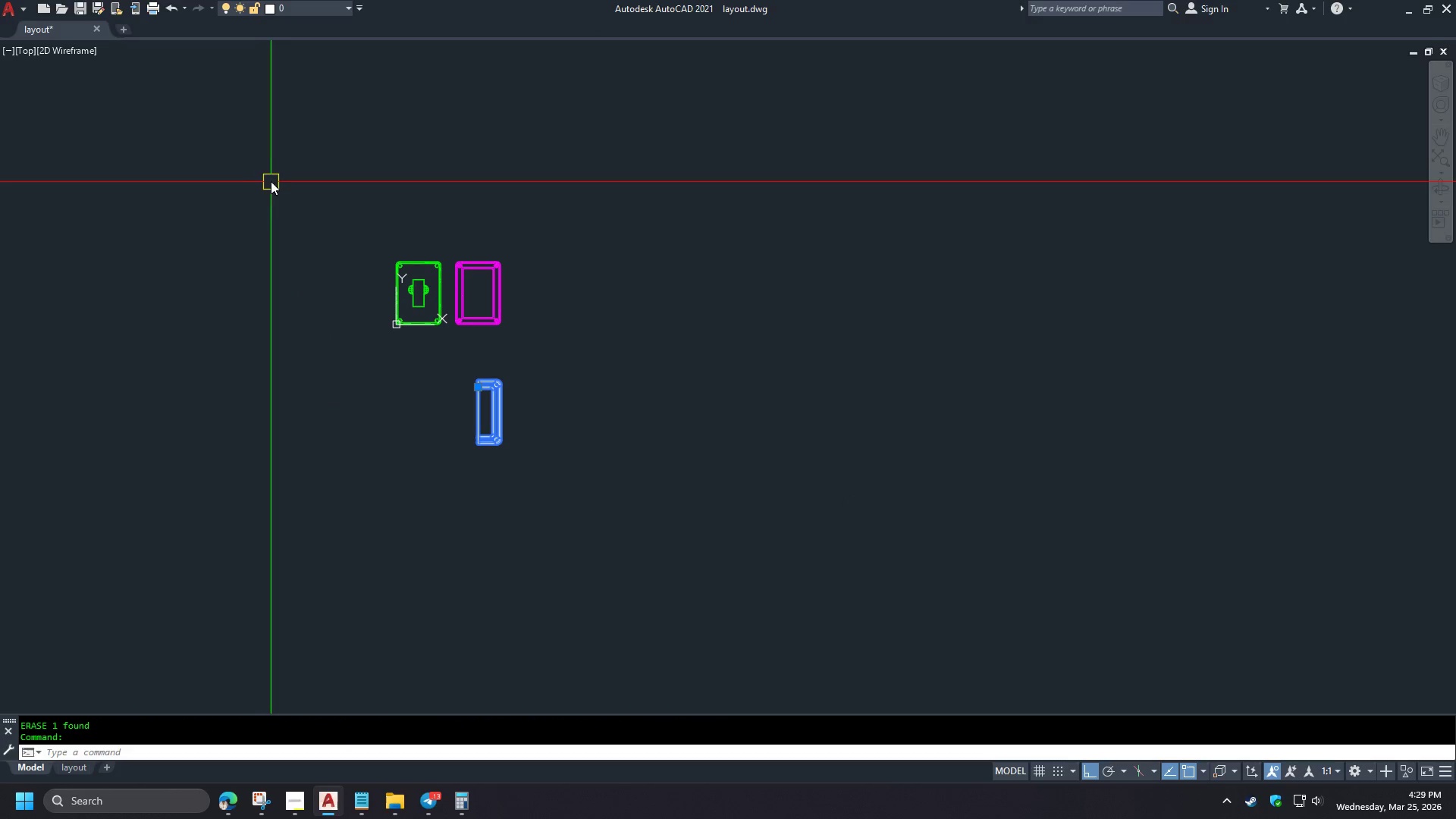 
scroll: coordinate [487, 243], scroll_direction: down, amount: 2.0
 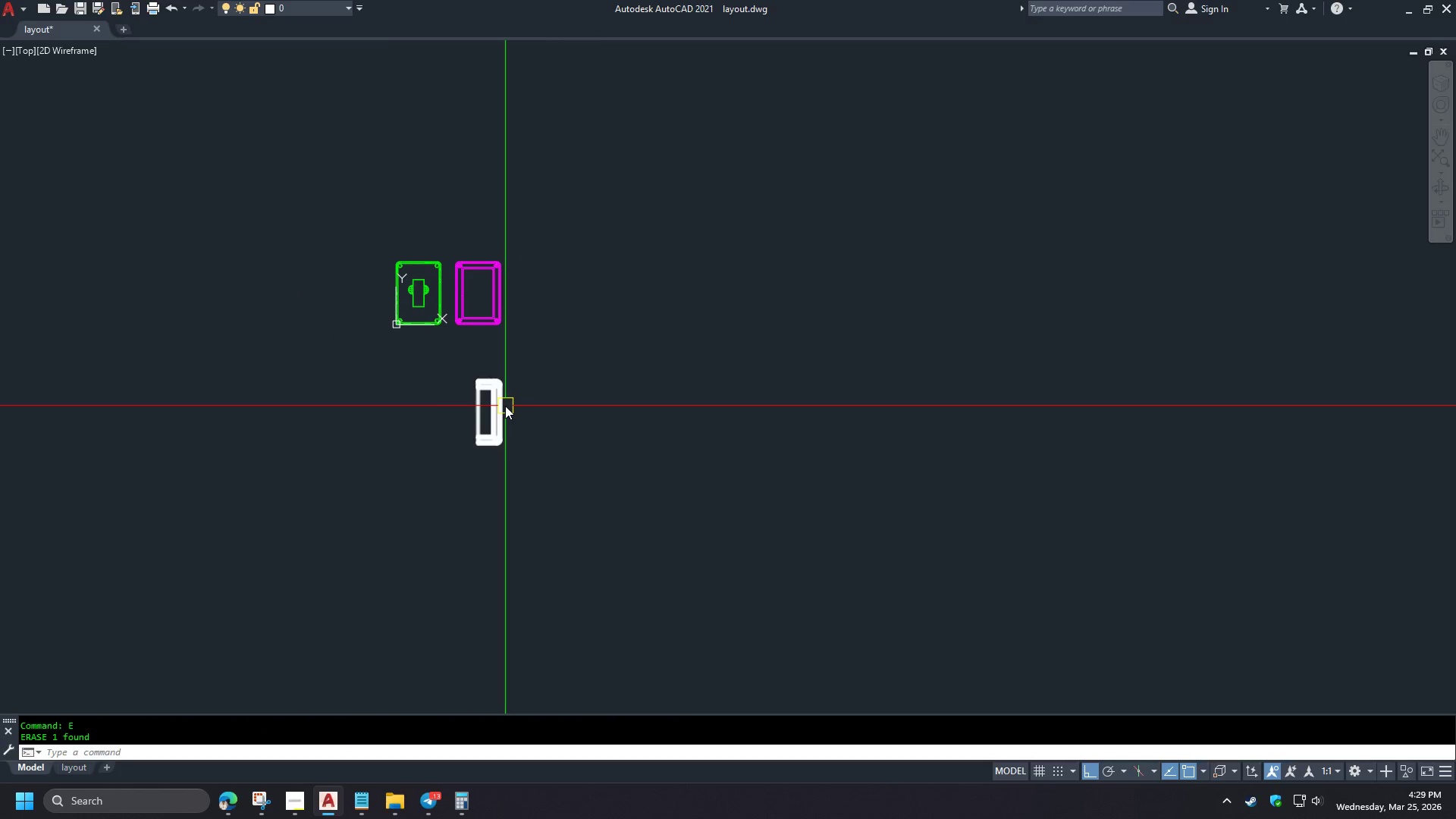 
left_click([314, 9])
 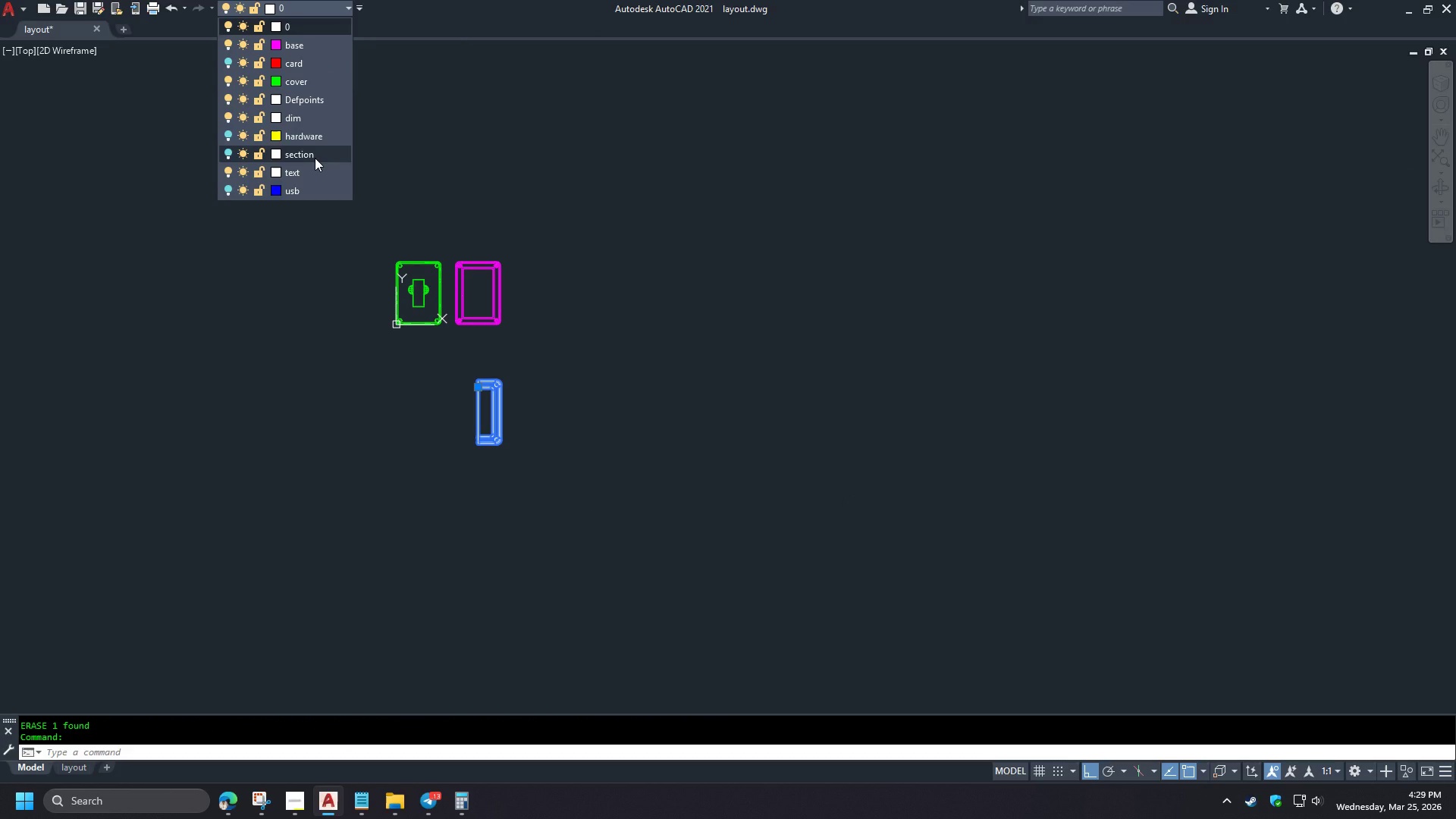 
left_click([315, 158])
 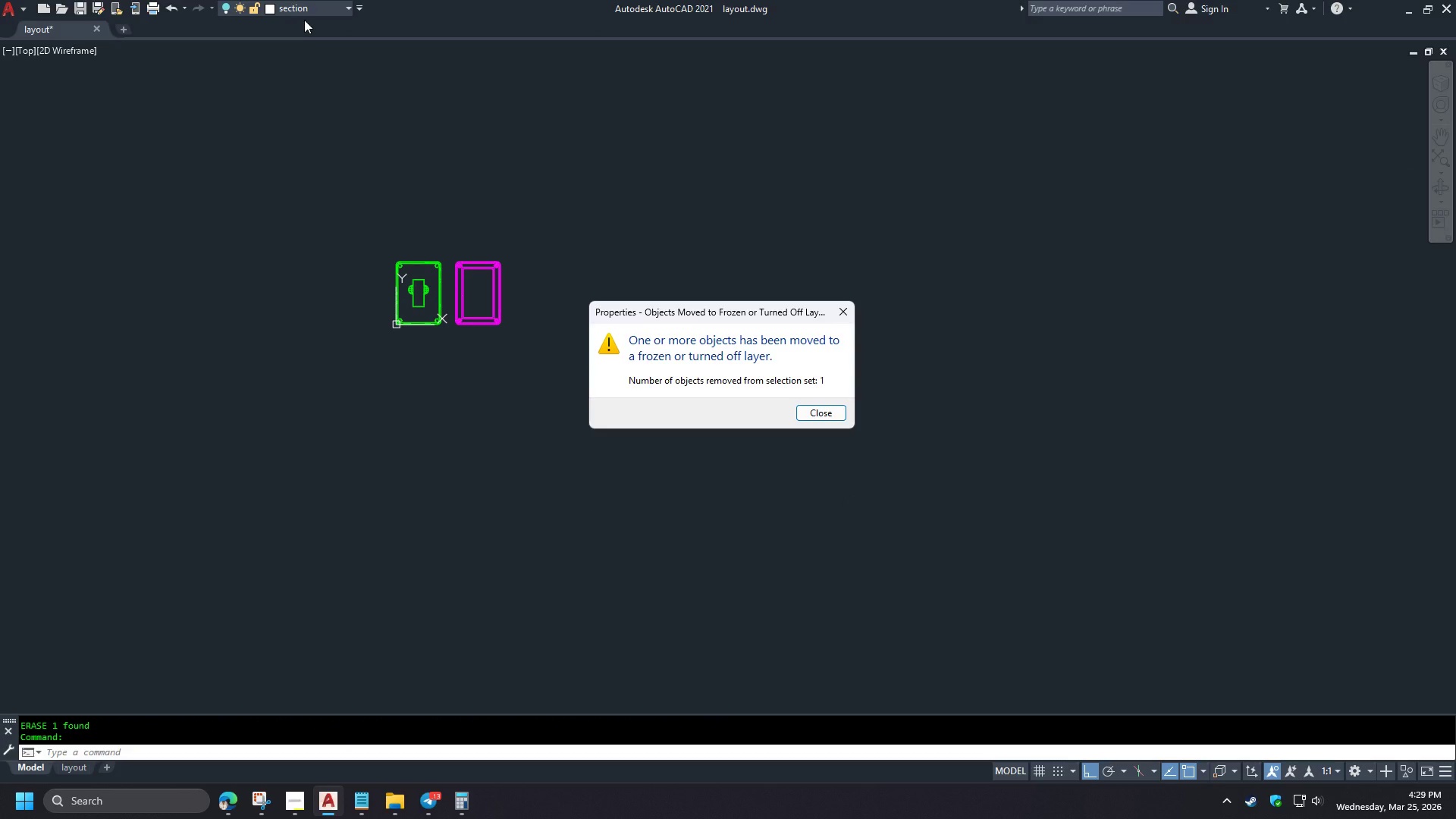 
key(Space)
 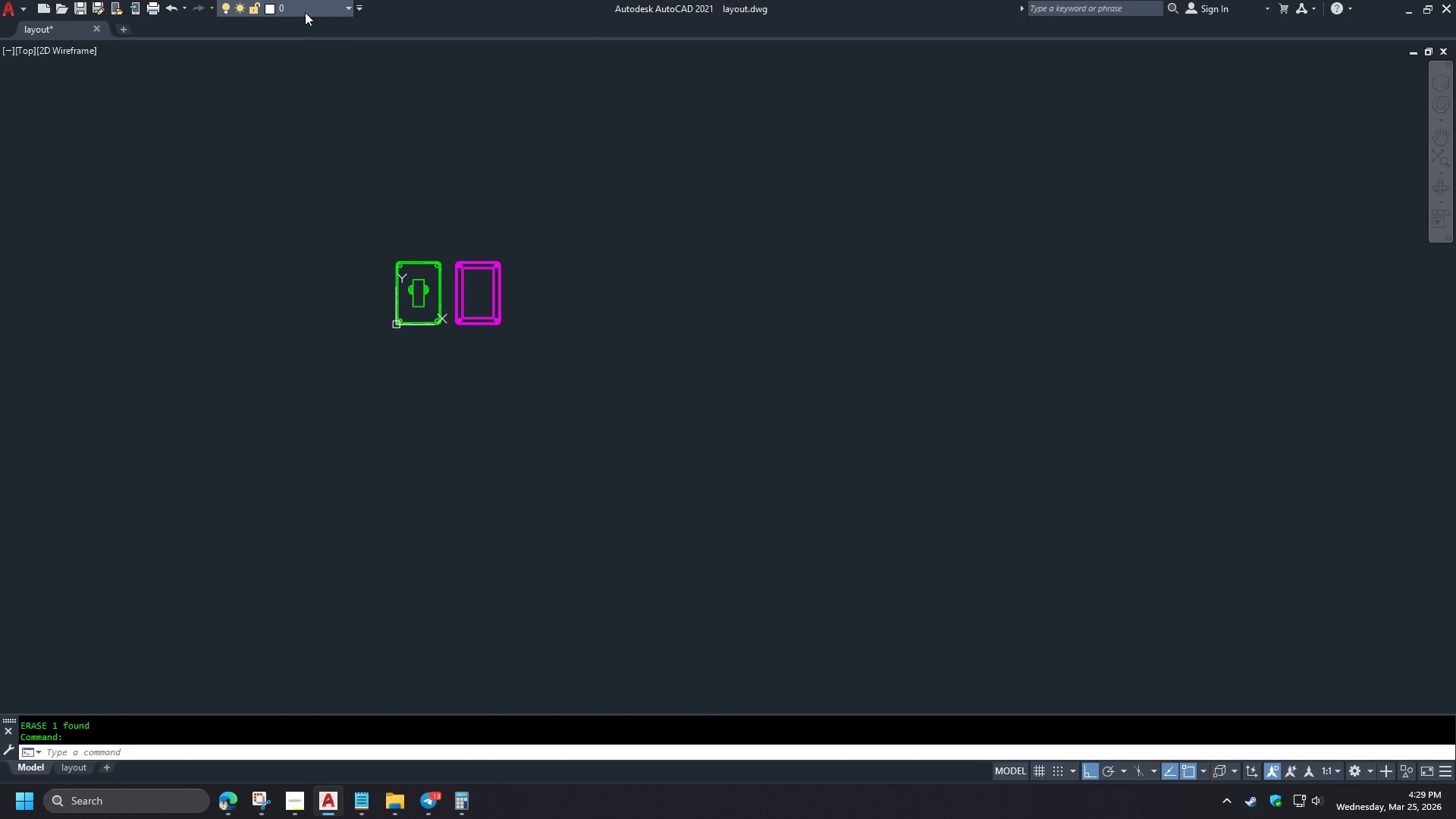 
left_click([305, 10])
 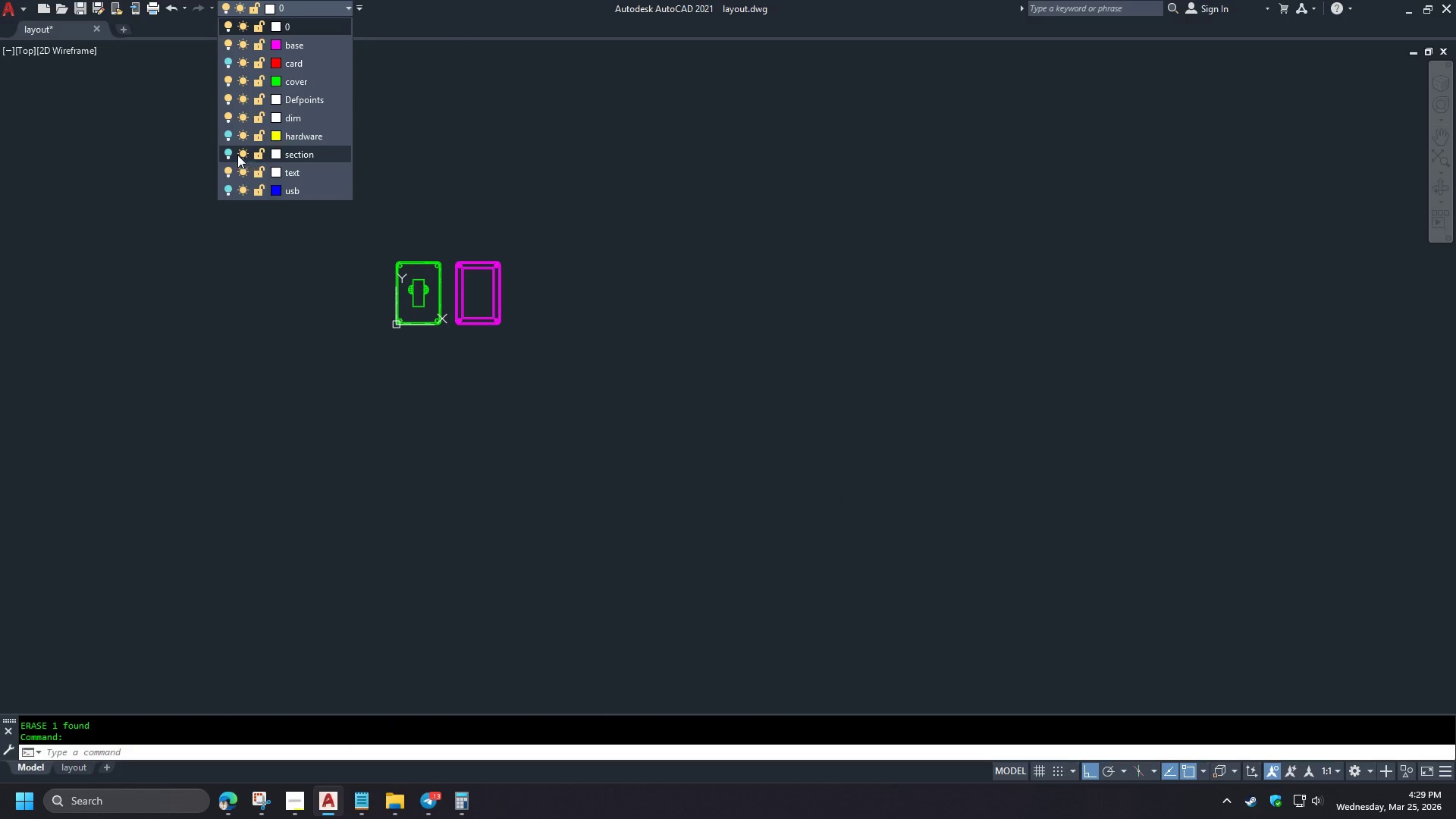 
left_click([231, 152])
 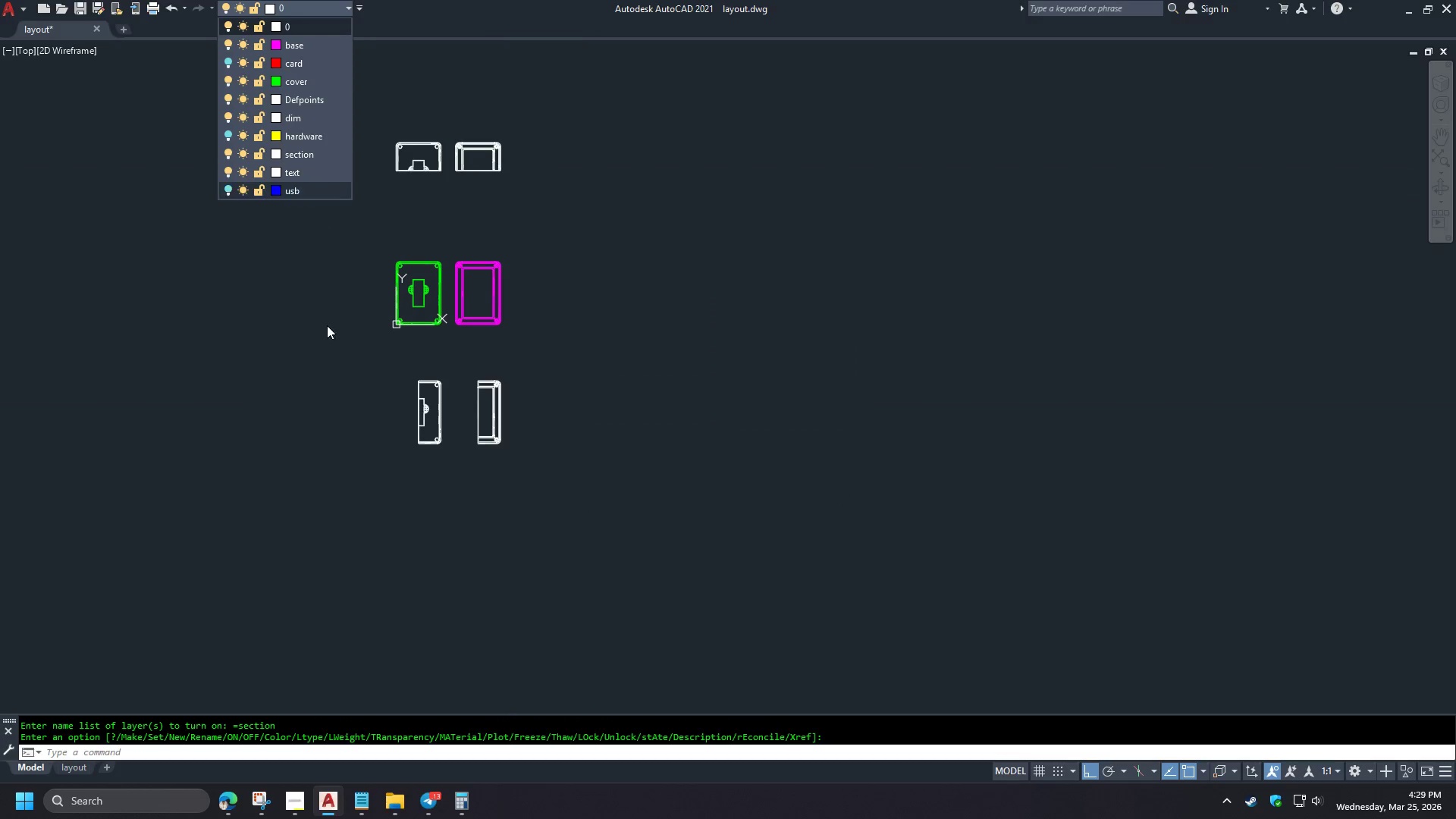 
left_click([321, 340])
 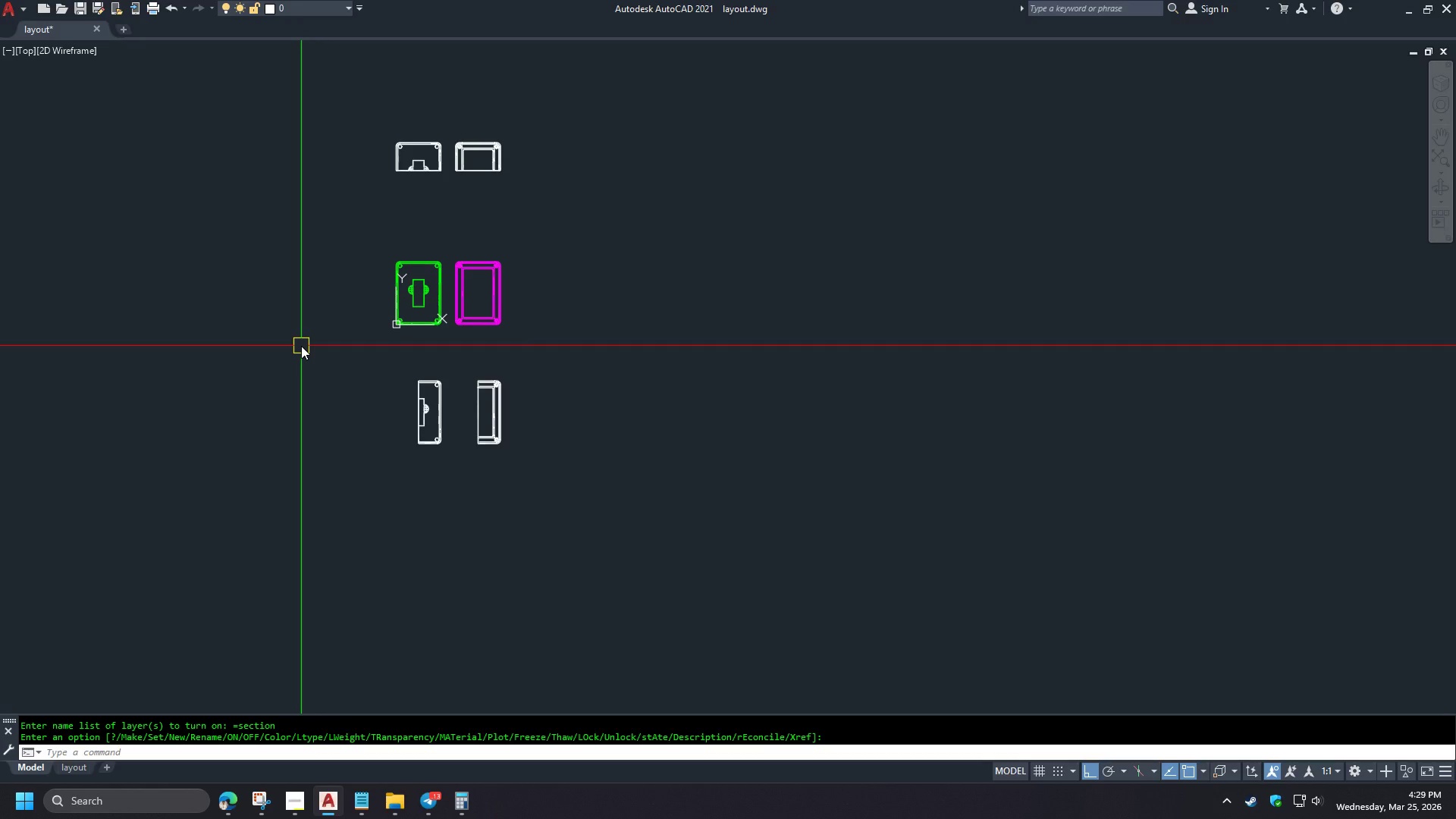 
type(re )
 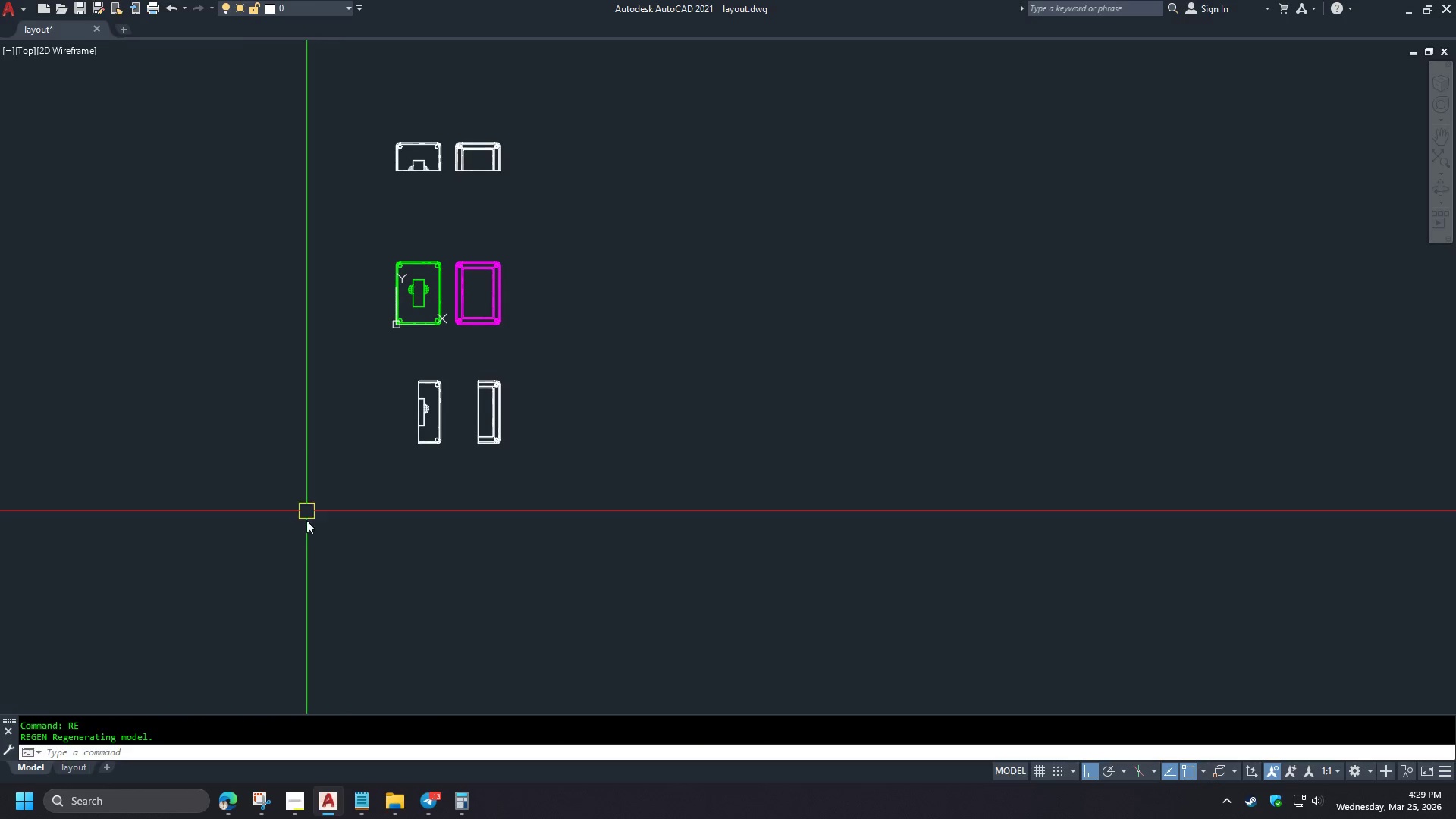 
wait(5.58)
 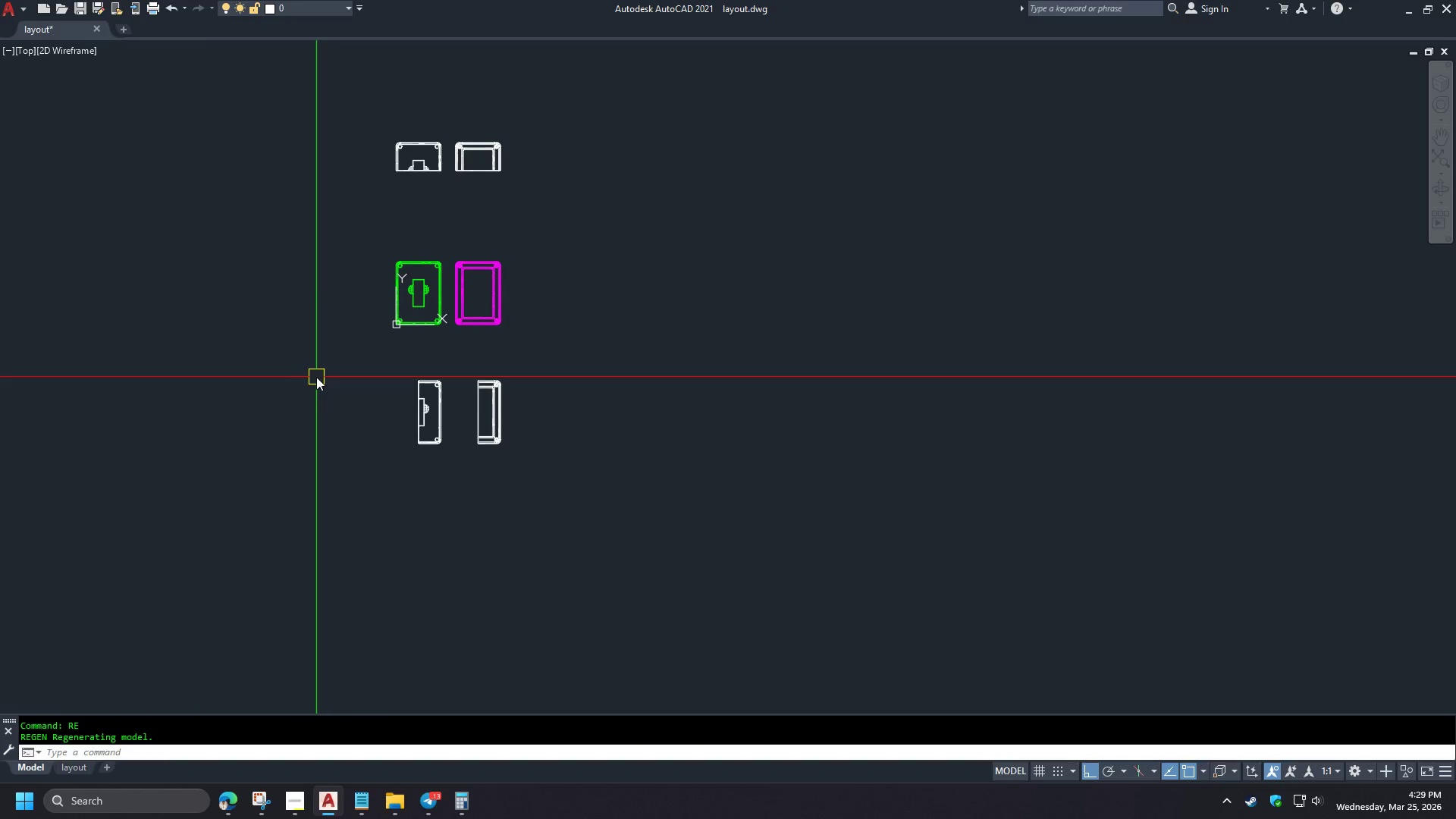 
left_click([65, 768])
 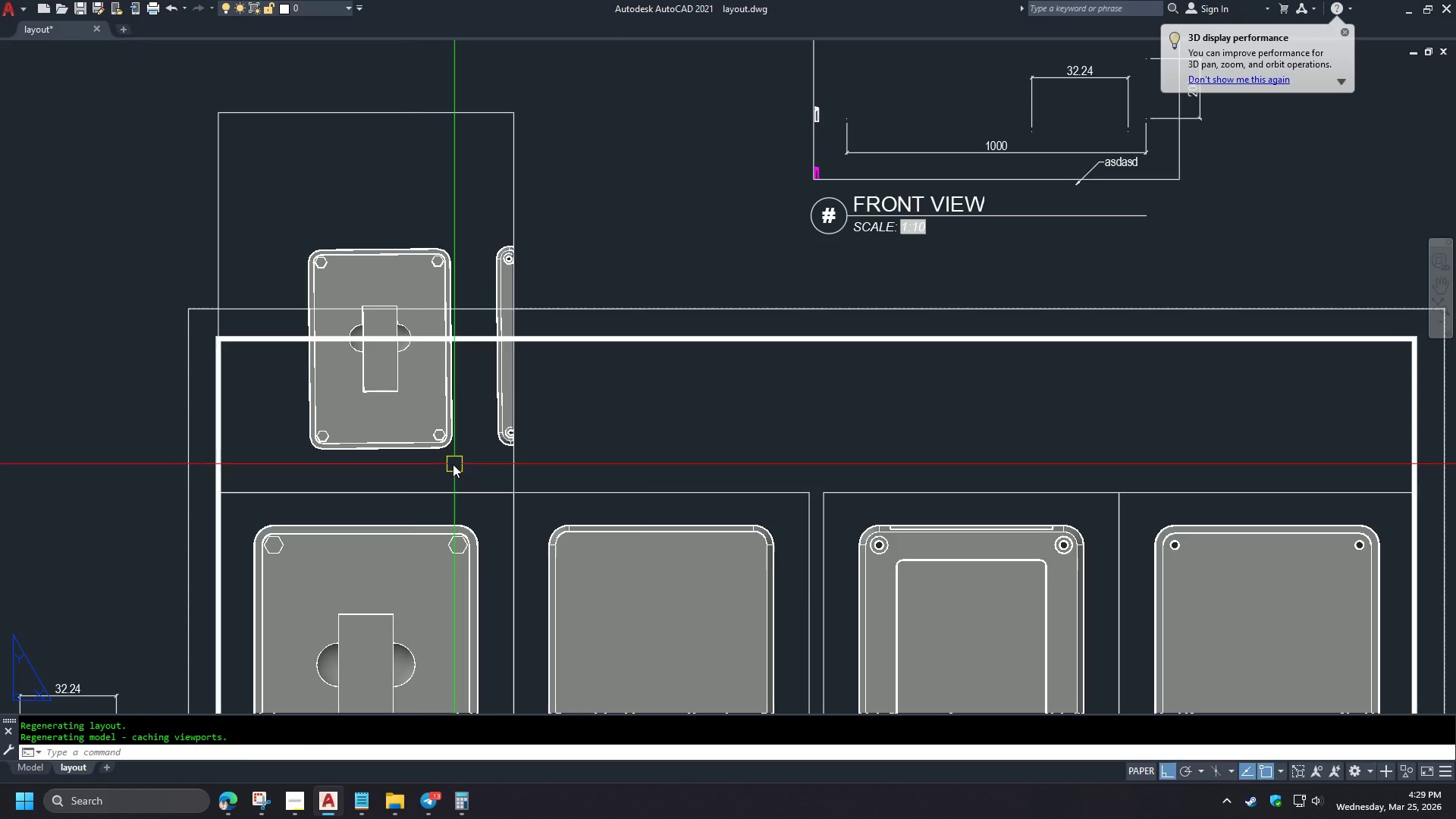 
double_click([280, 435])
 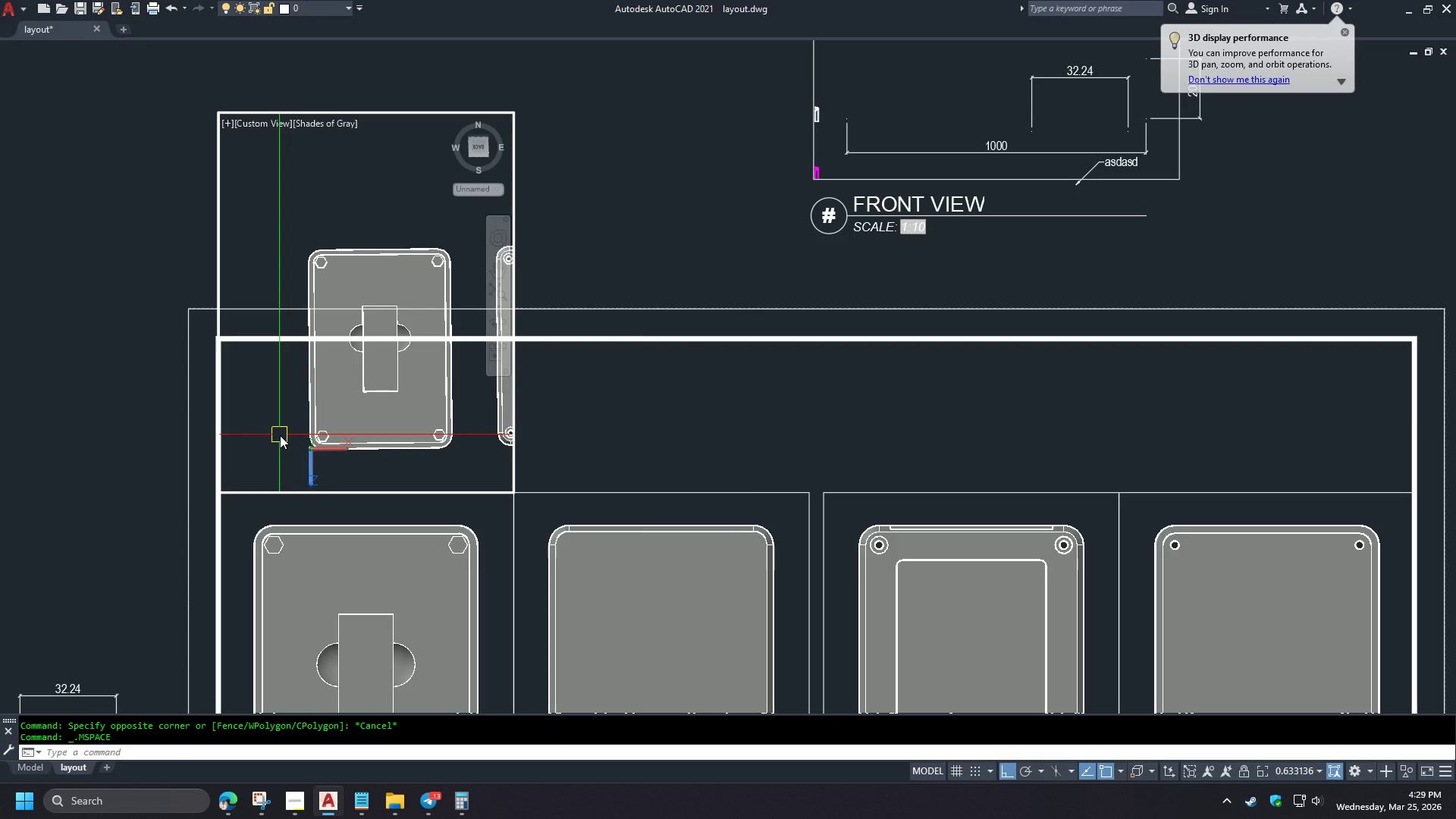 
type(-v fr )
 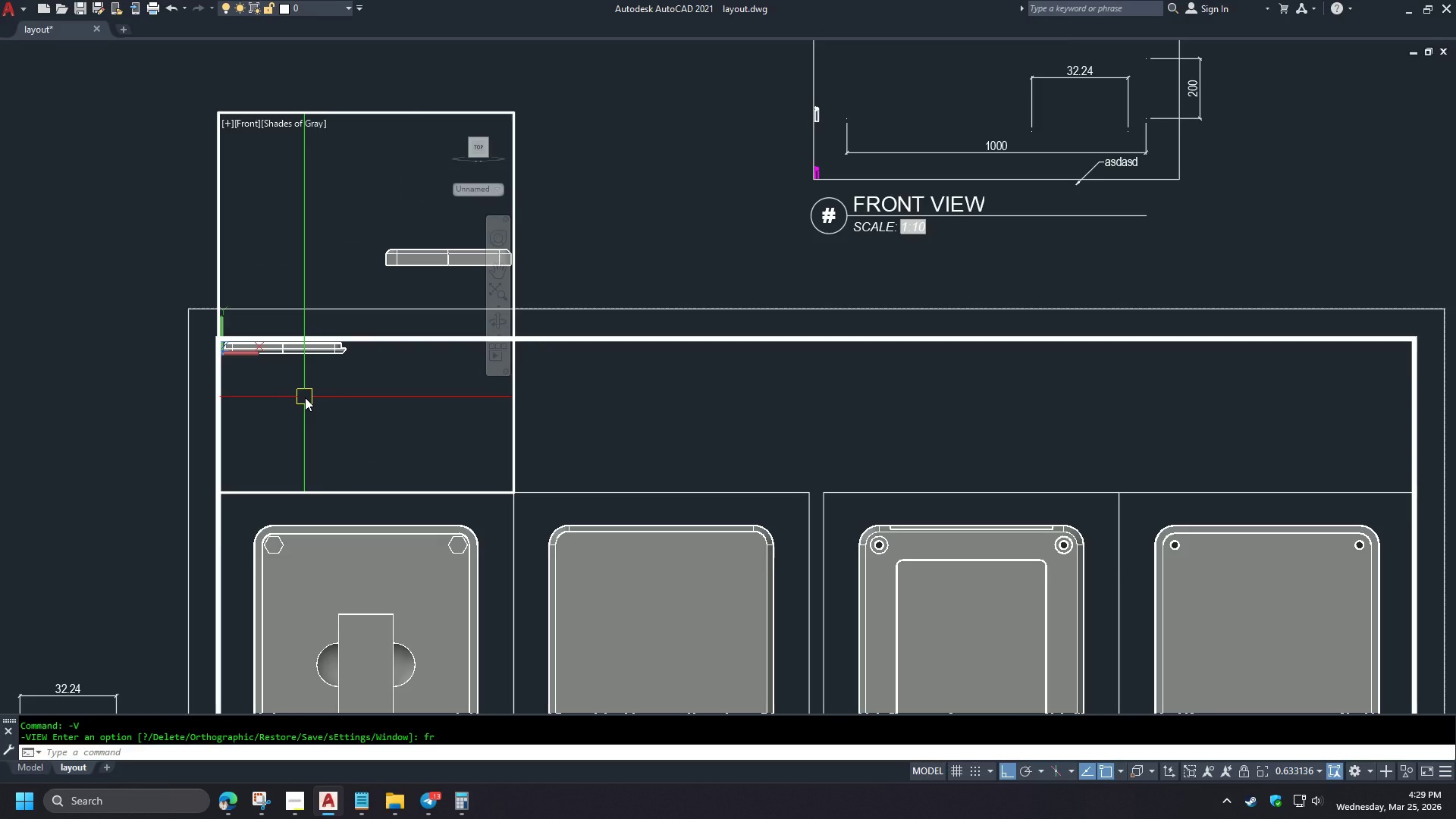 
wait(11.22)
 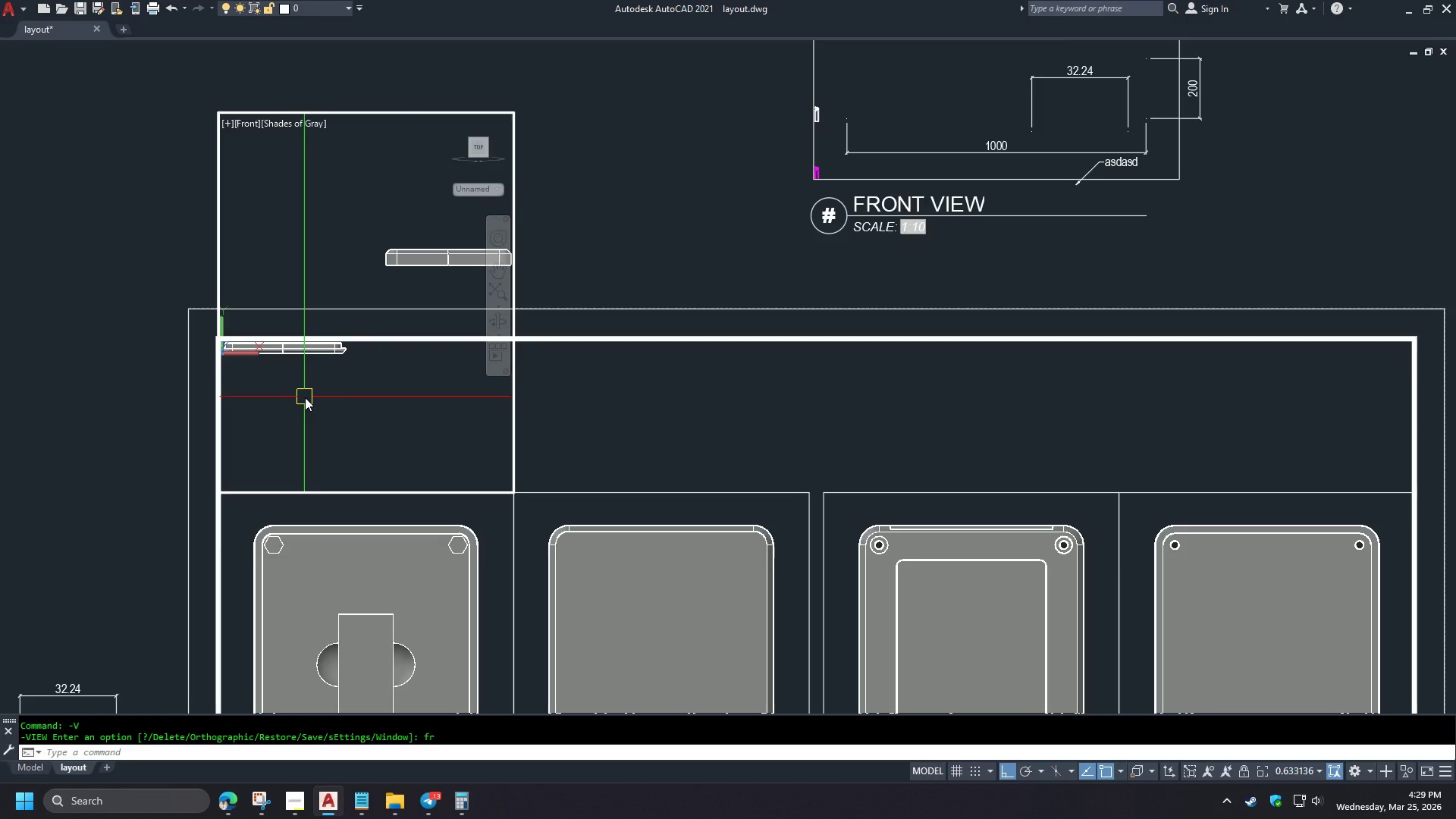 
hold_key(key=ShiftLeft, duration=1.17)
 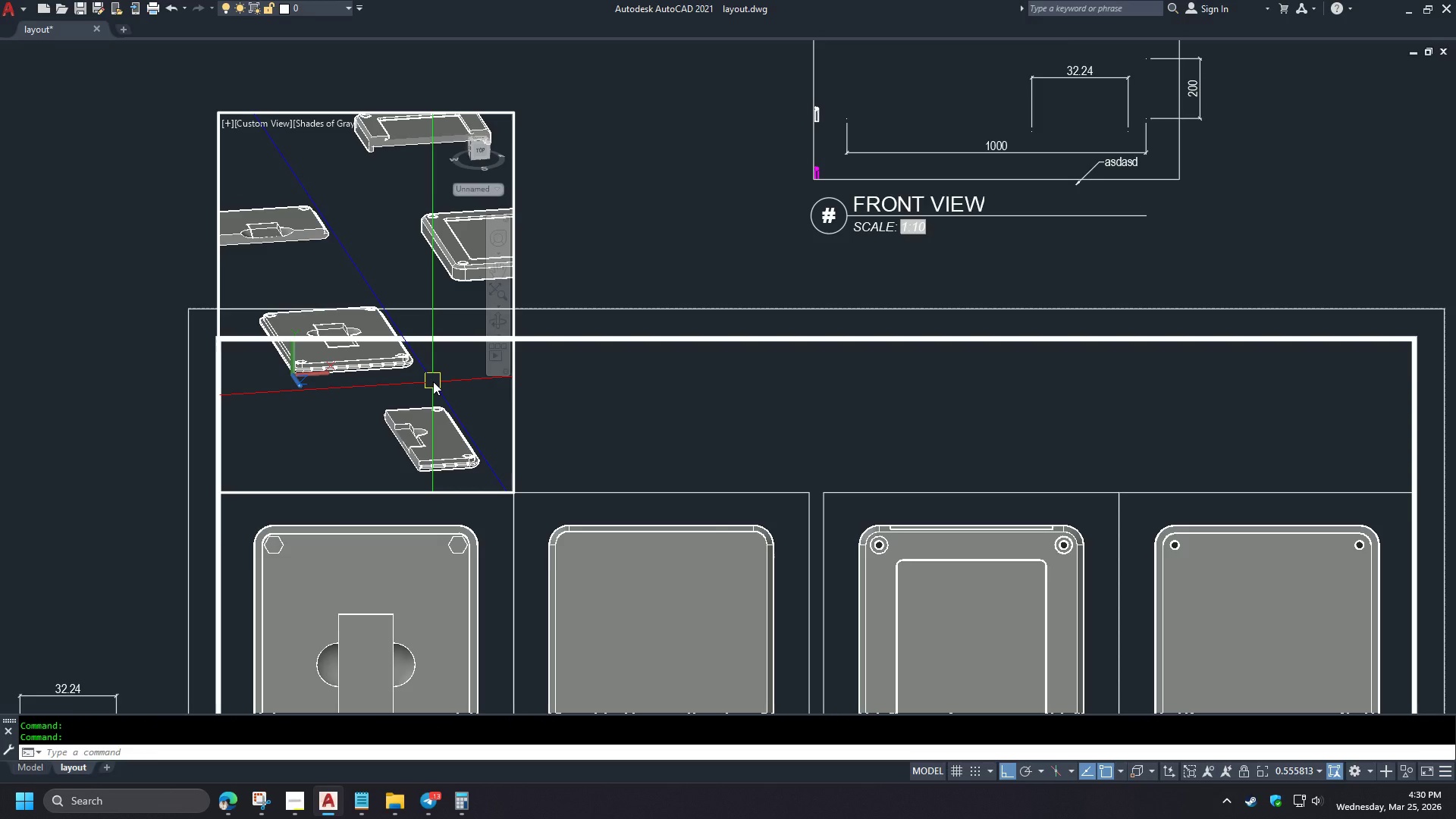 
wait(8.83)
 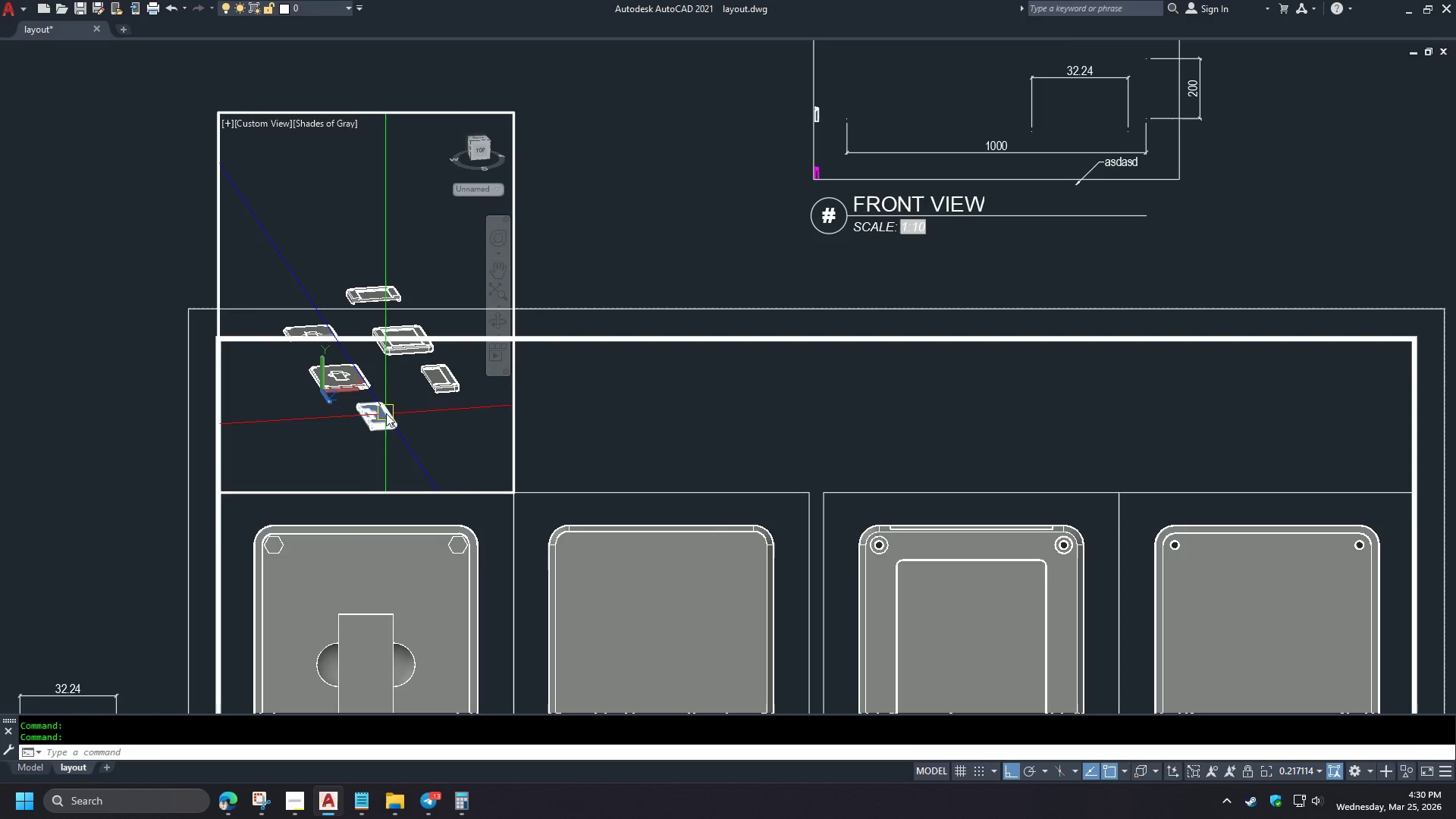 
left_click([388, 419])
 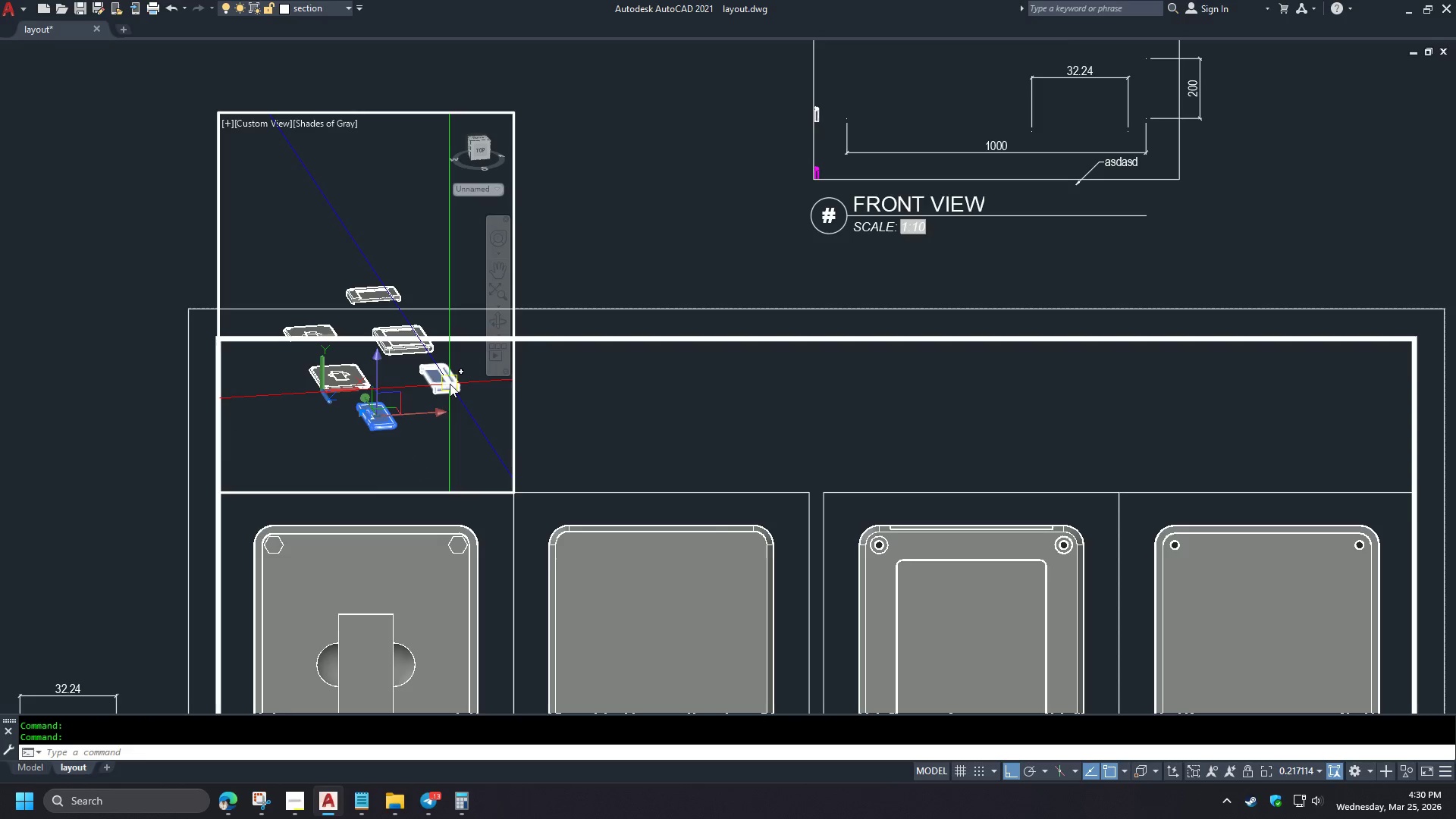 
left_click([450, 384])
 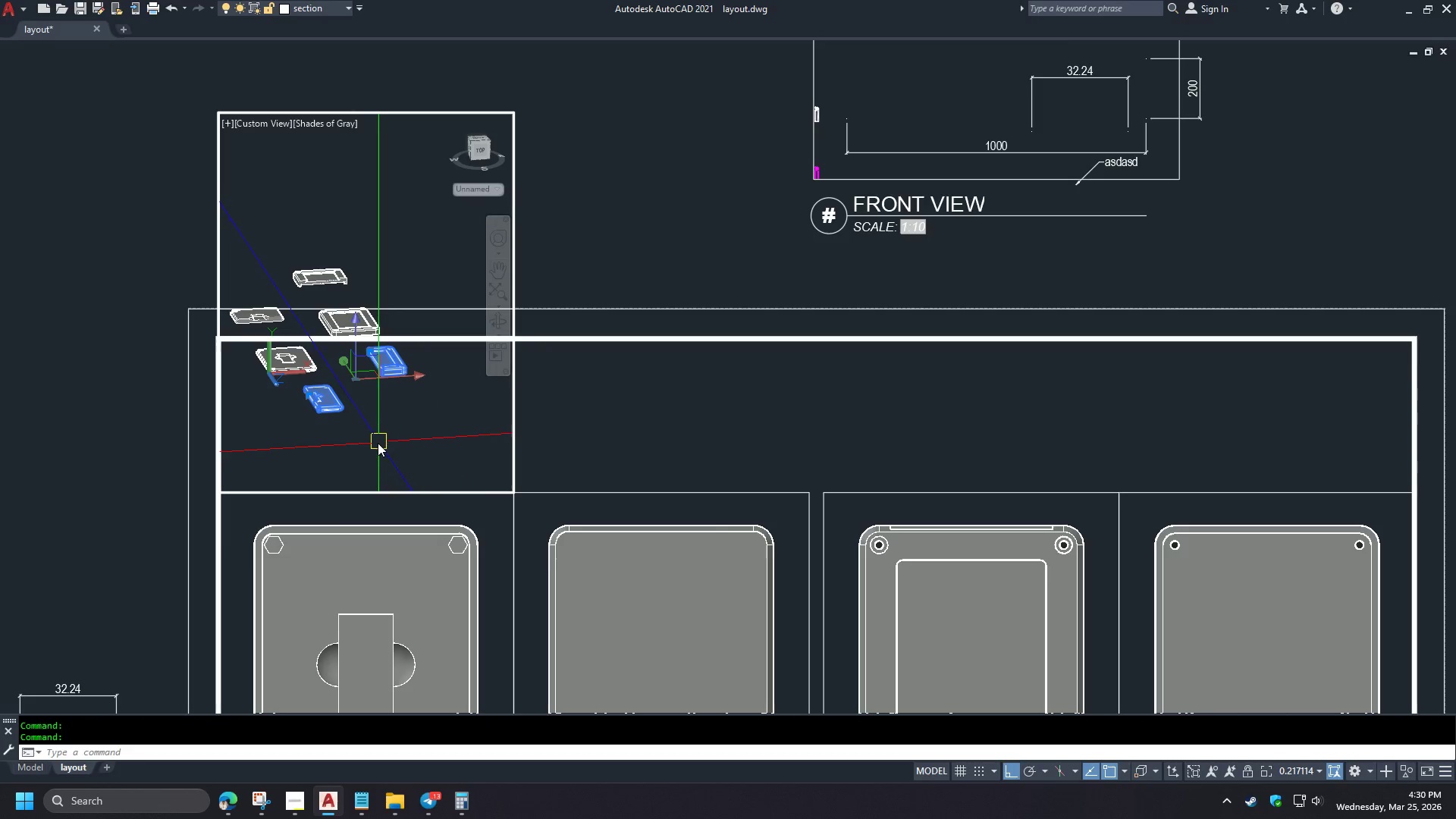 
scroll: coordinate [341, 403], scroll_direction: down, amount: 2.0
 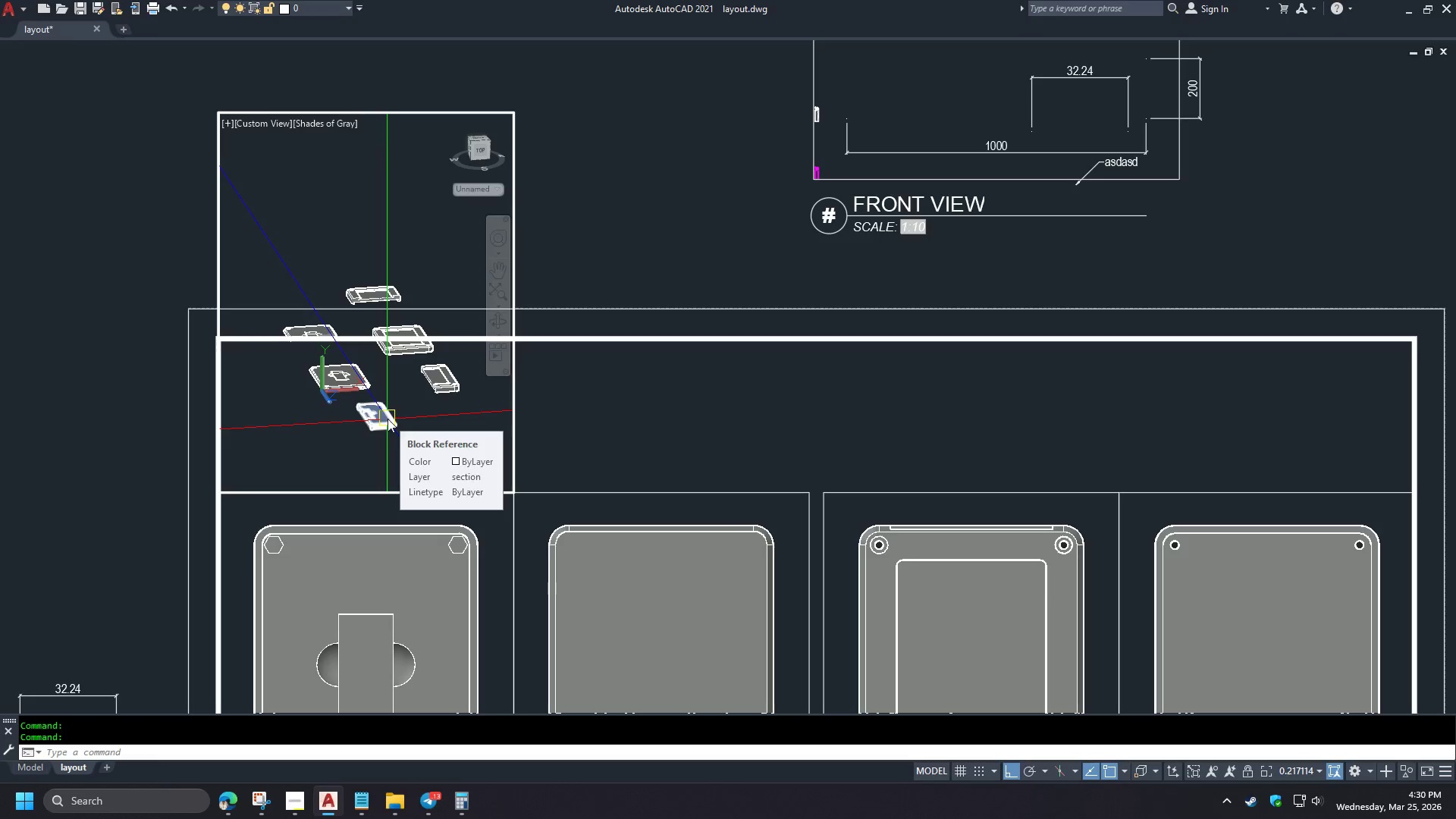 
key(M)
 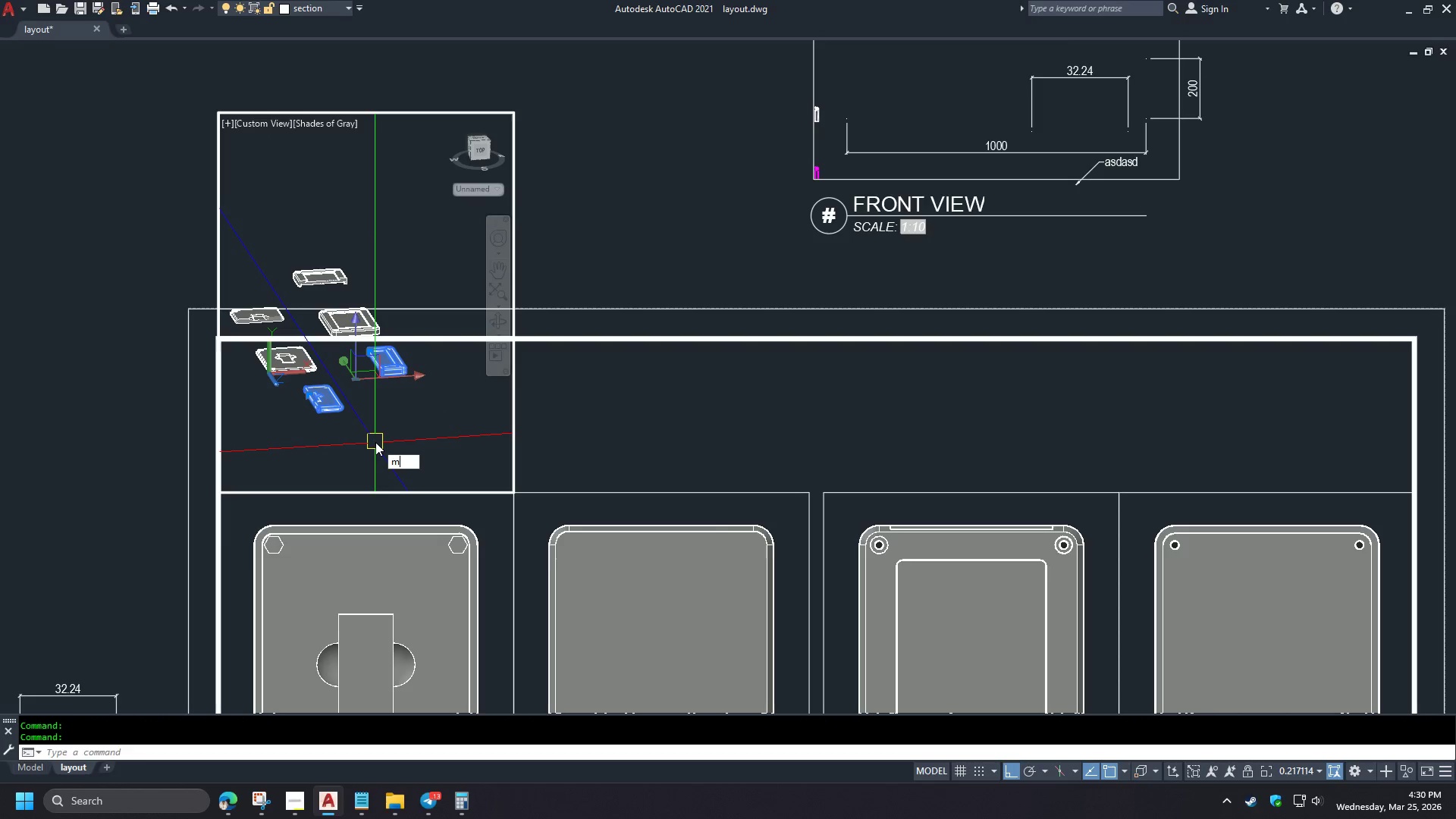 
key(Space)
 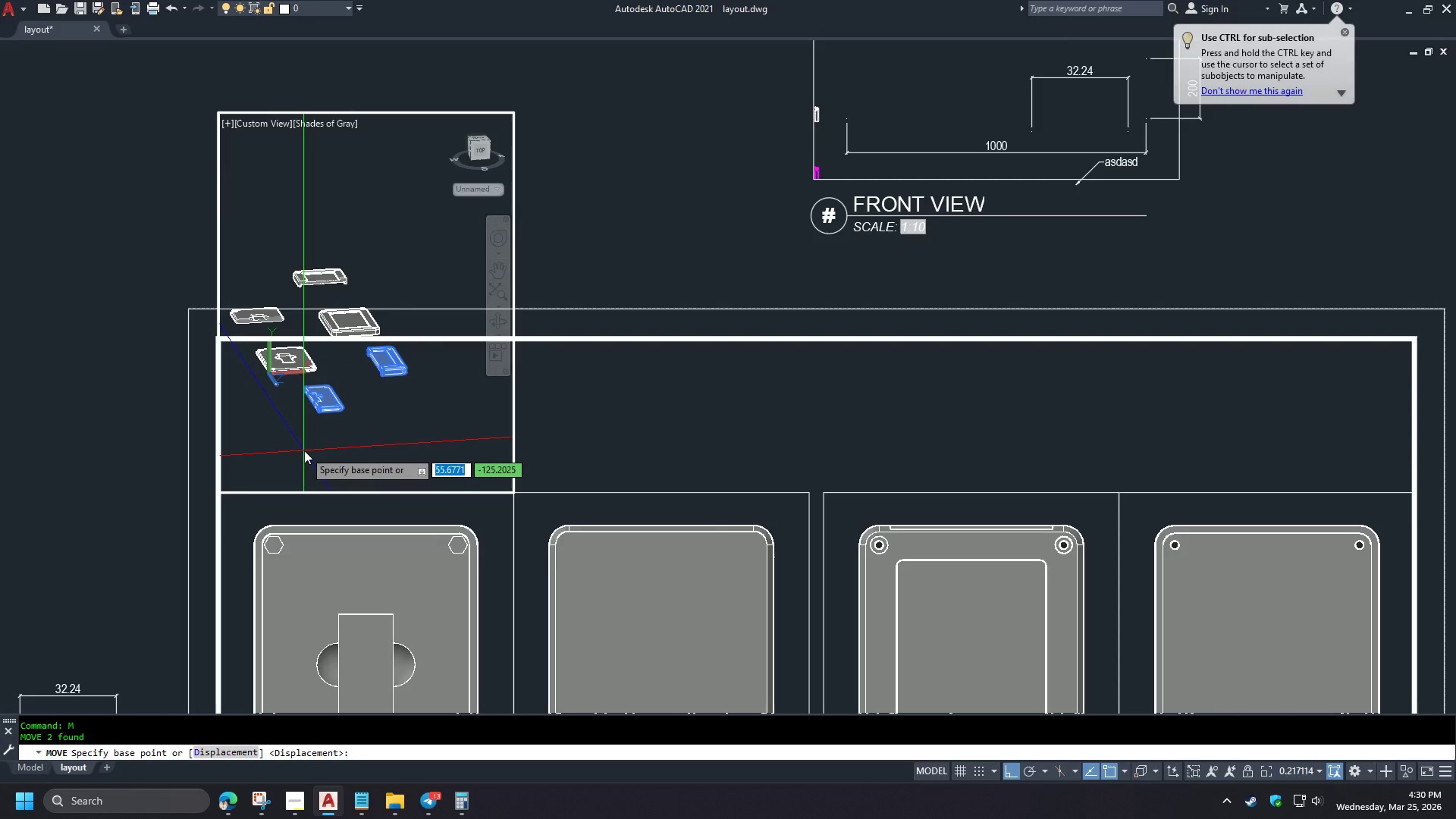 
left_click([304, 450])
 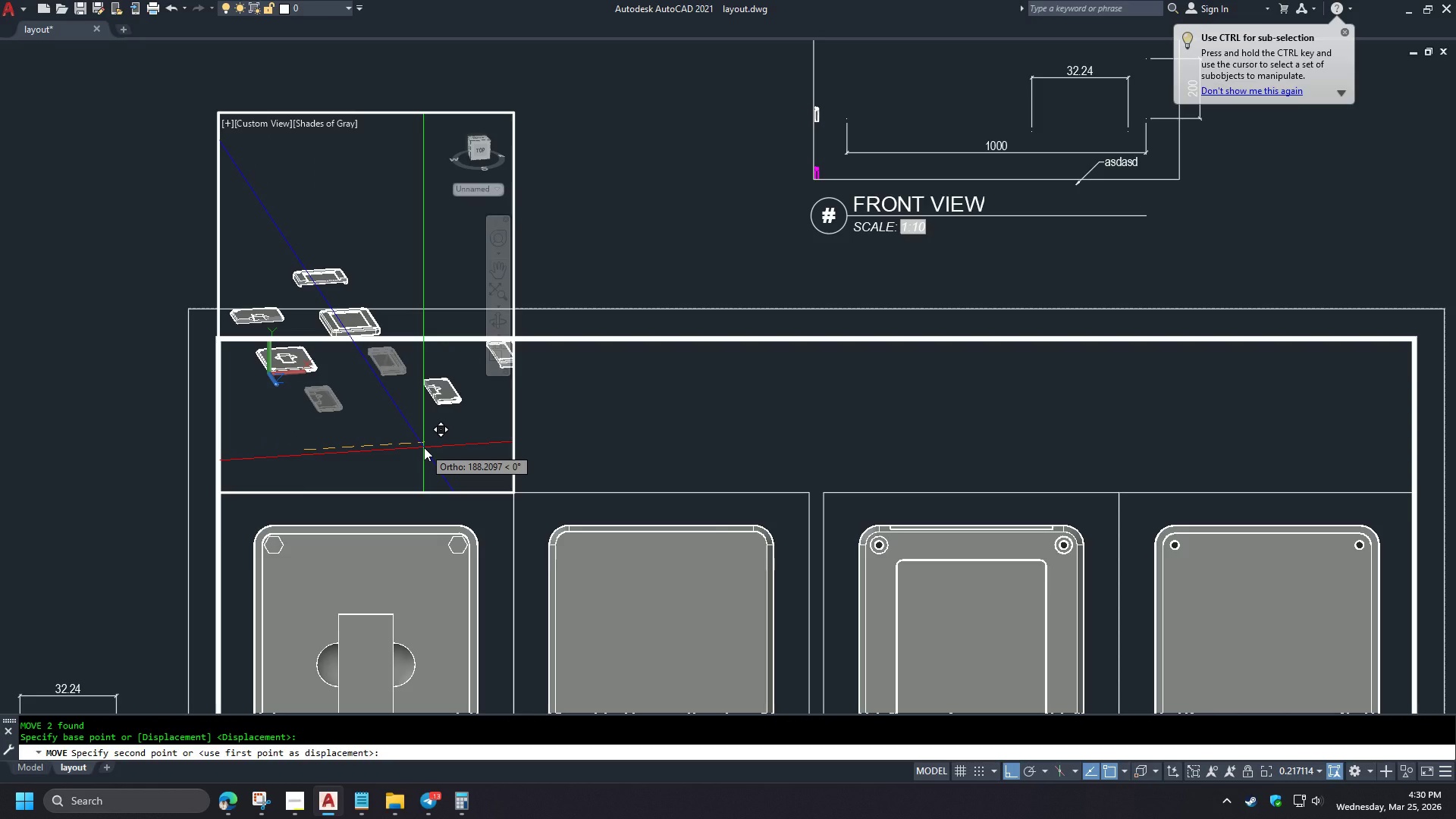 
key(Numpad5)
 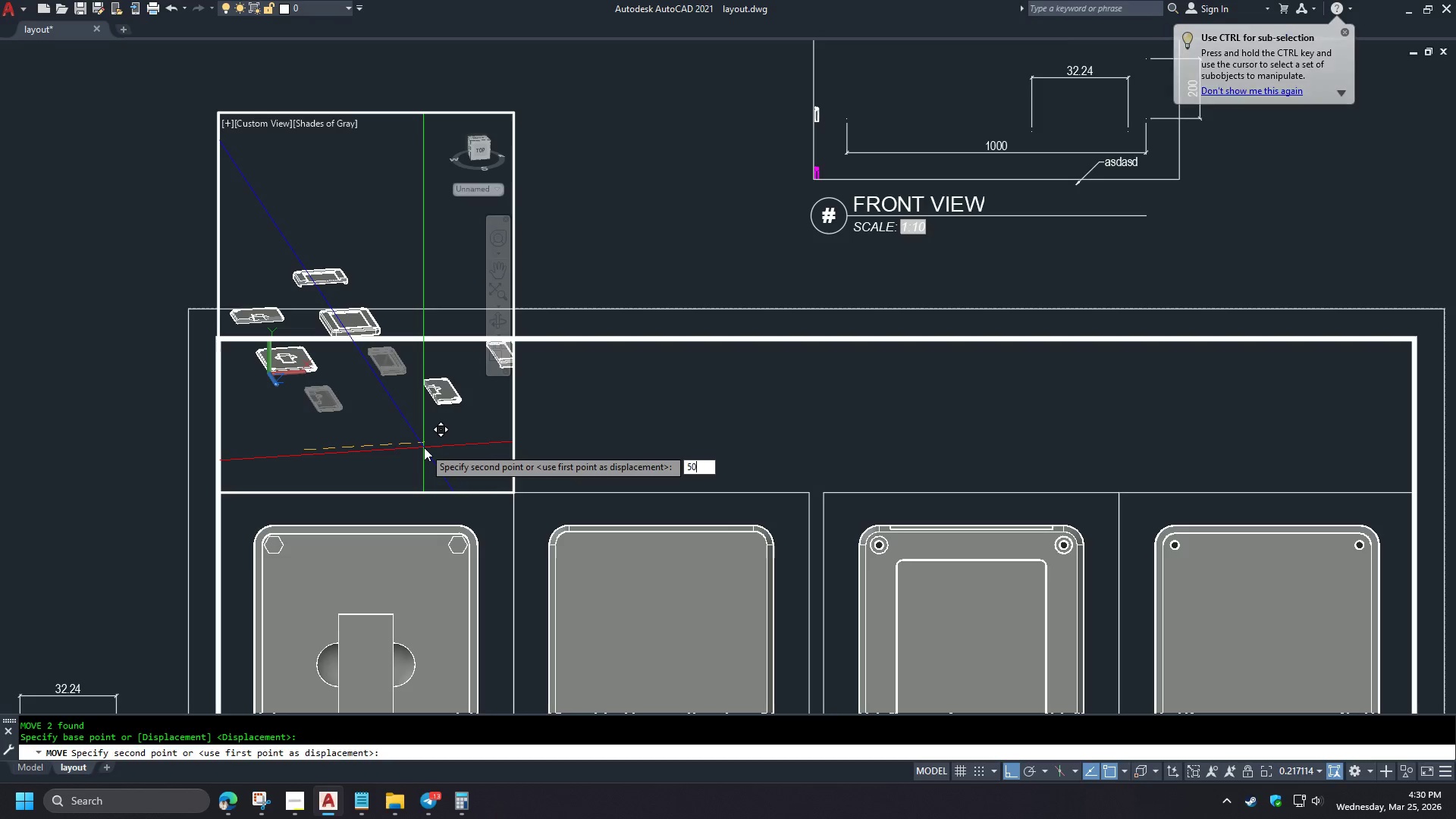 
key(Numpad0)
 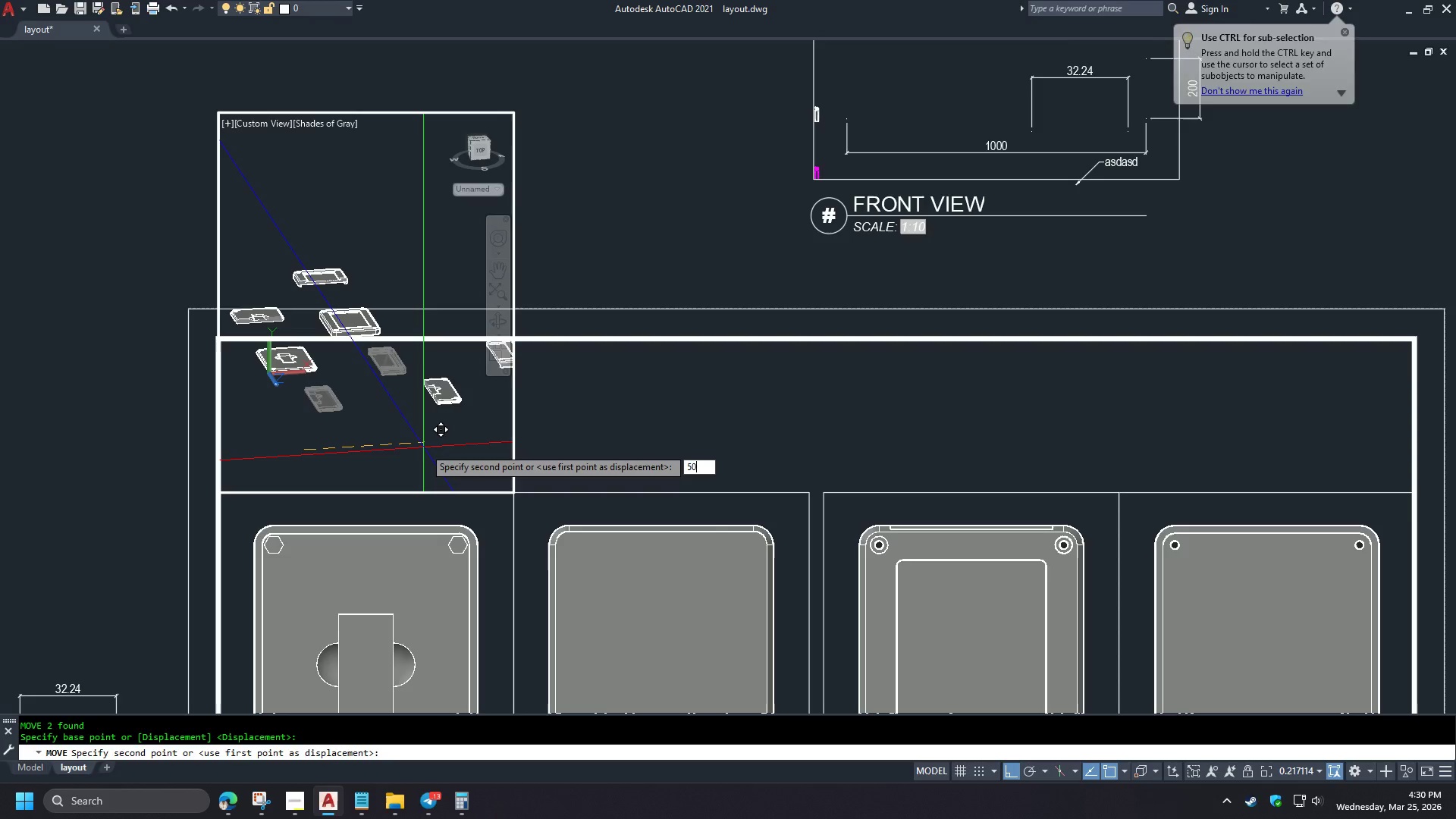 
key(Numpad0)
 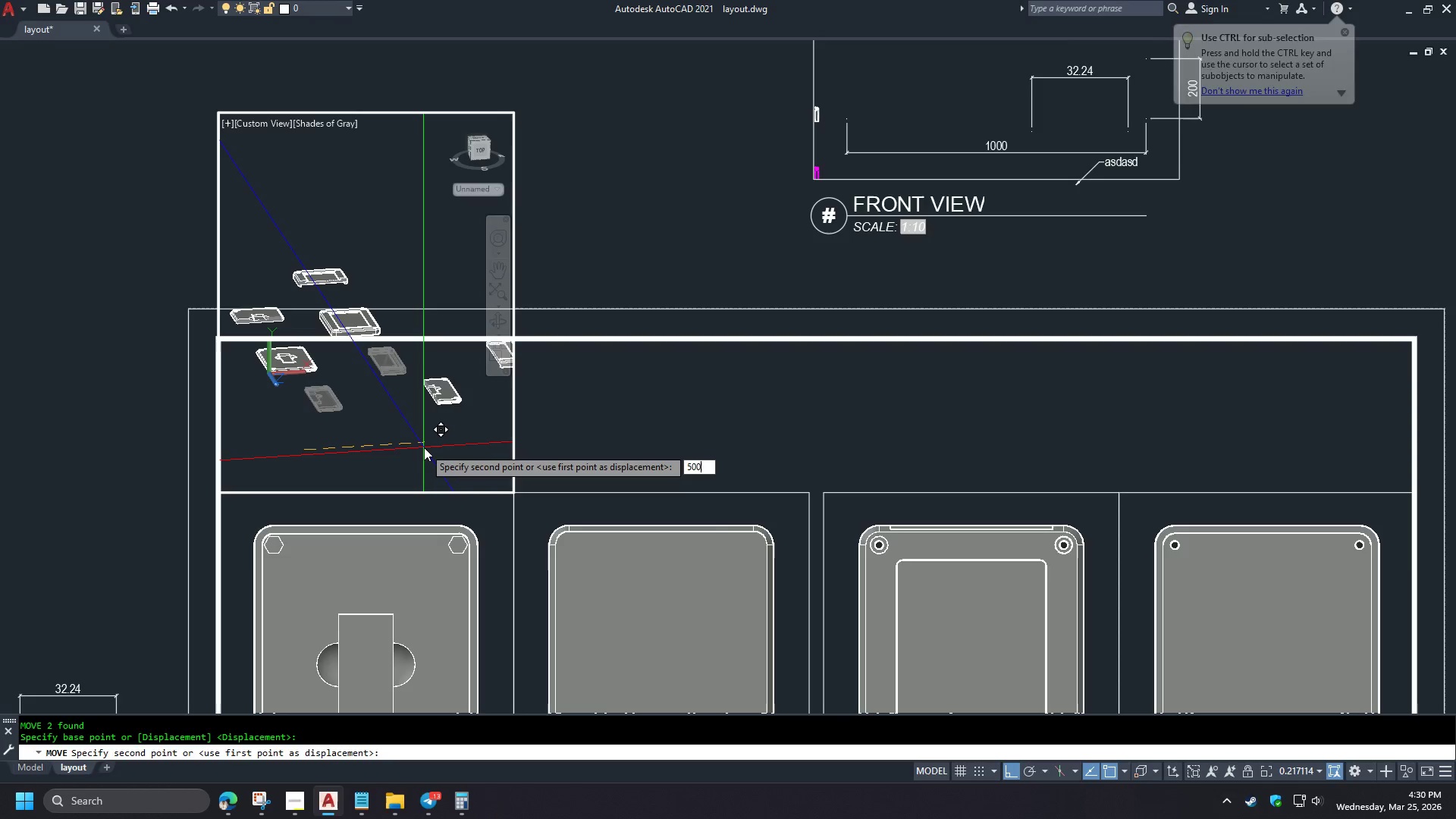 
key(Numpad0)
 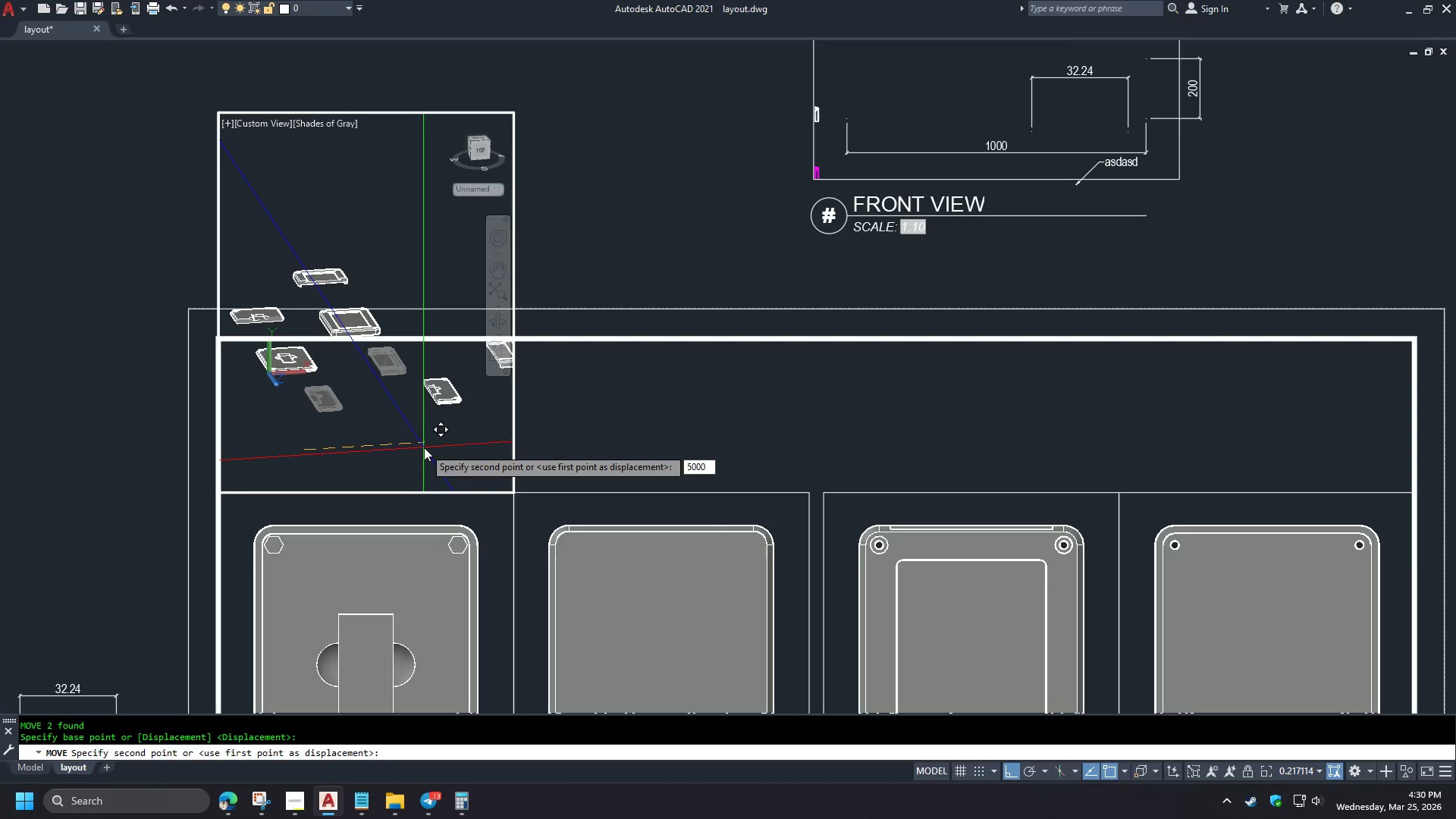 
key(Backspace)
 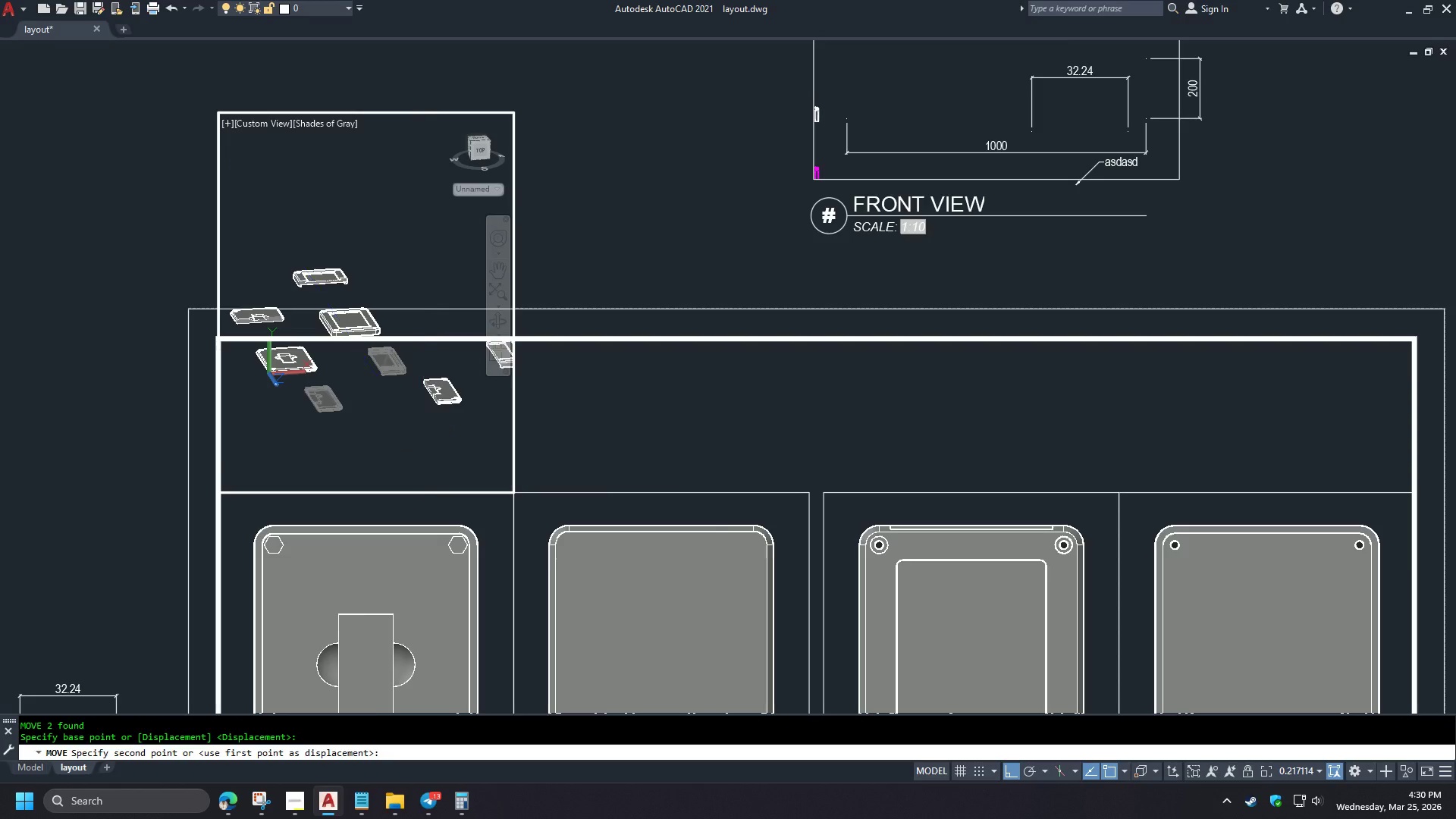 
key(Enter)
 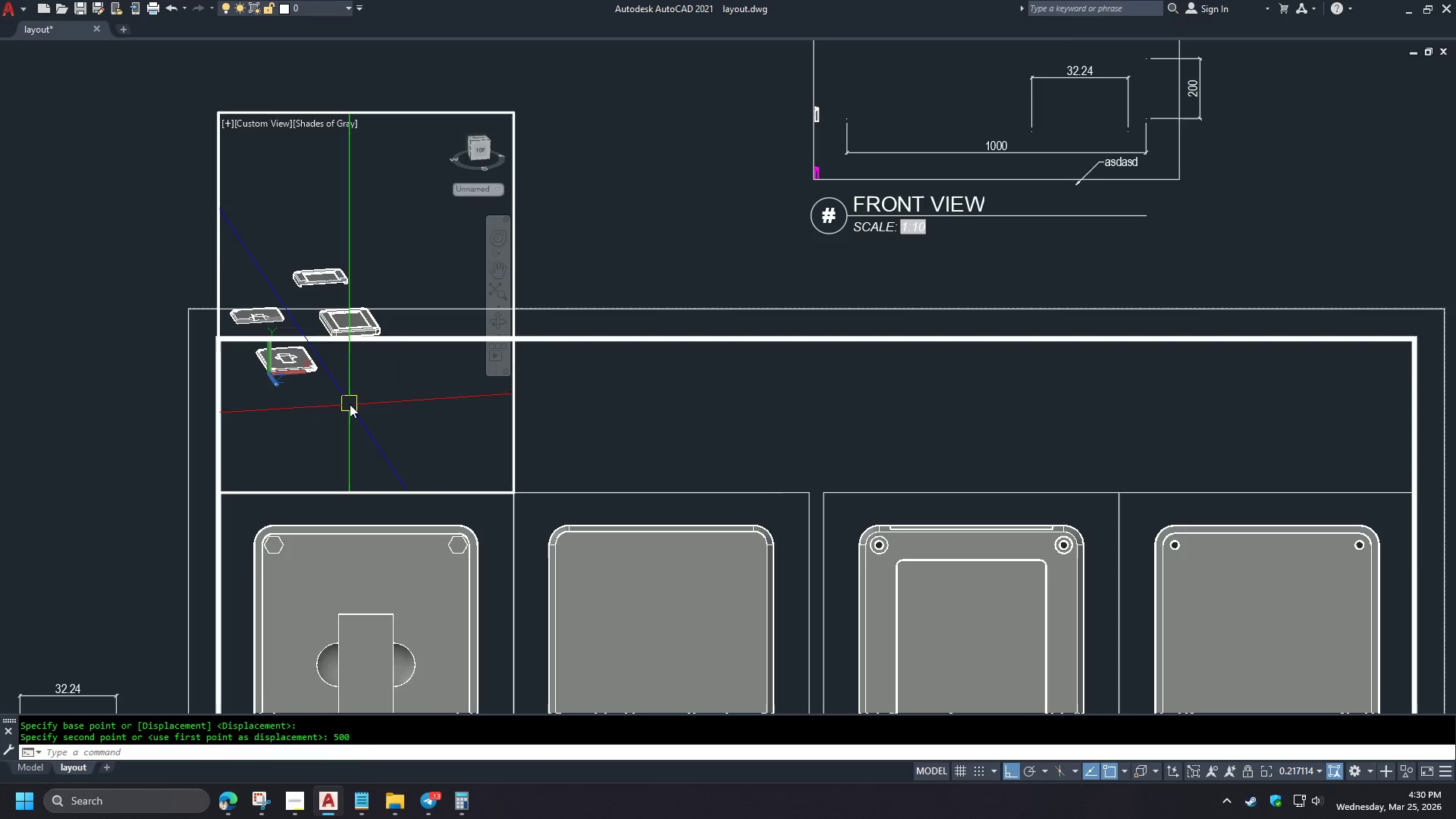 
scroll: coordinate [285, 353], scroll_direction: up, amount: 1.0
 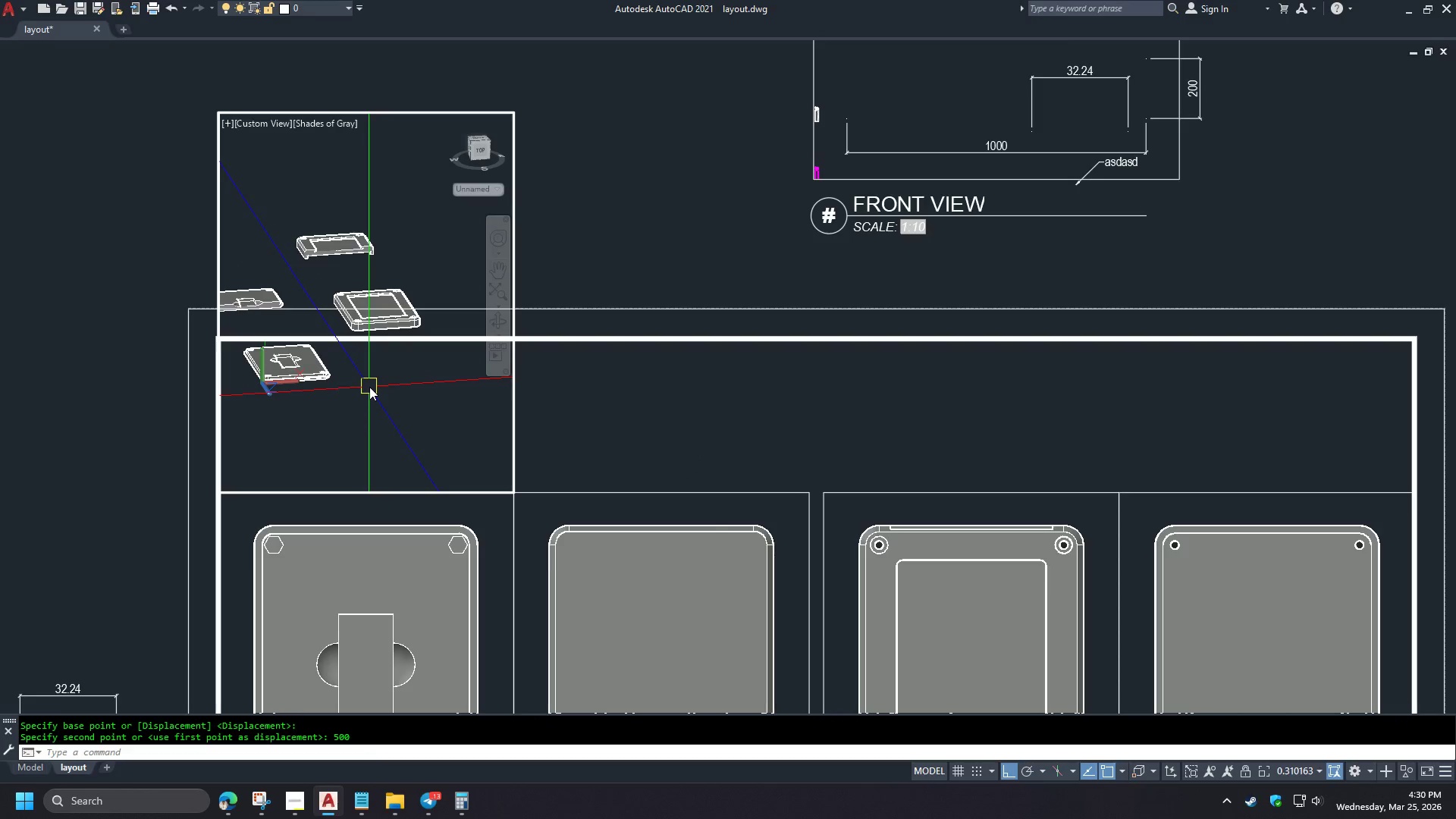 
type(lay)
 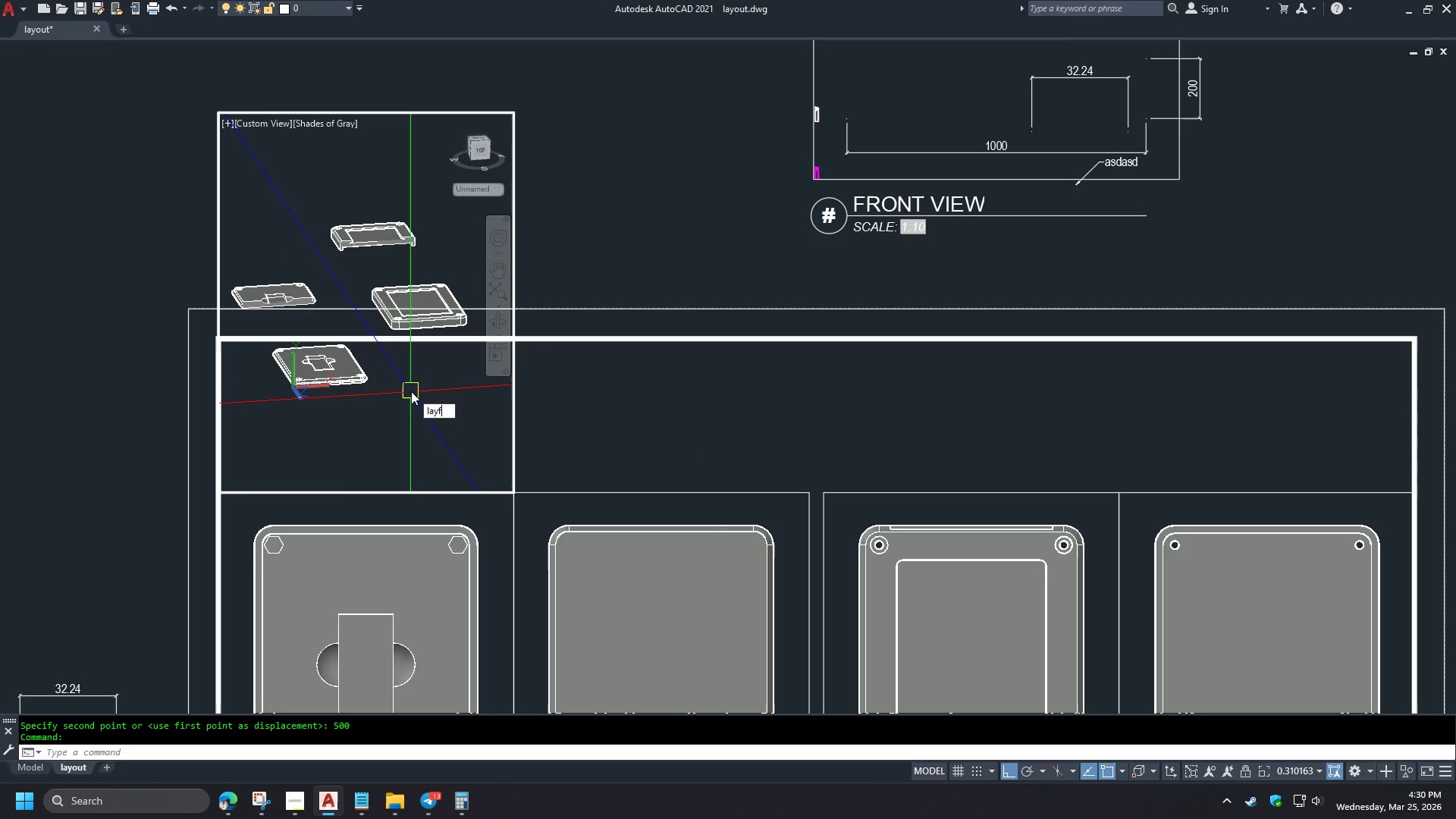 
scroll: coordinate [411, 391], scroll_direction: up, amount: 1.0
 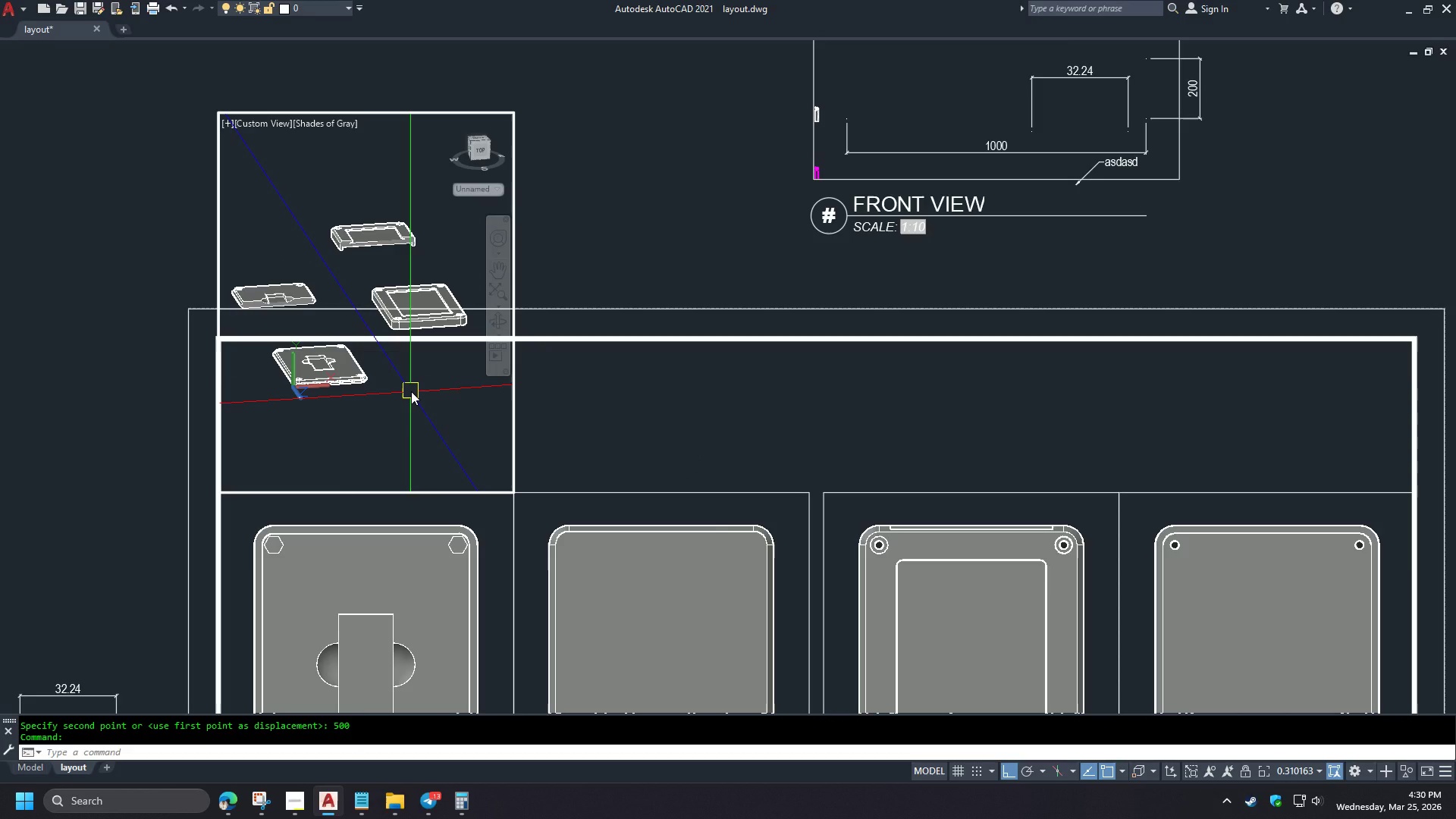 
key(F)
 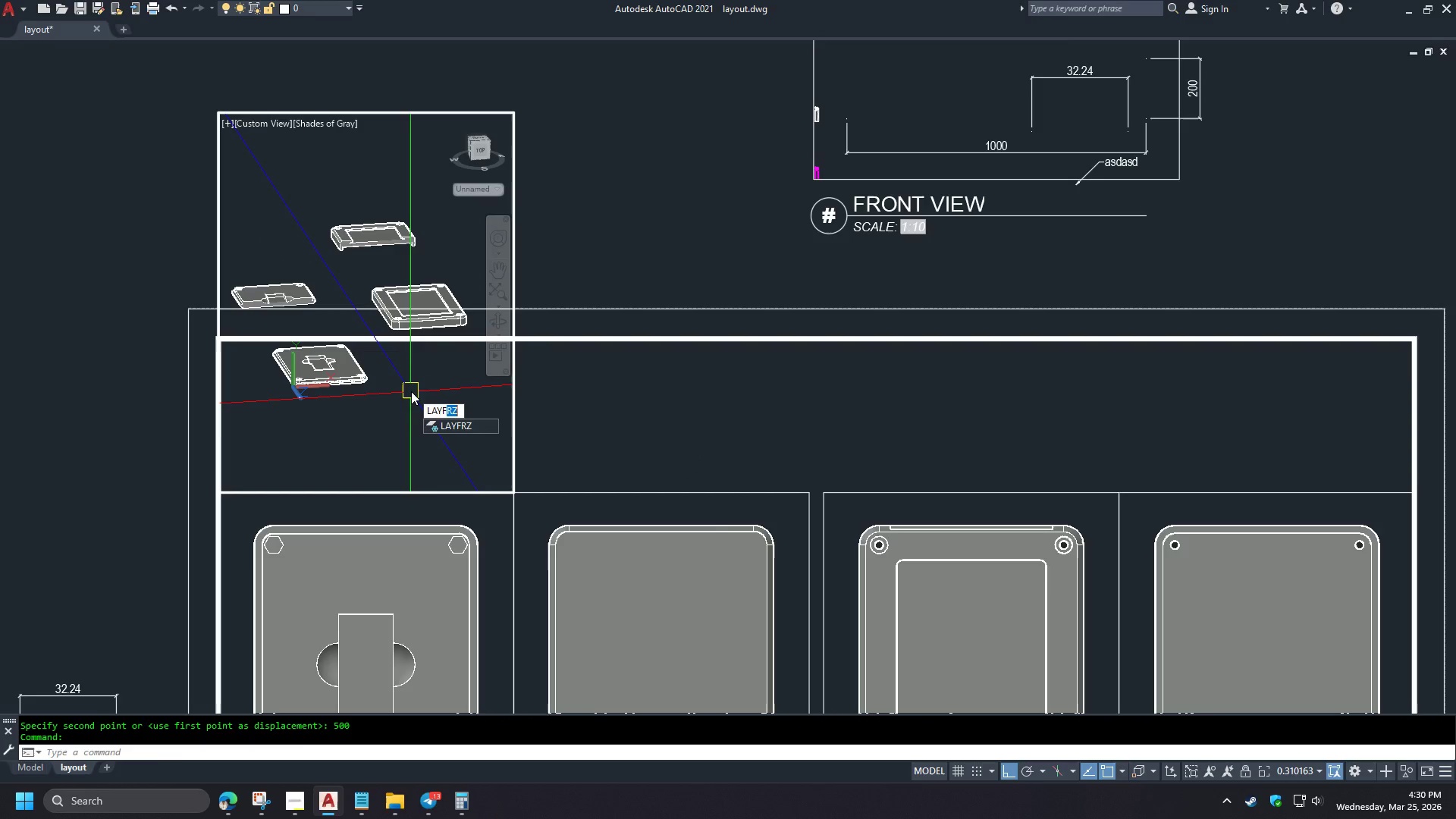 
key(Space)
 